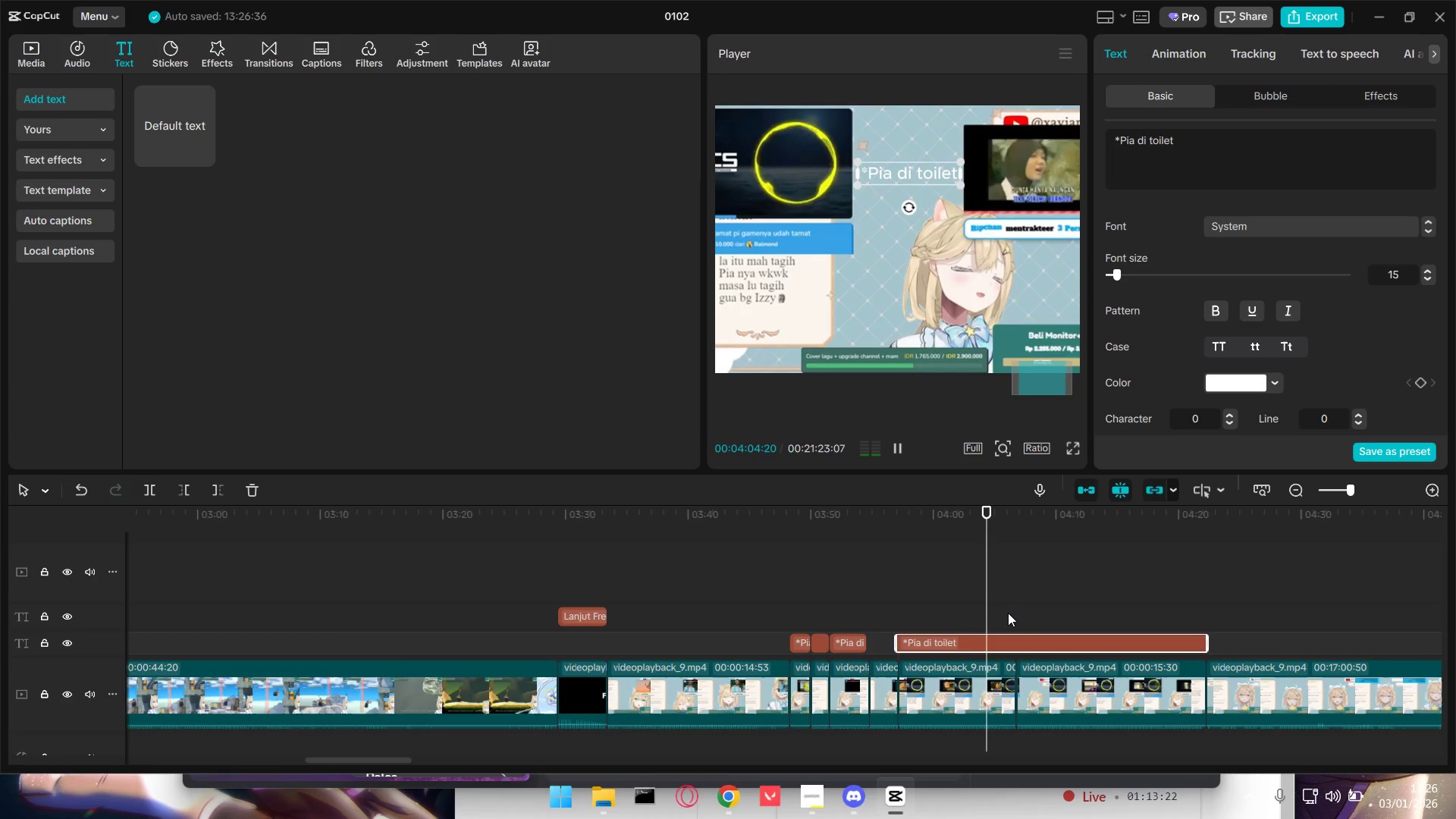 
wait(11.25)
 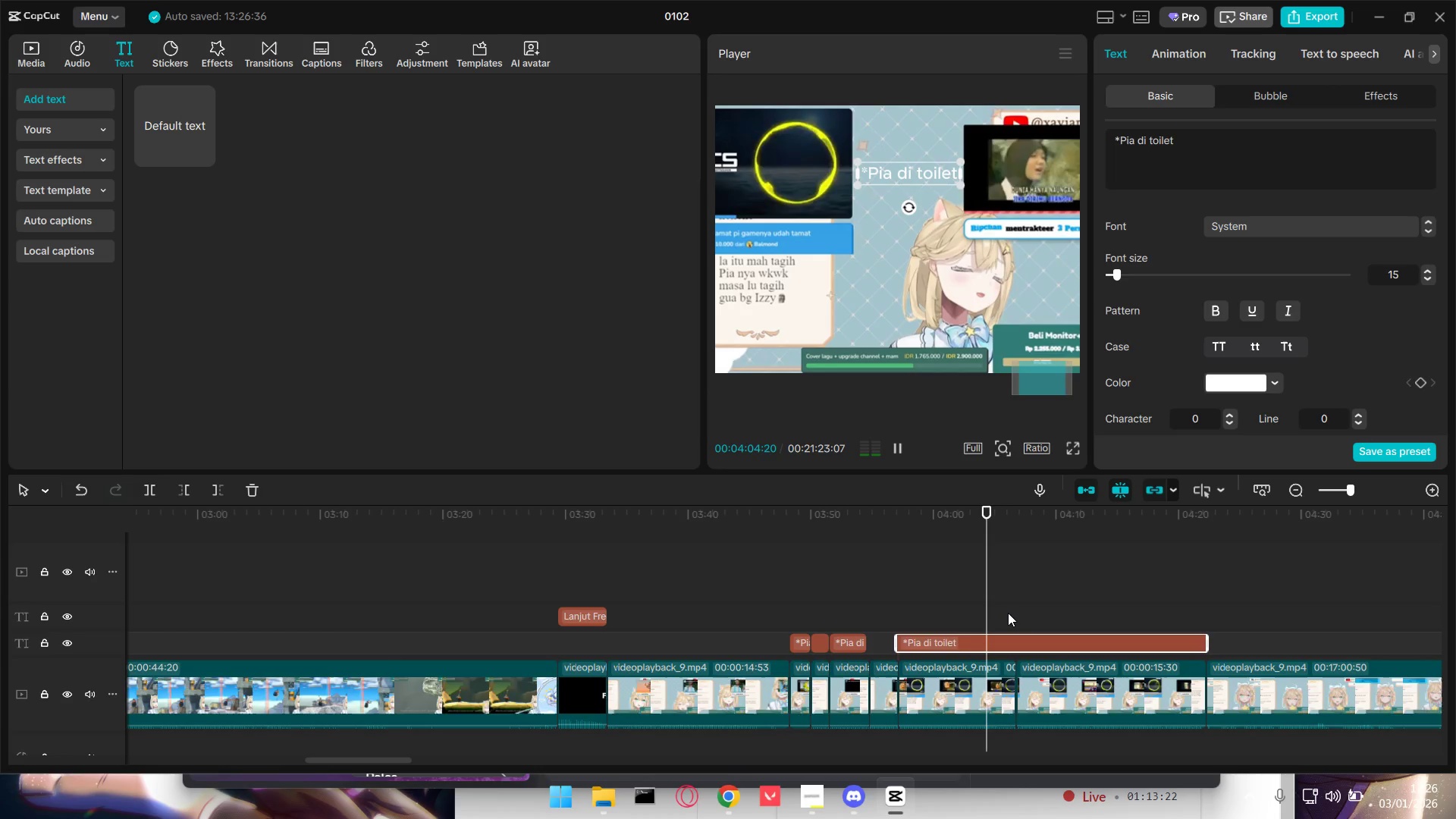 
key(Space)
 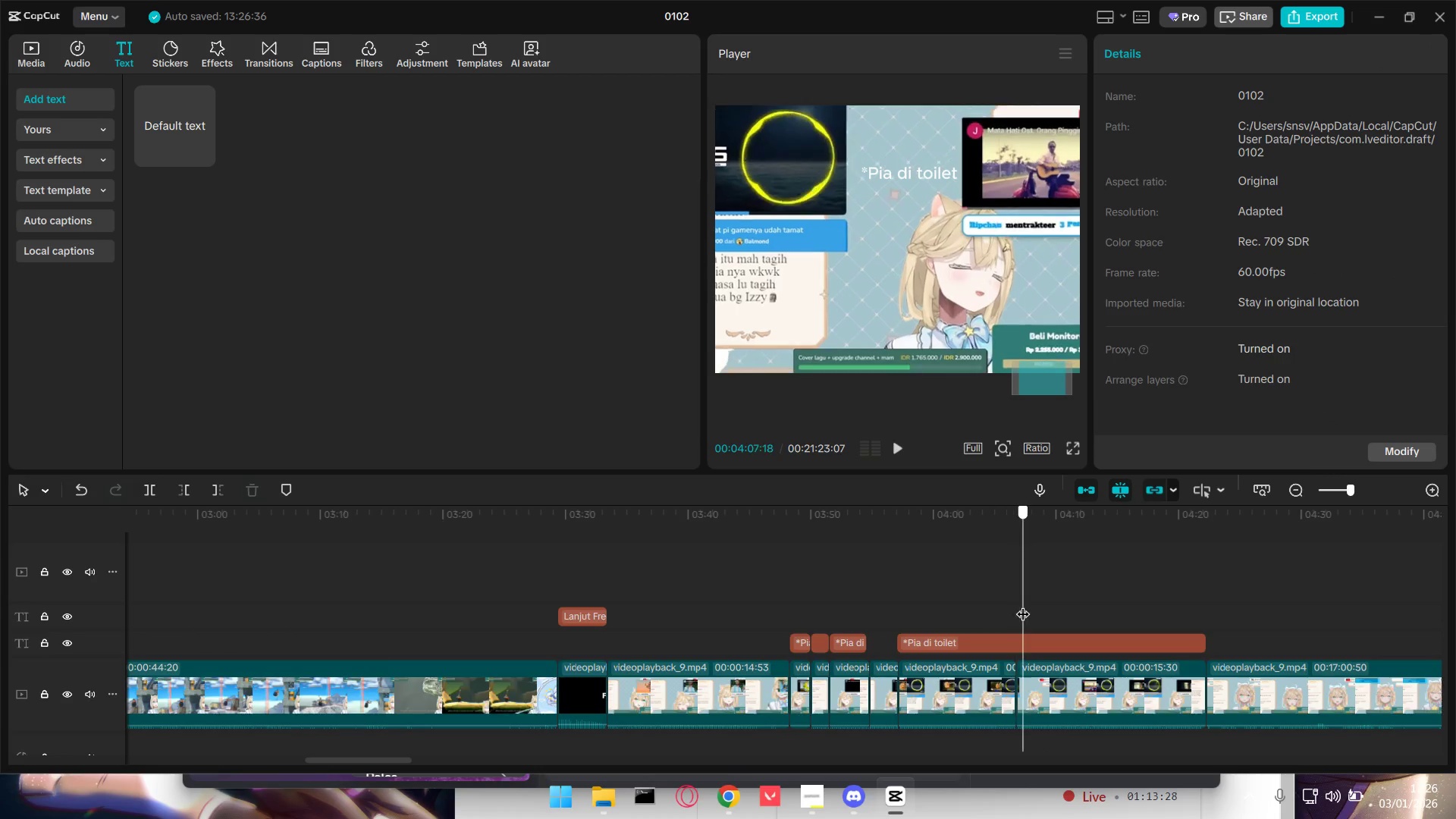 
left_click_drag(start_coordinate=[1023, 604], to_coordinate=[1015, 603])
 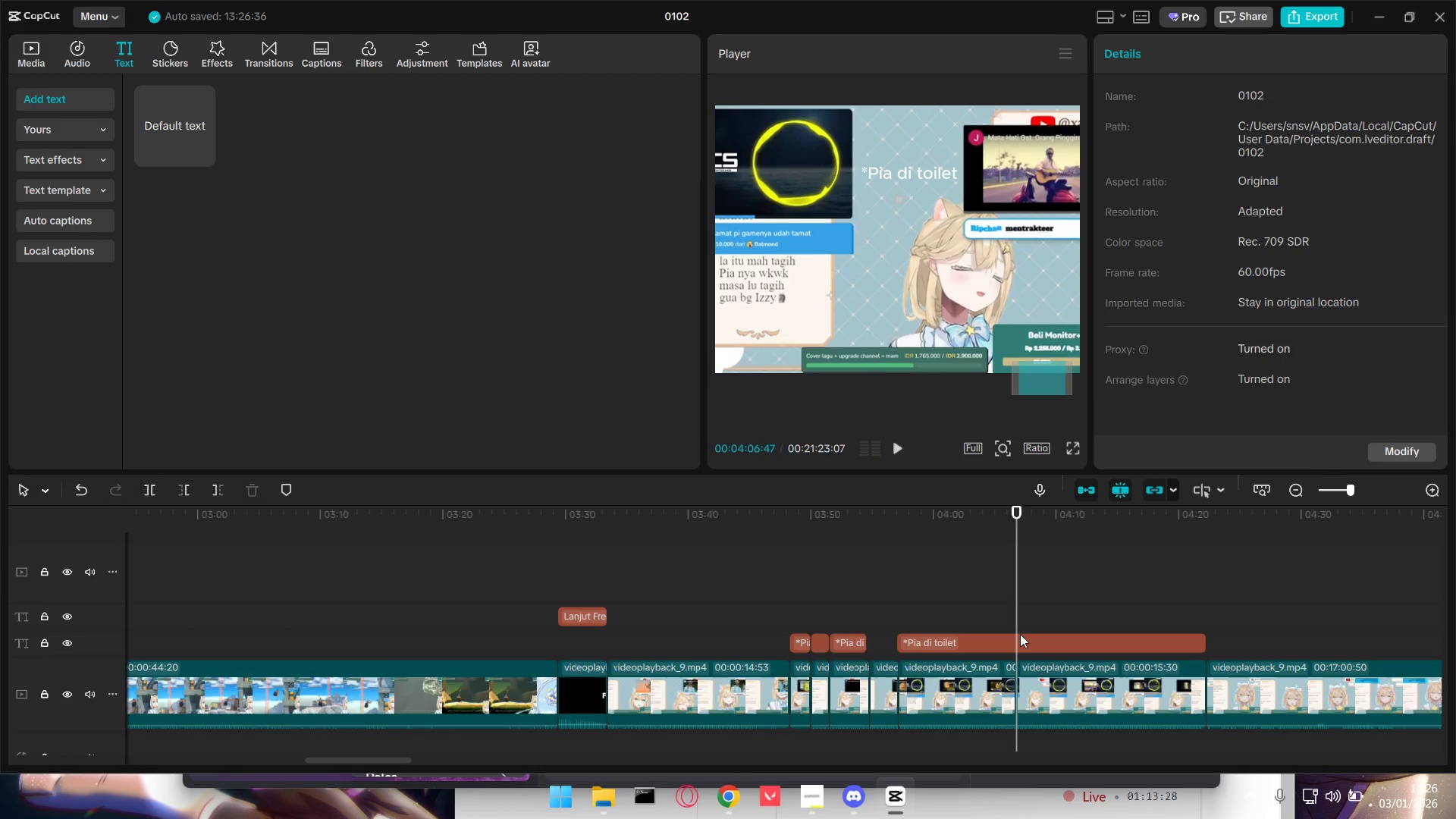 
triple_click([1020, 636])
 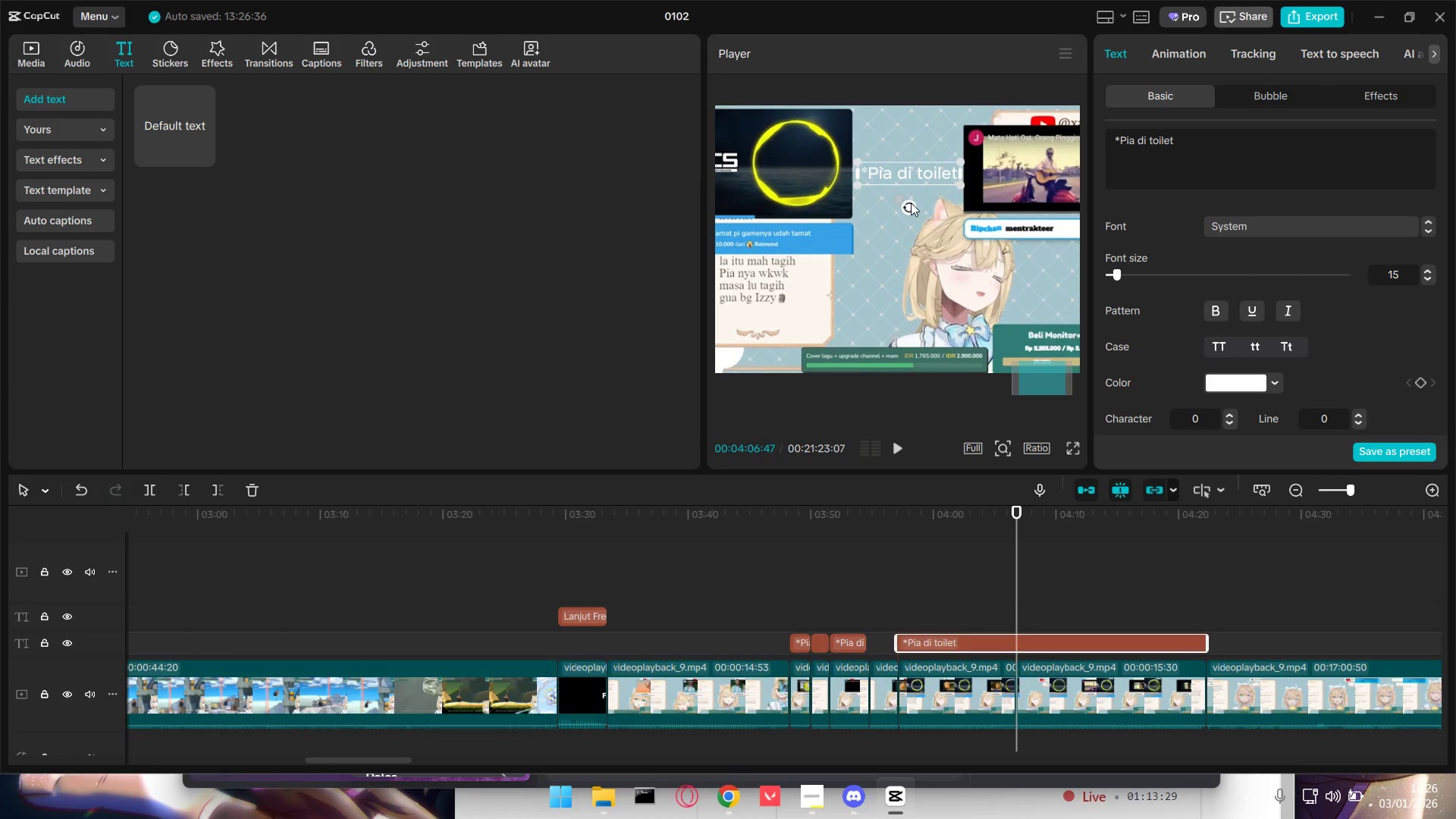 
triple_click([914, 180])
 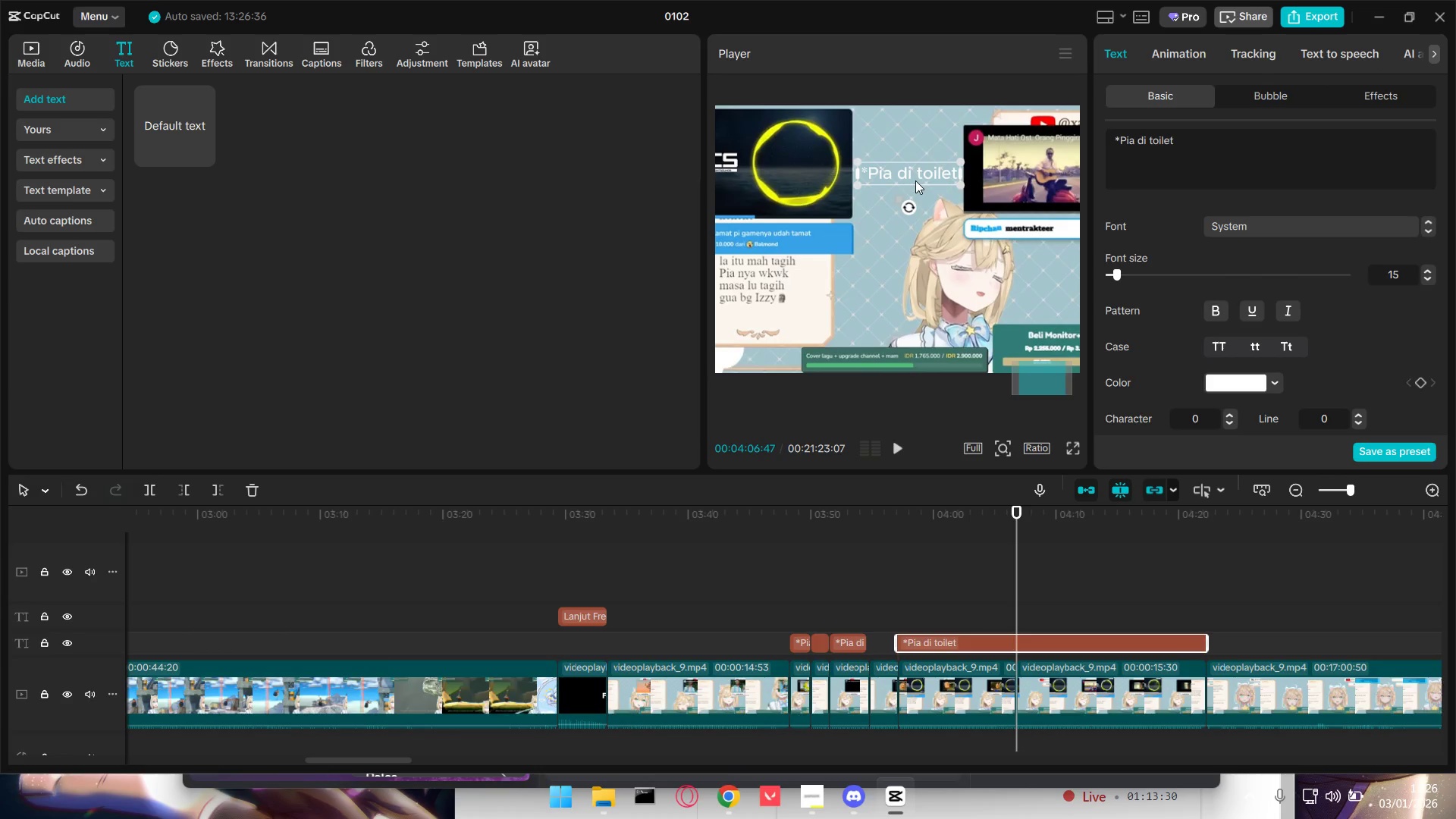 
key(Backspace)
 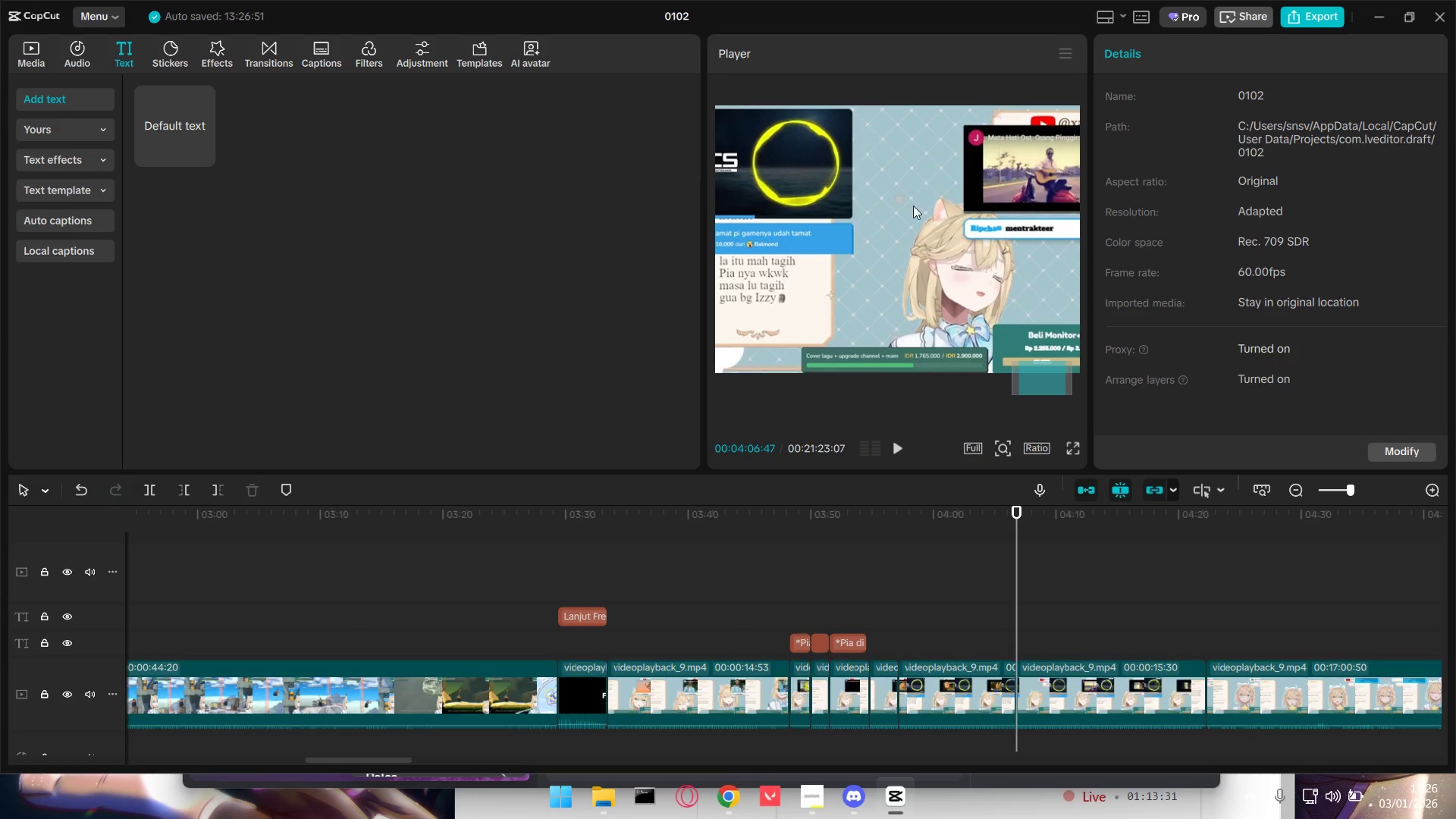 
key(Control+Z)
 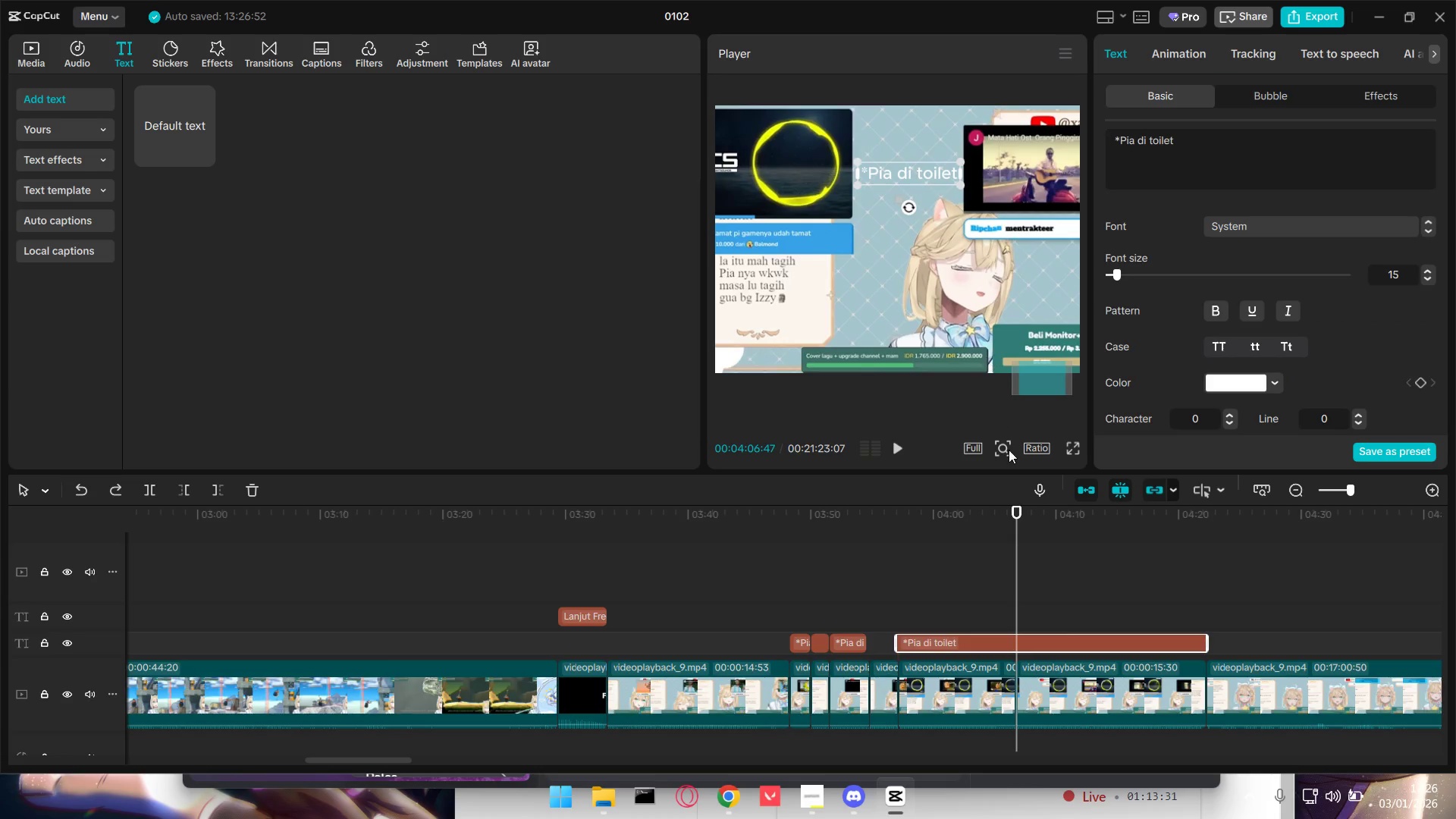 
key(Shift+E)
 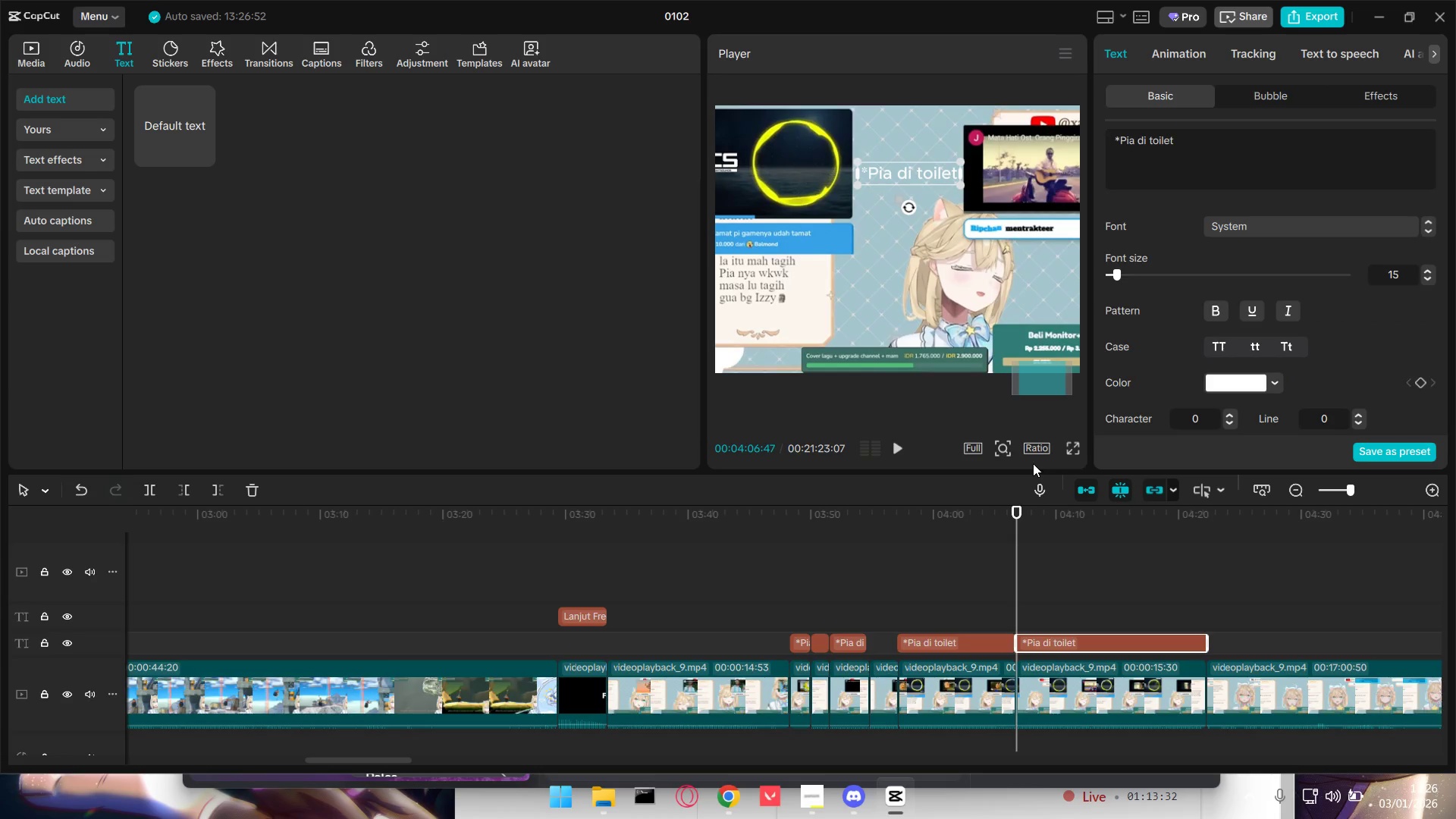 
key(Backspace)
 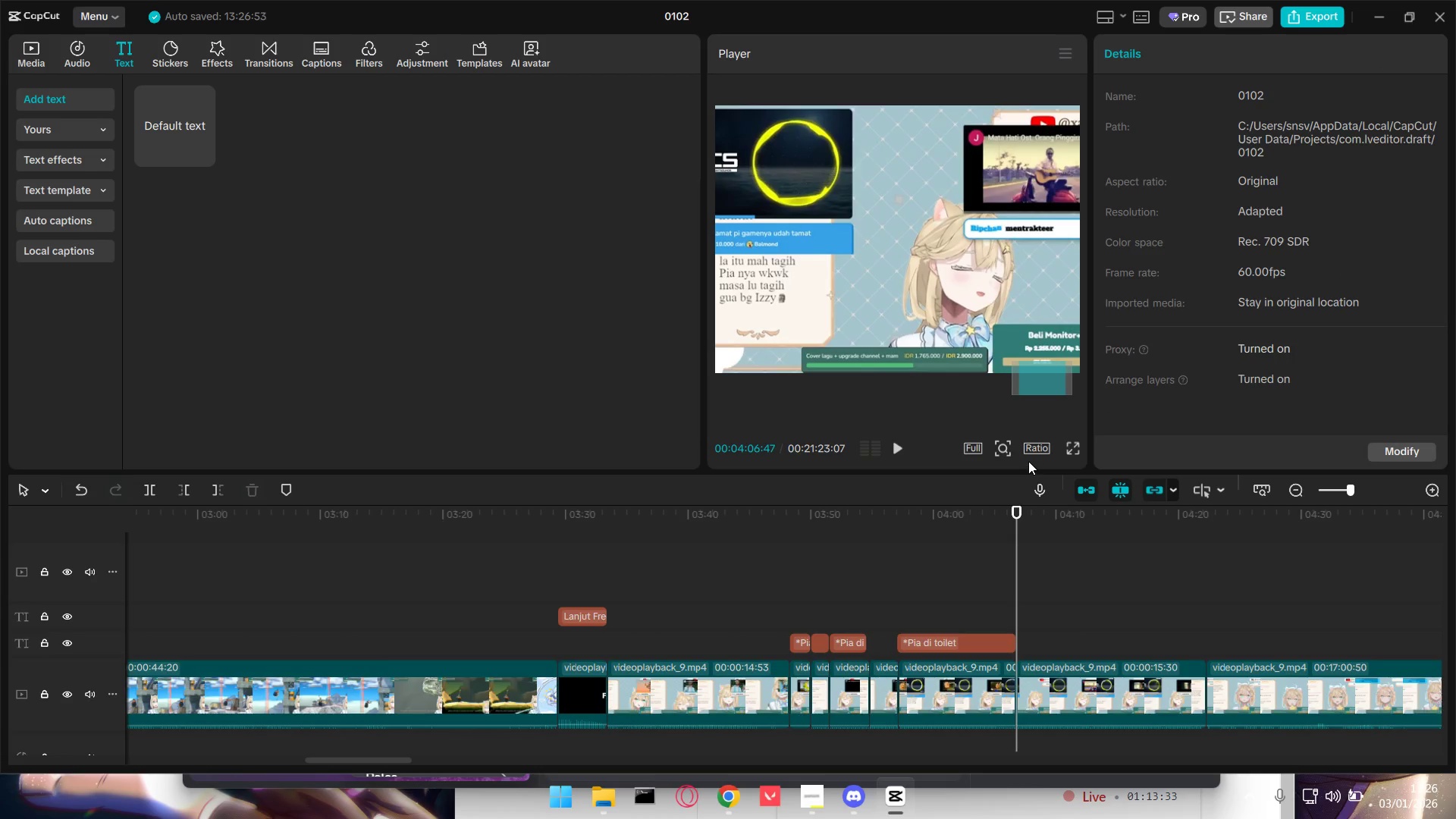 
key(Space)
 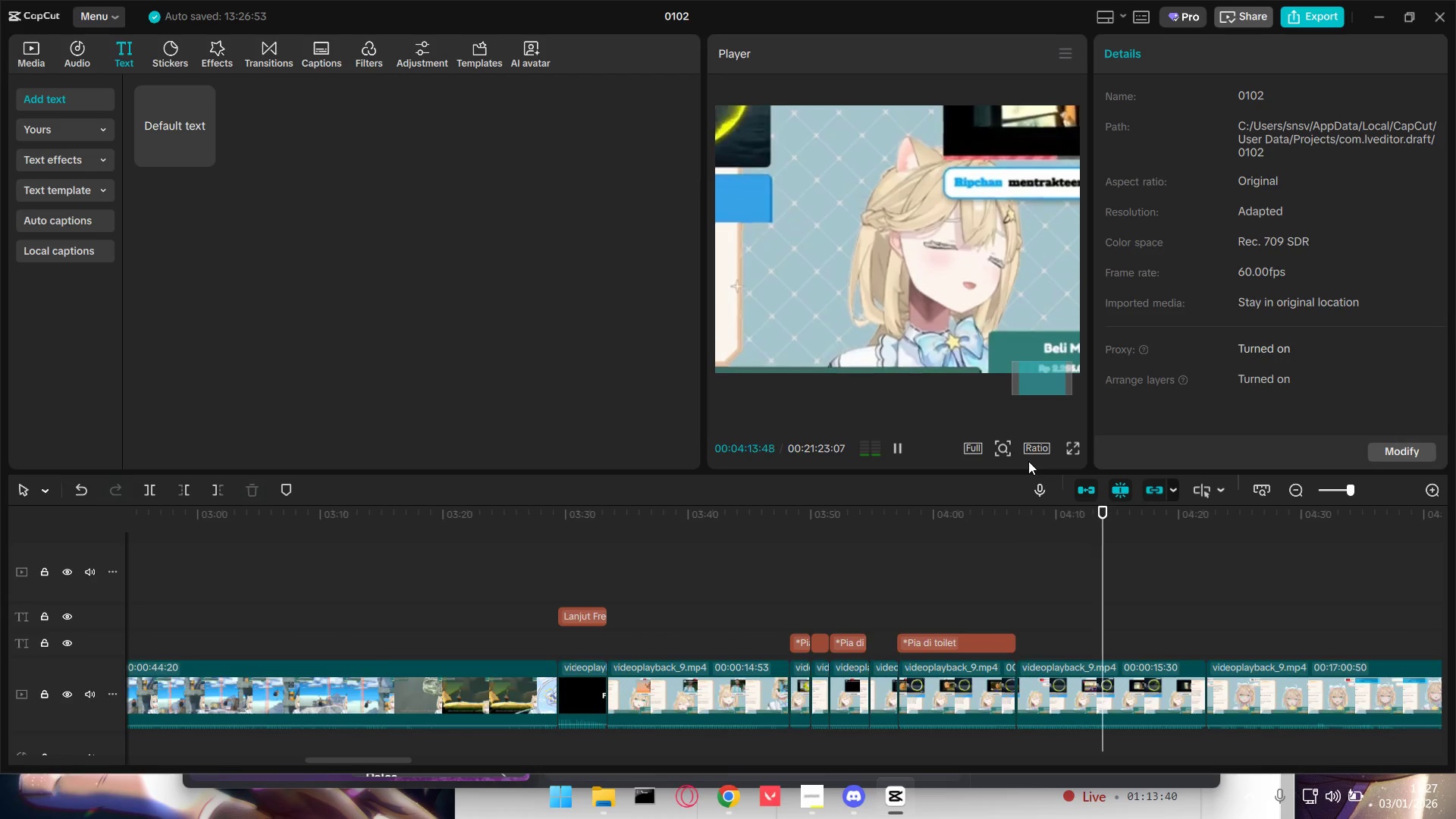 
wait(12.05)
 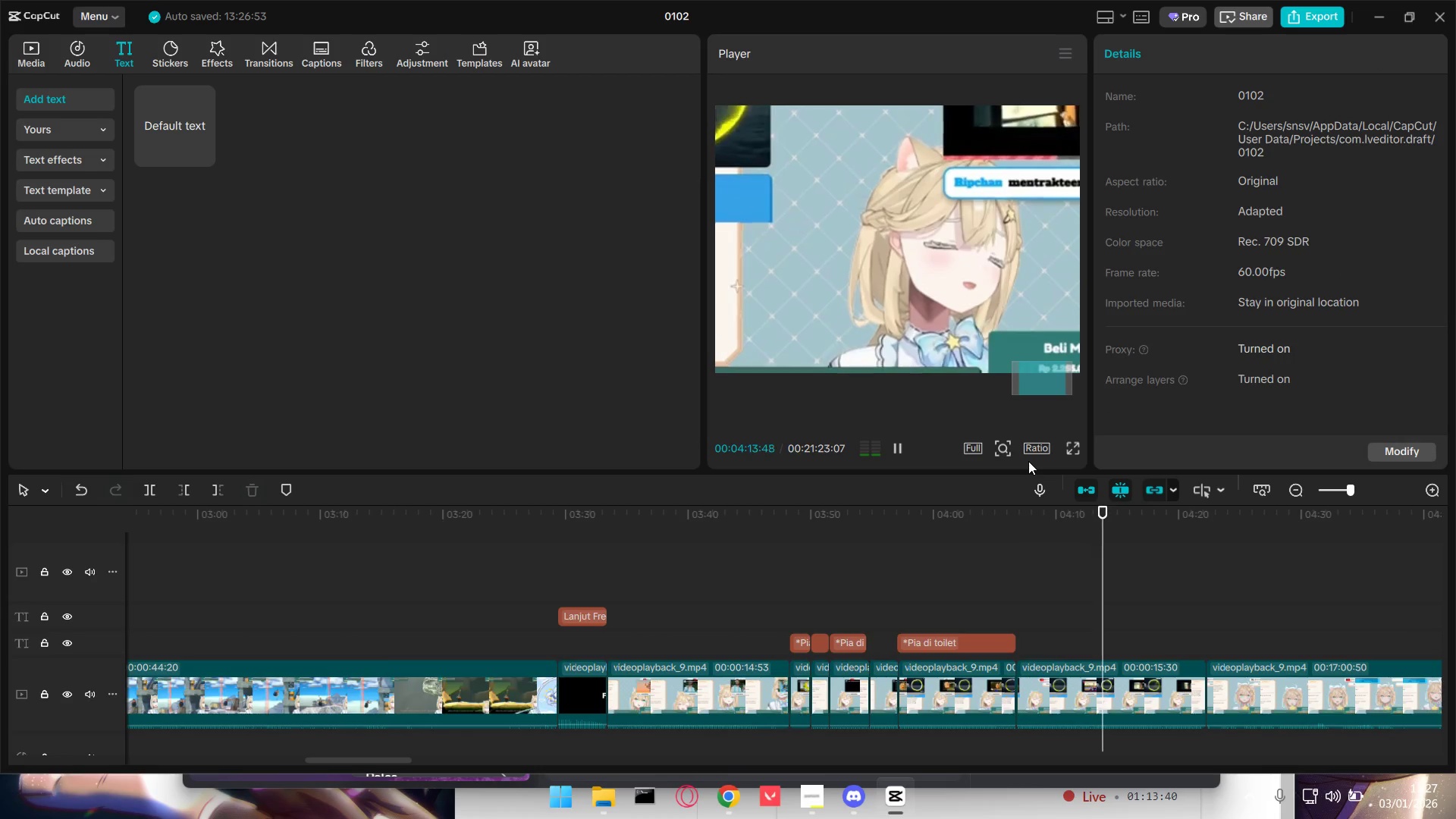 
hold_key(key=ControlLeft, duration=0.78)
scroll: coordinate [1164, 652], scroll_direction: down, amount: 3.0
 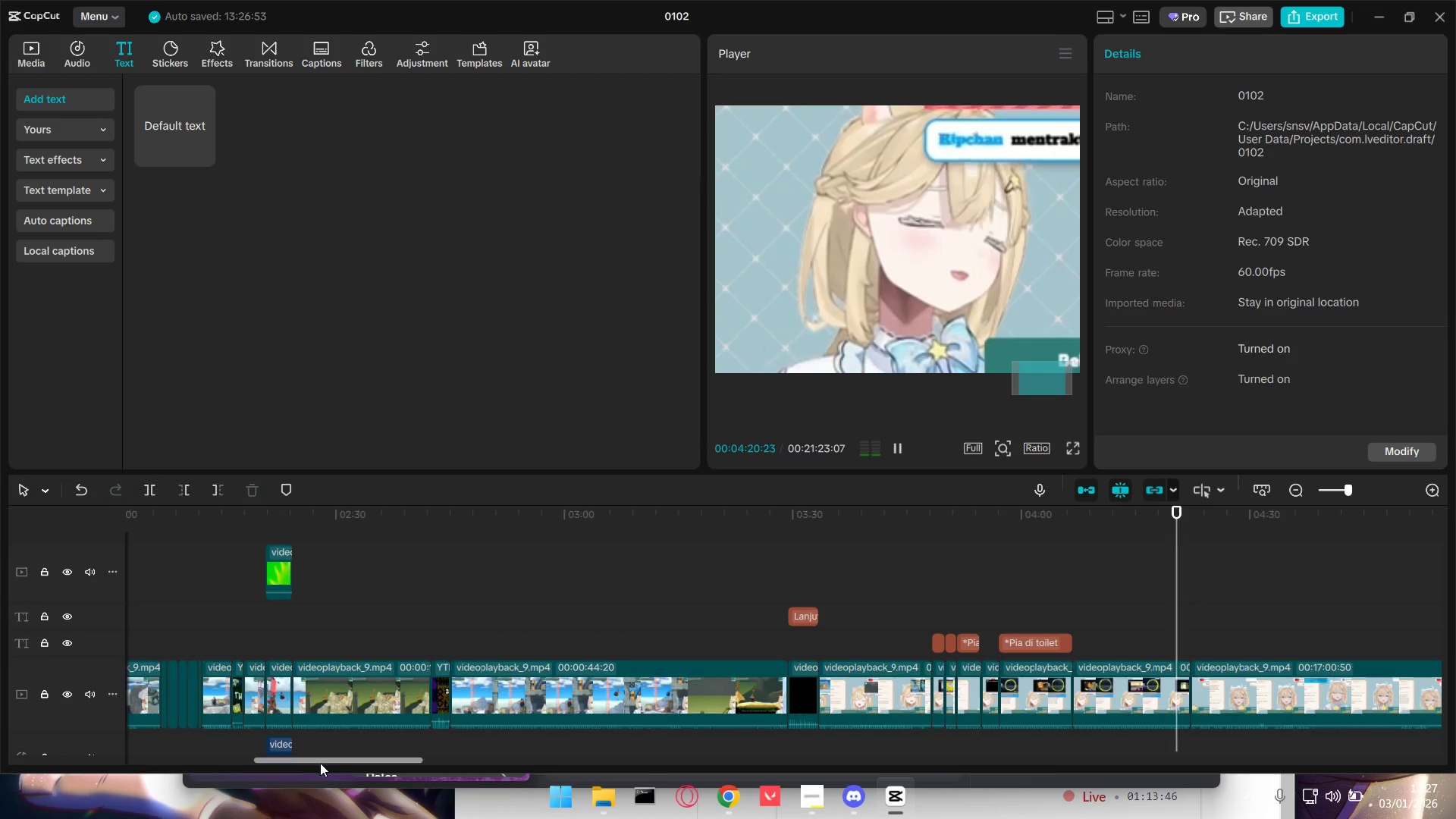 
left_click_drag(start_coordinate=[326, 758], to_coordinate=[366, 758])
 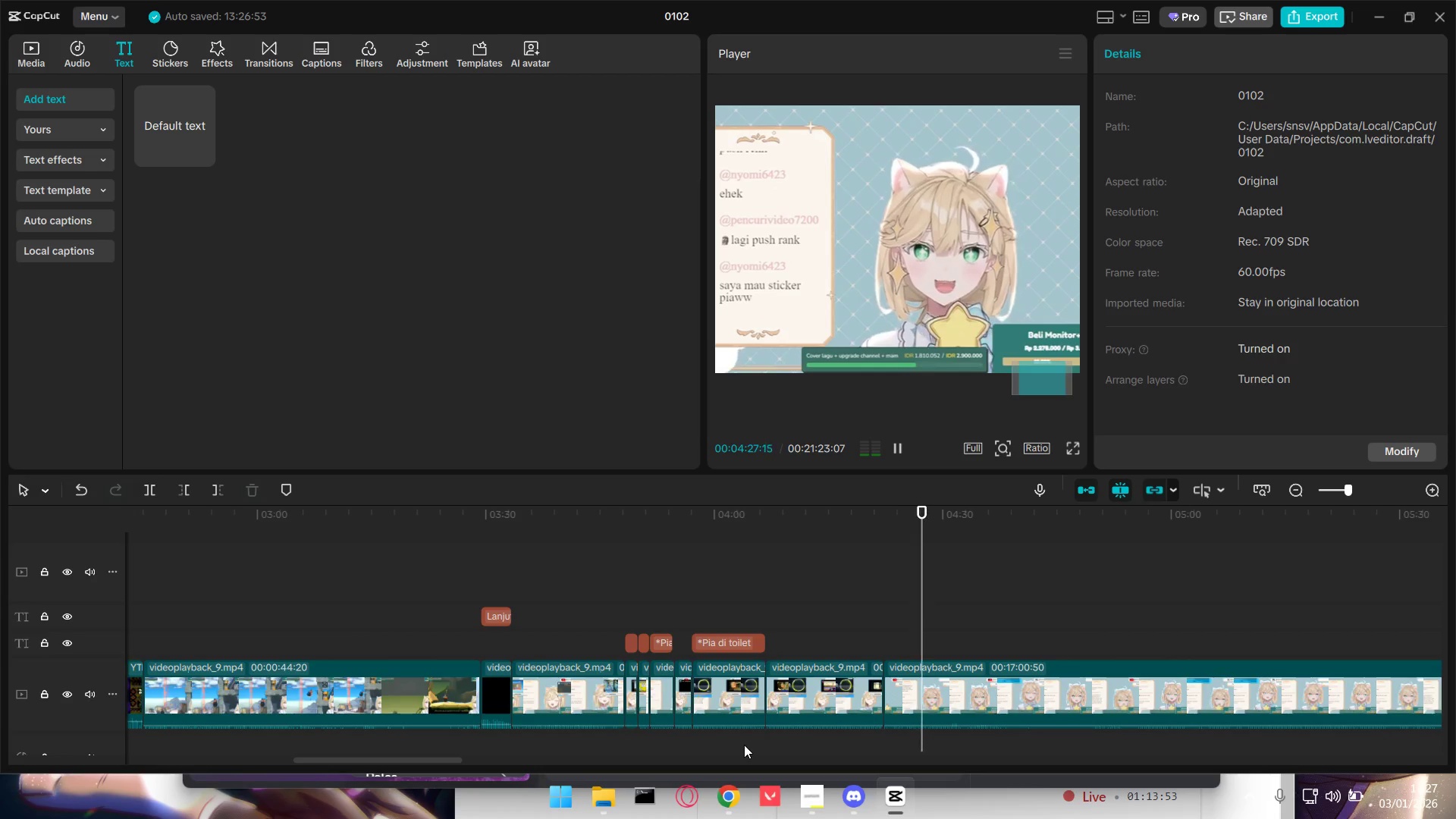 
wait(9.94)
 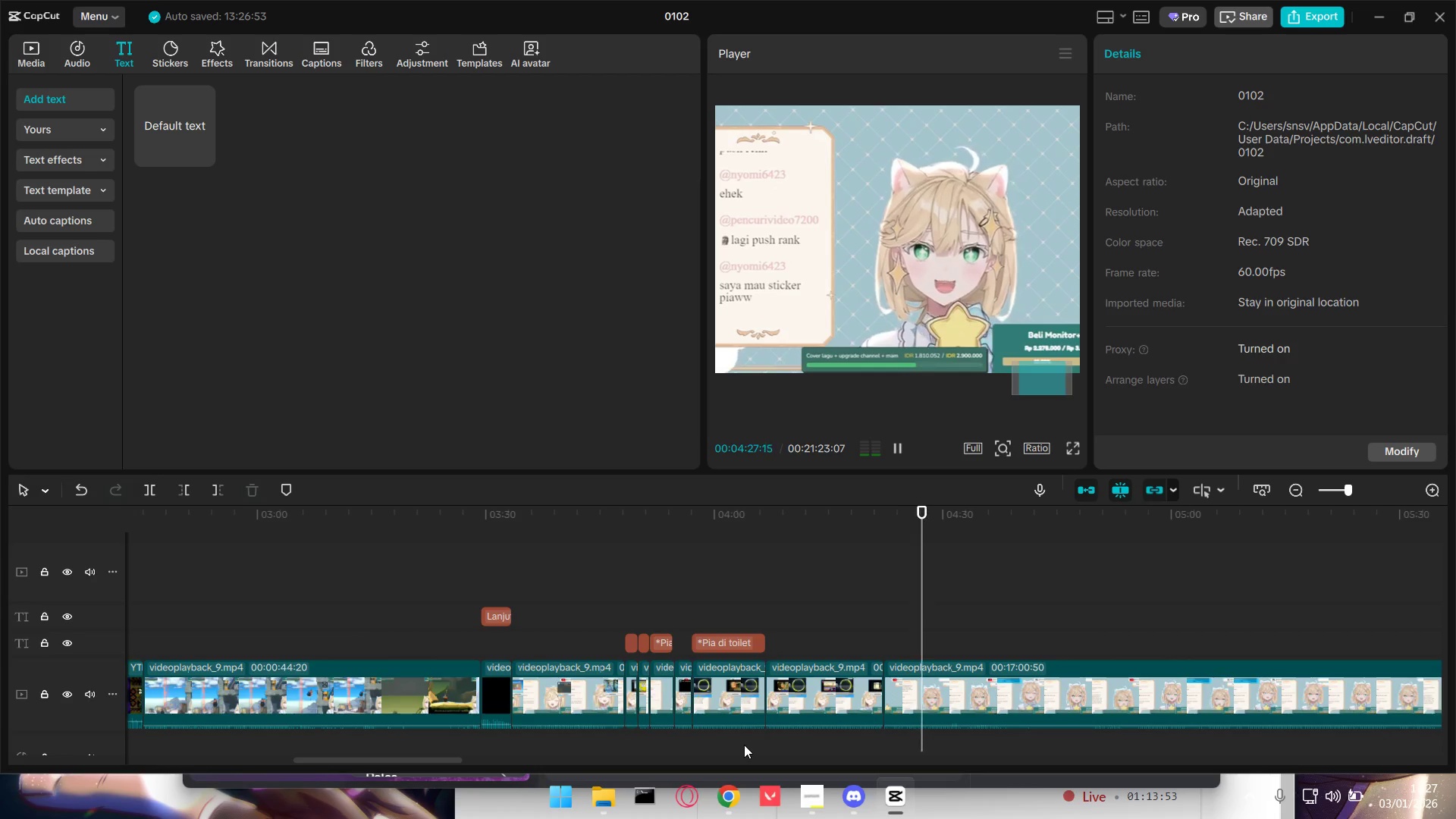 
key(Space)
 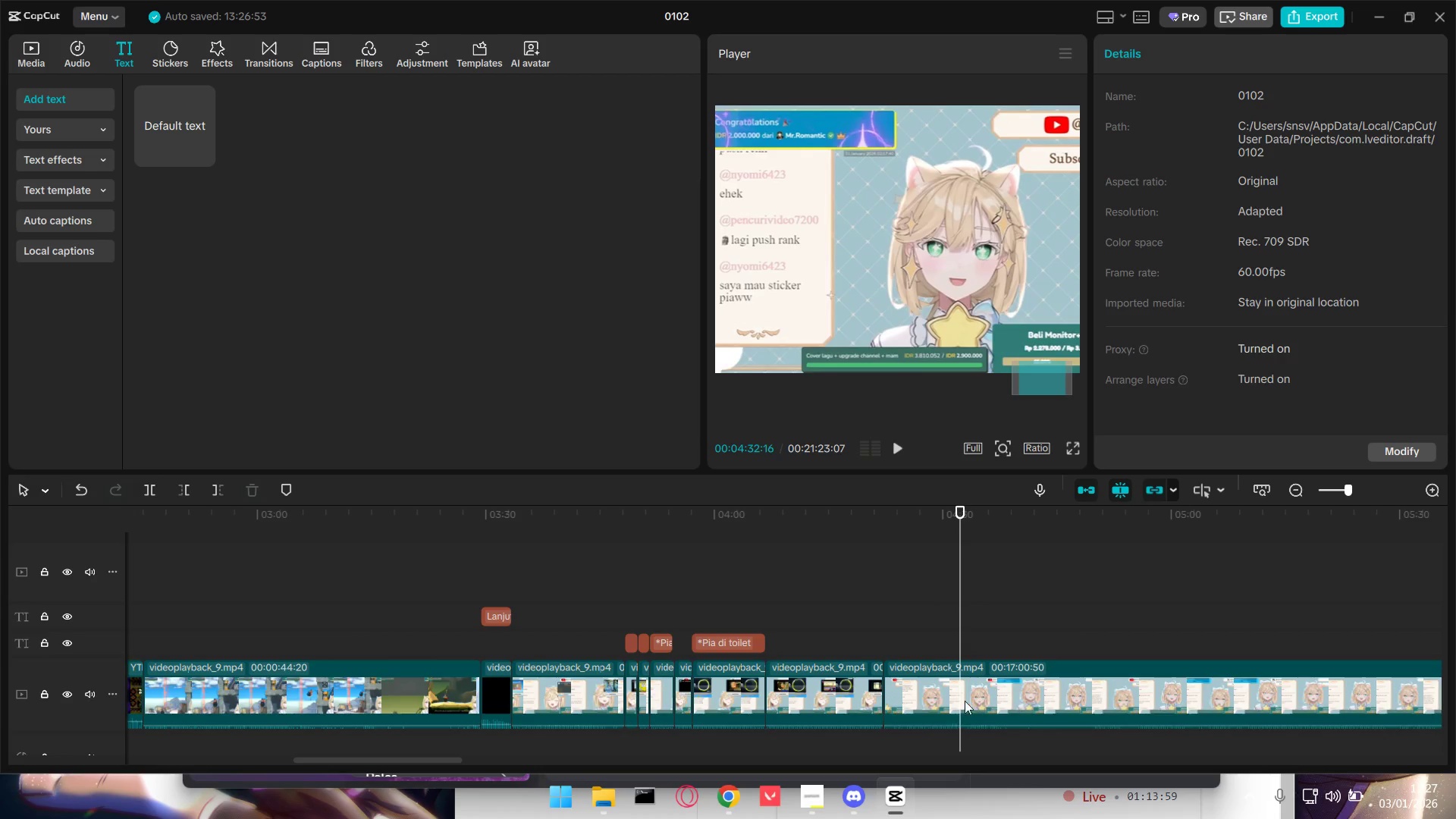 
left_click([974, 687])
 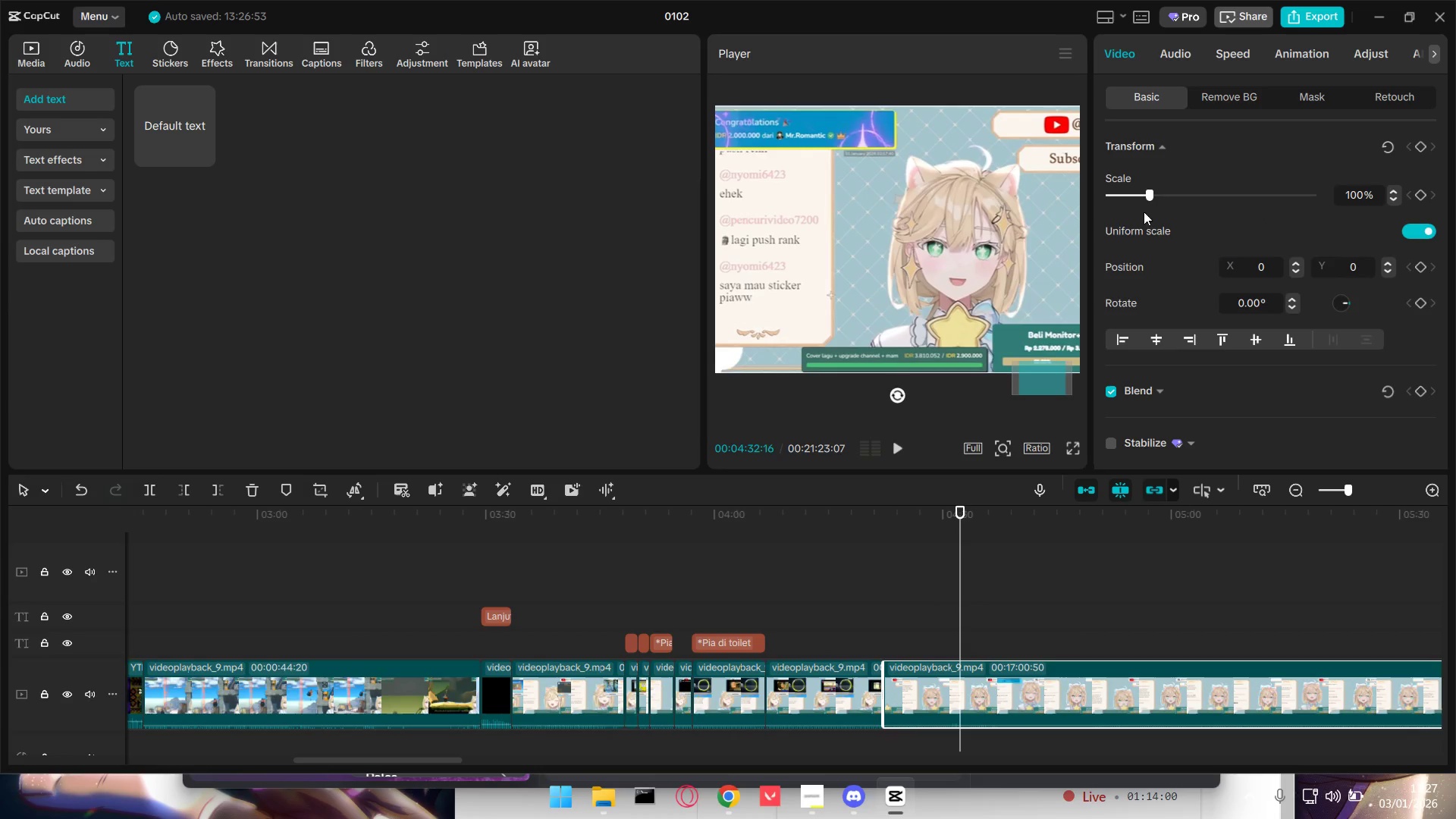 
left_click_drag(start_coordinate=[937, 220], to_coordinate=[902, 220])
 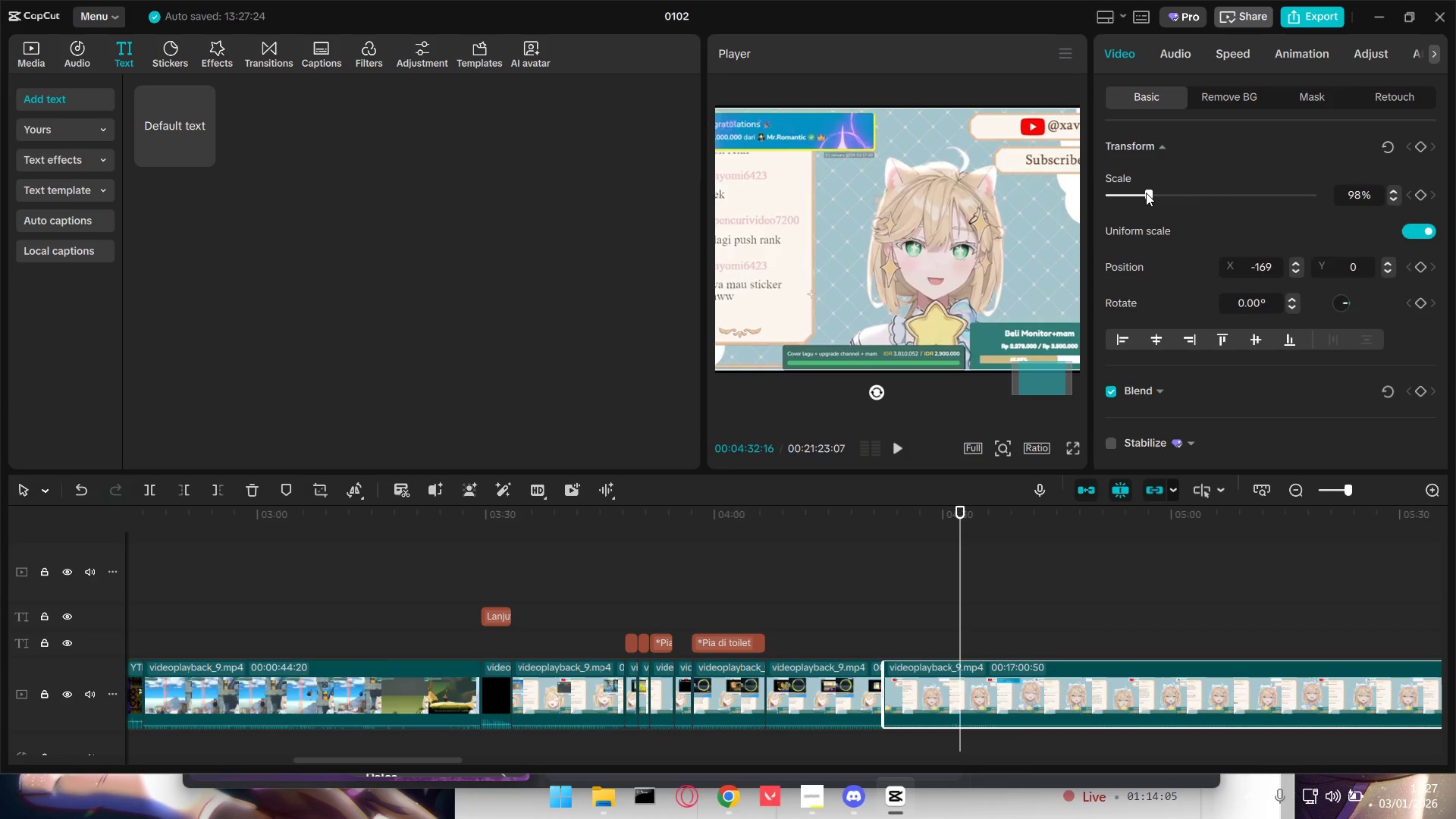 
hold_key(key=ControlLeft, duration=1.02)
scroll: coordinate [933, 284], scroll_direction: down, amount: 3.0
 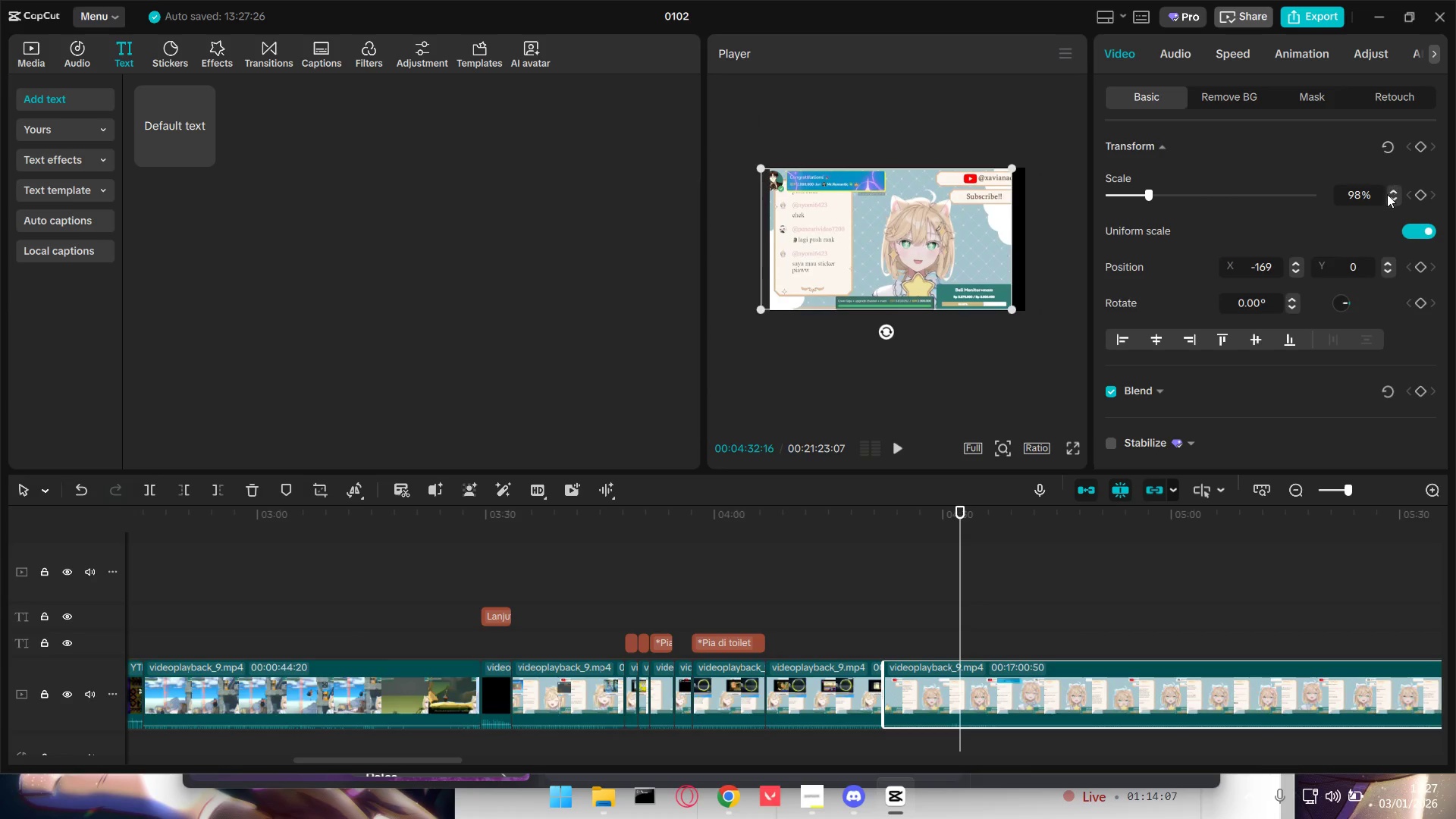 
double_click([1388, 192])
 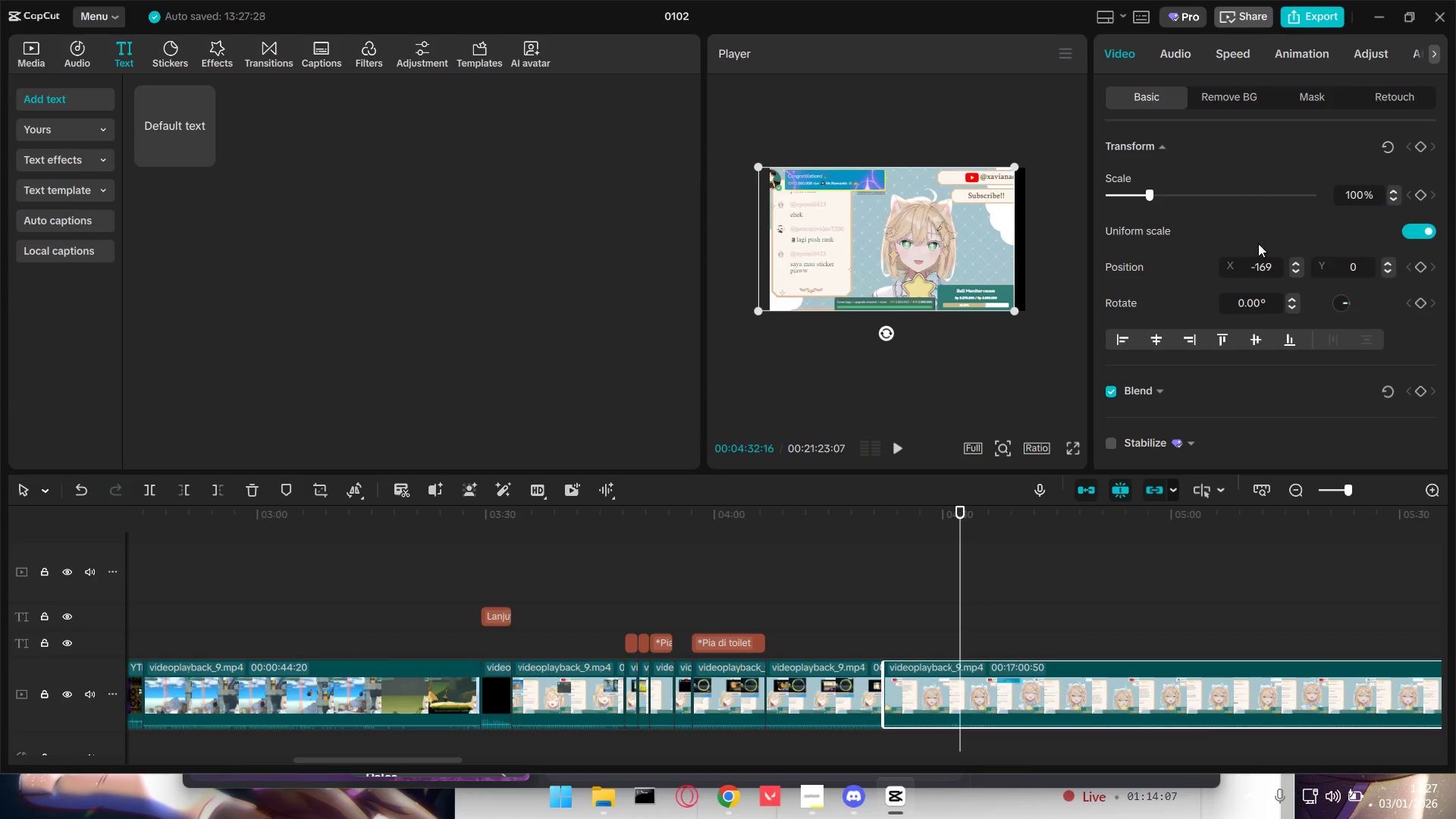 
hold_key(key=ControlLeft, duration=0.53)
scroll: coordinate [903, 320], scroll_direction: up, amount: 2.0
 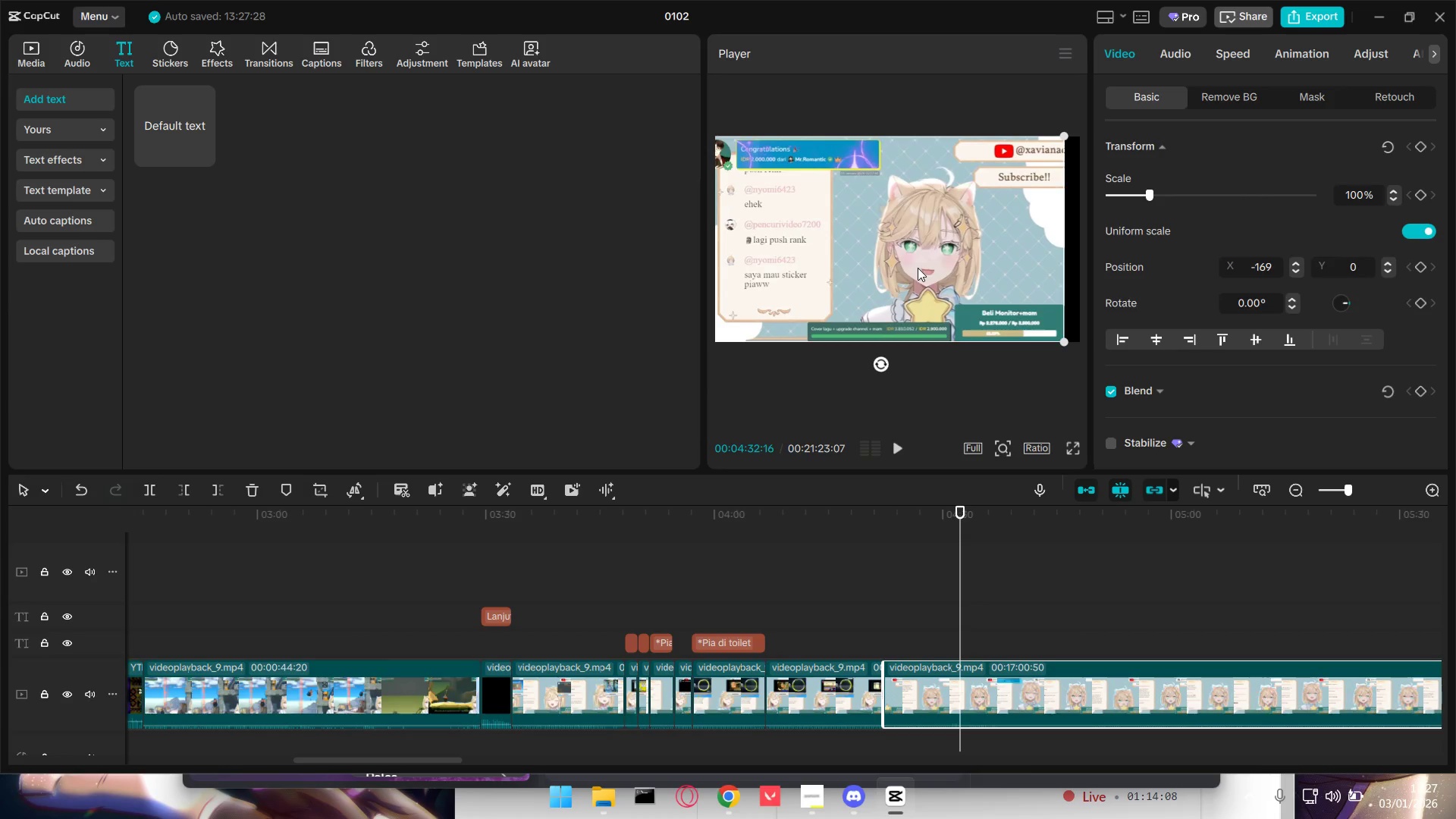 
hold_key(key=ControlLeft, duration=1.3)
scroll: coordinate [918, 268], scroll_direction: down, amount: 2.0
 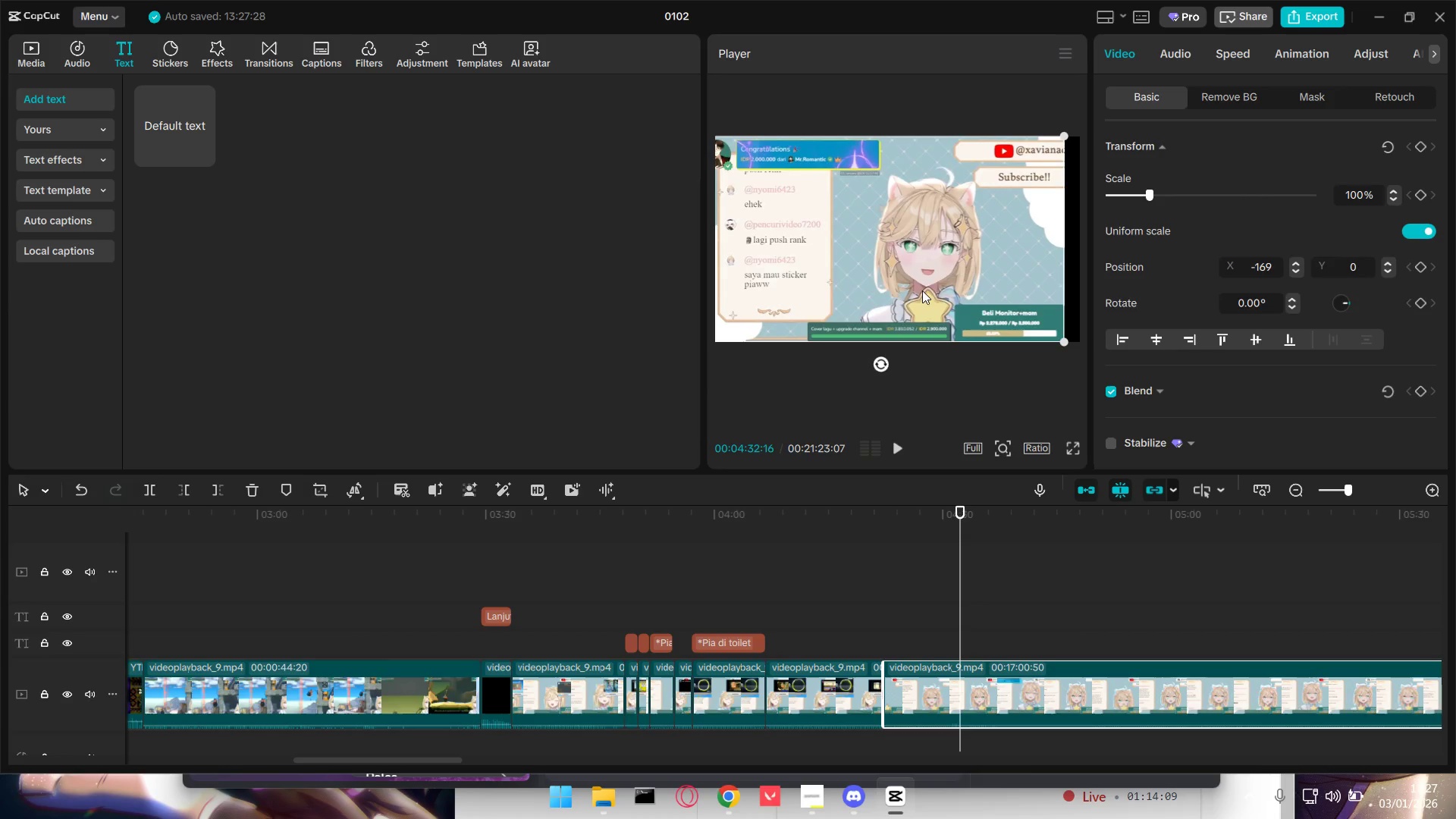 
left_click_drag(start_coordinate=[934, 279], to_coordinate=[953, 277])
 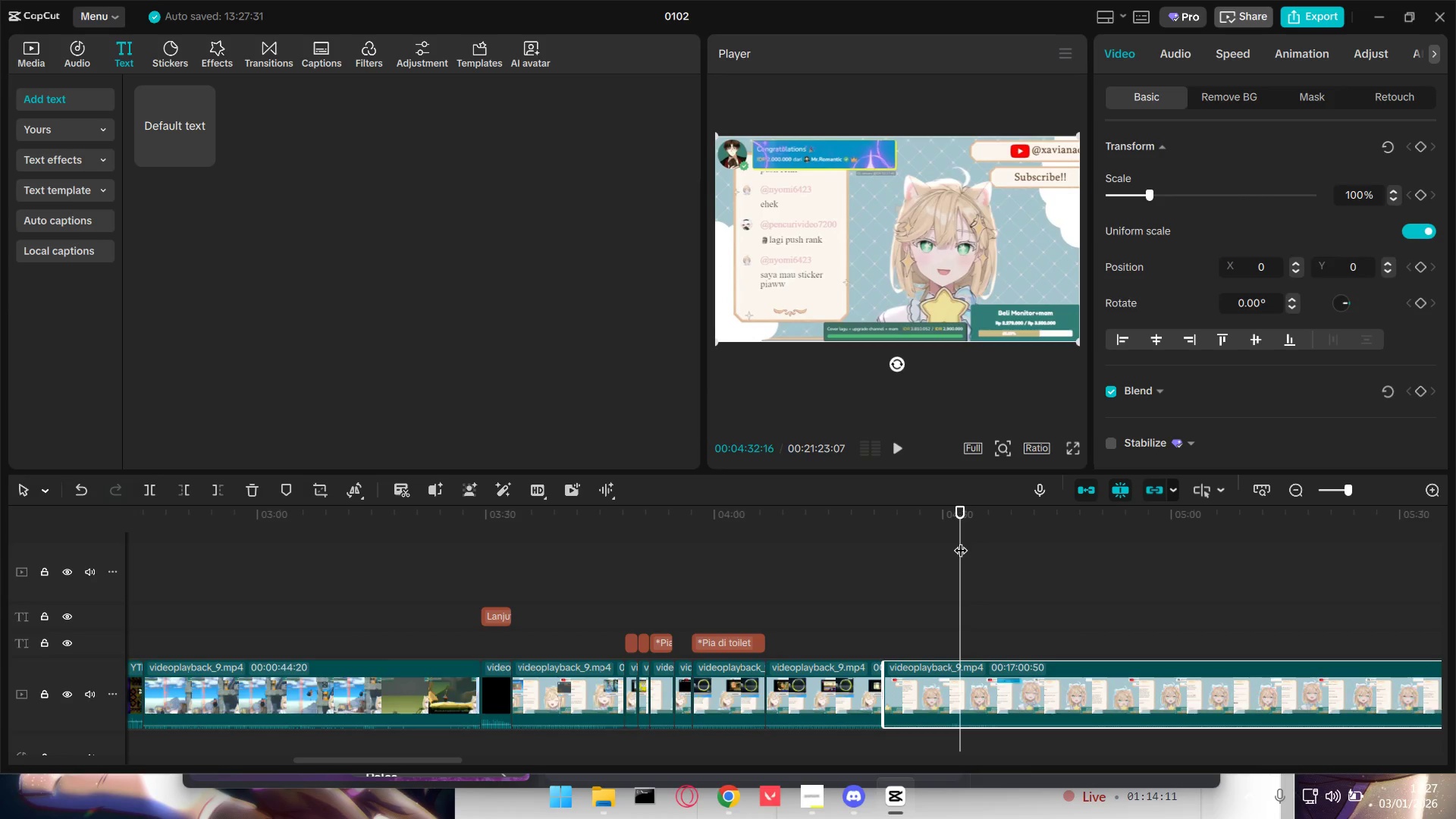 
left_click_drag(start_coordinate=[961, 541], to_coordinate=[886, 553])
 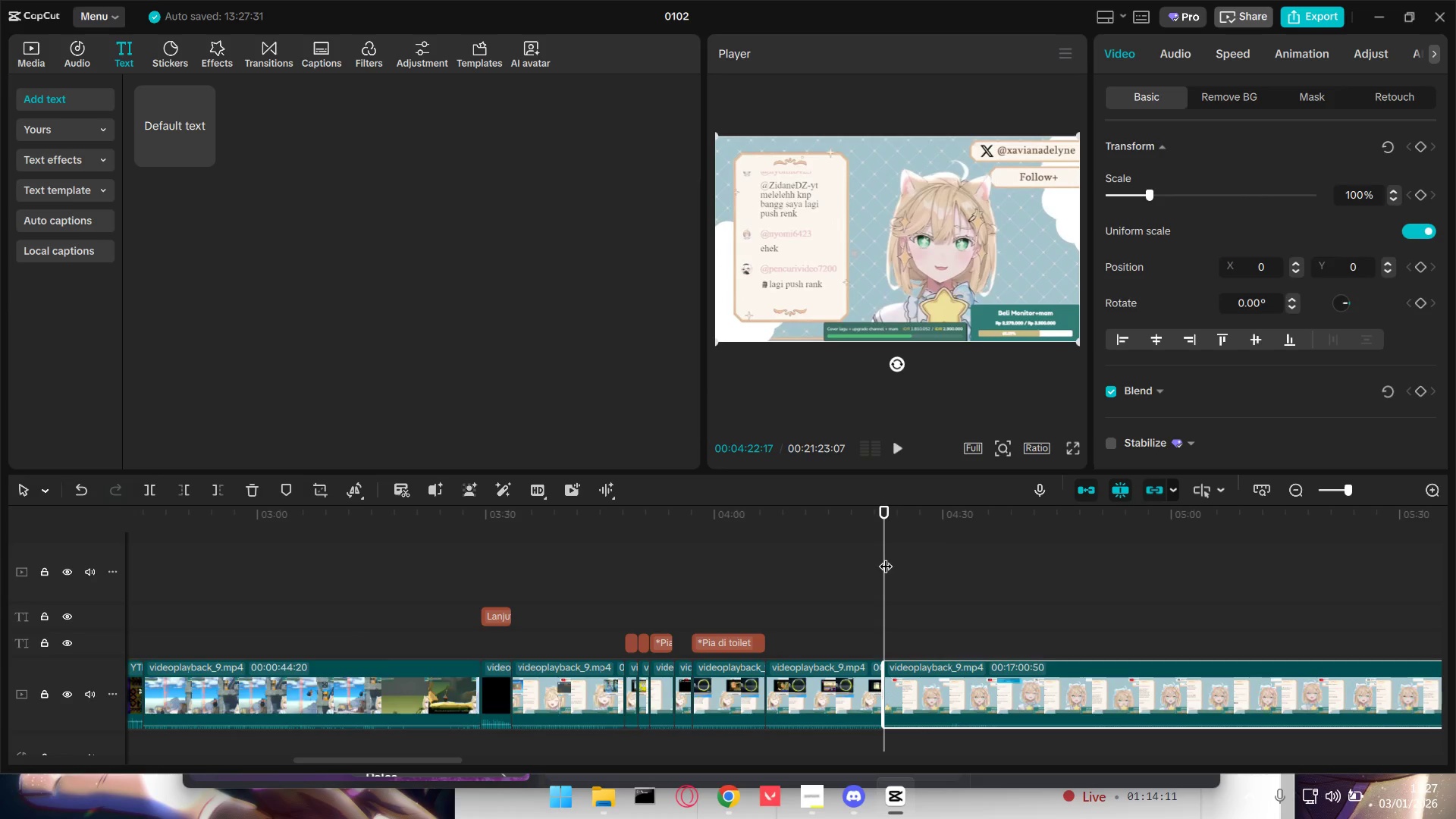 
key(Space)
 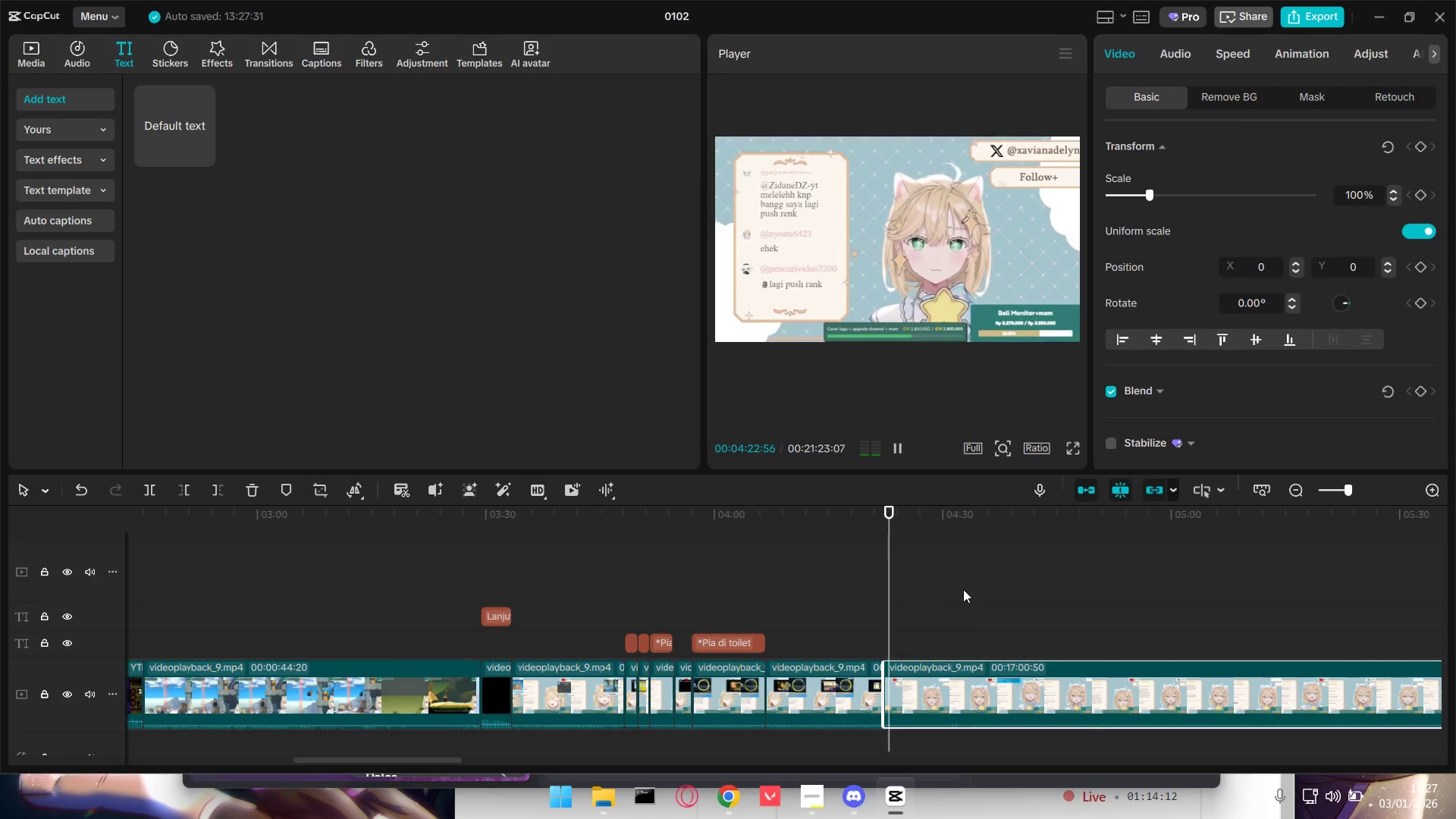 
double_click([965, 590])
 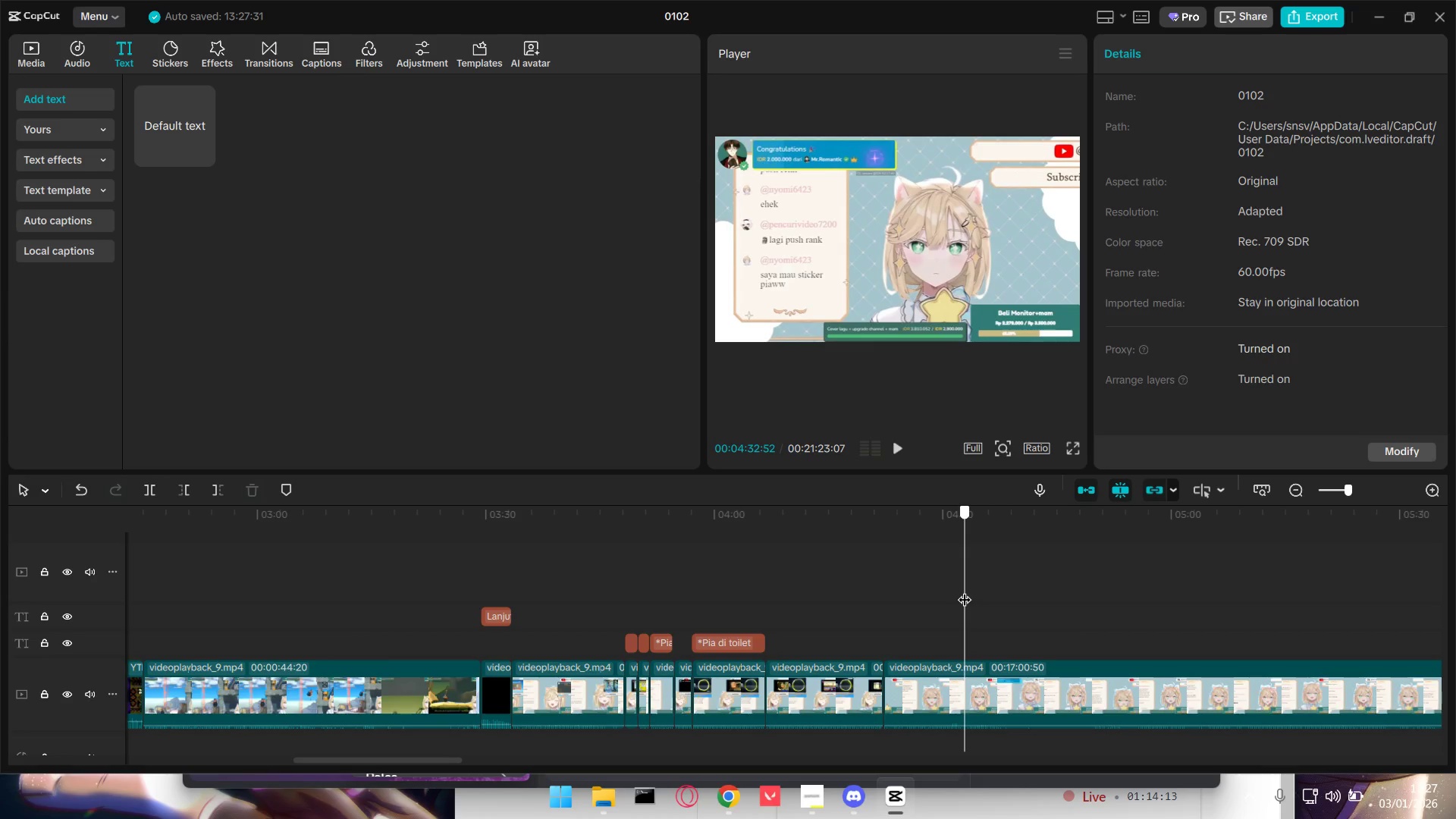 
key(Space)
 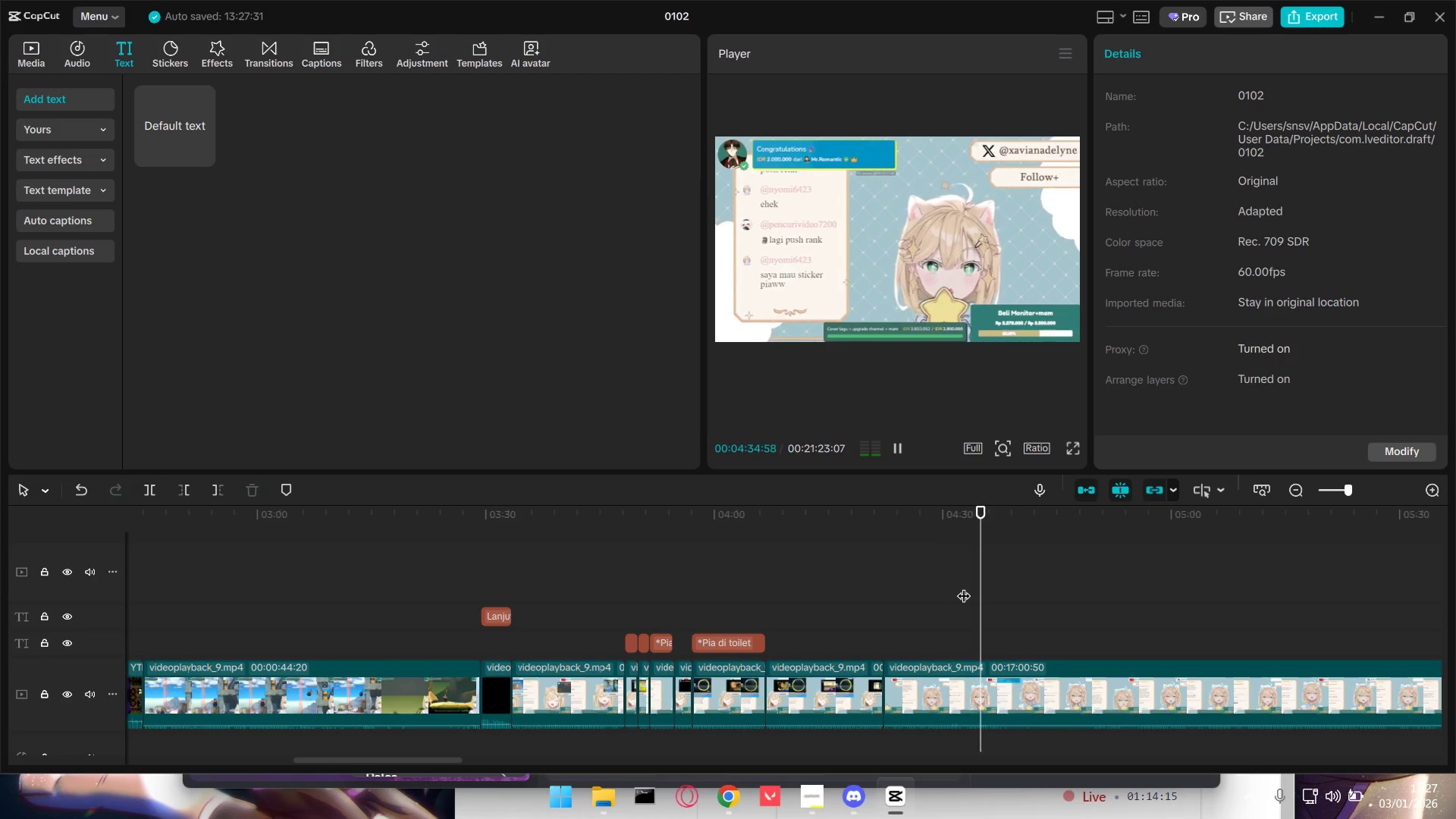 
key(Space)
 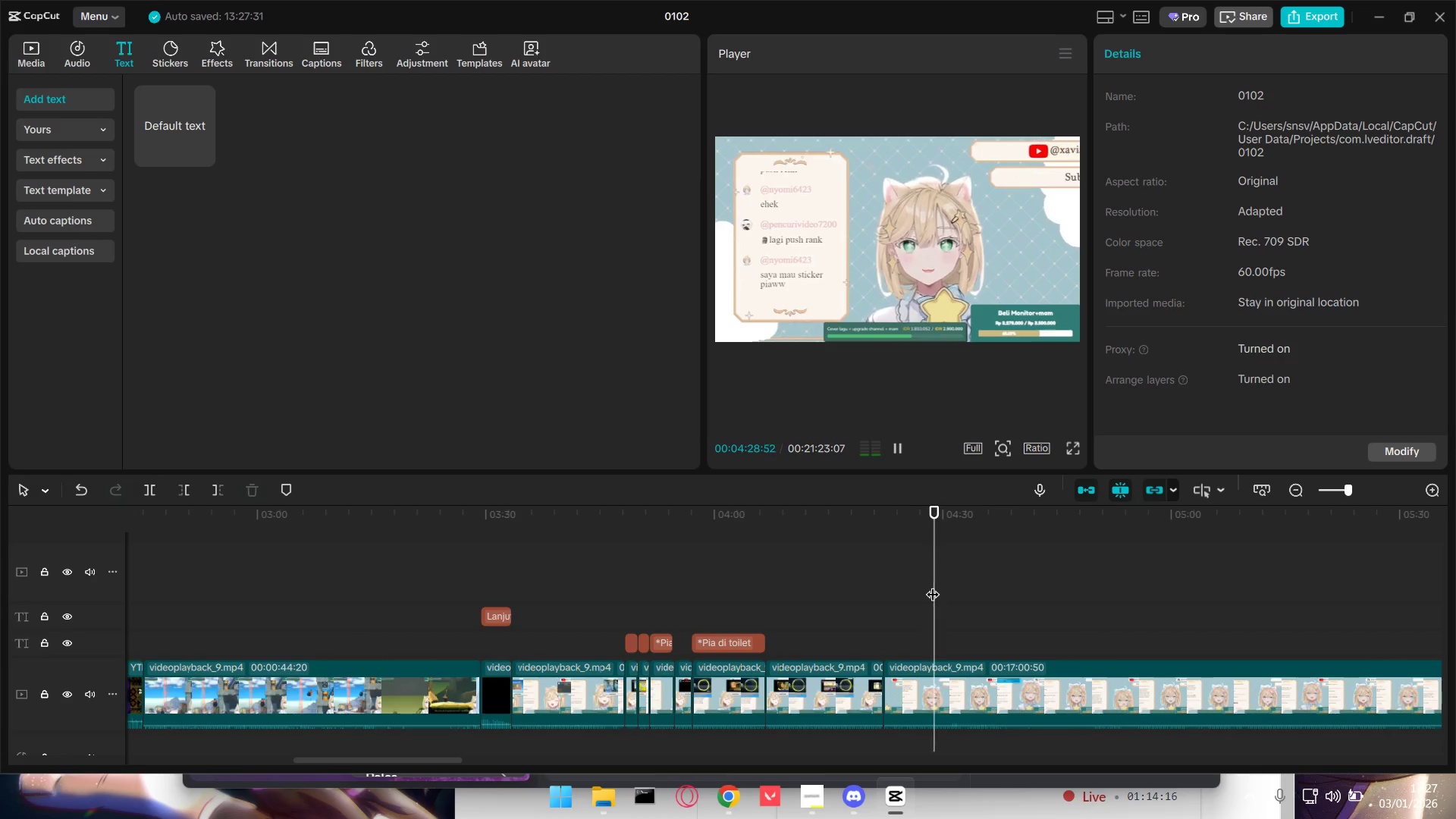 
key(Space)
 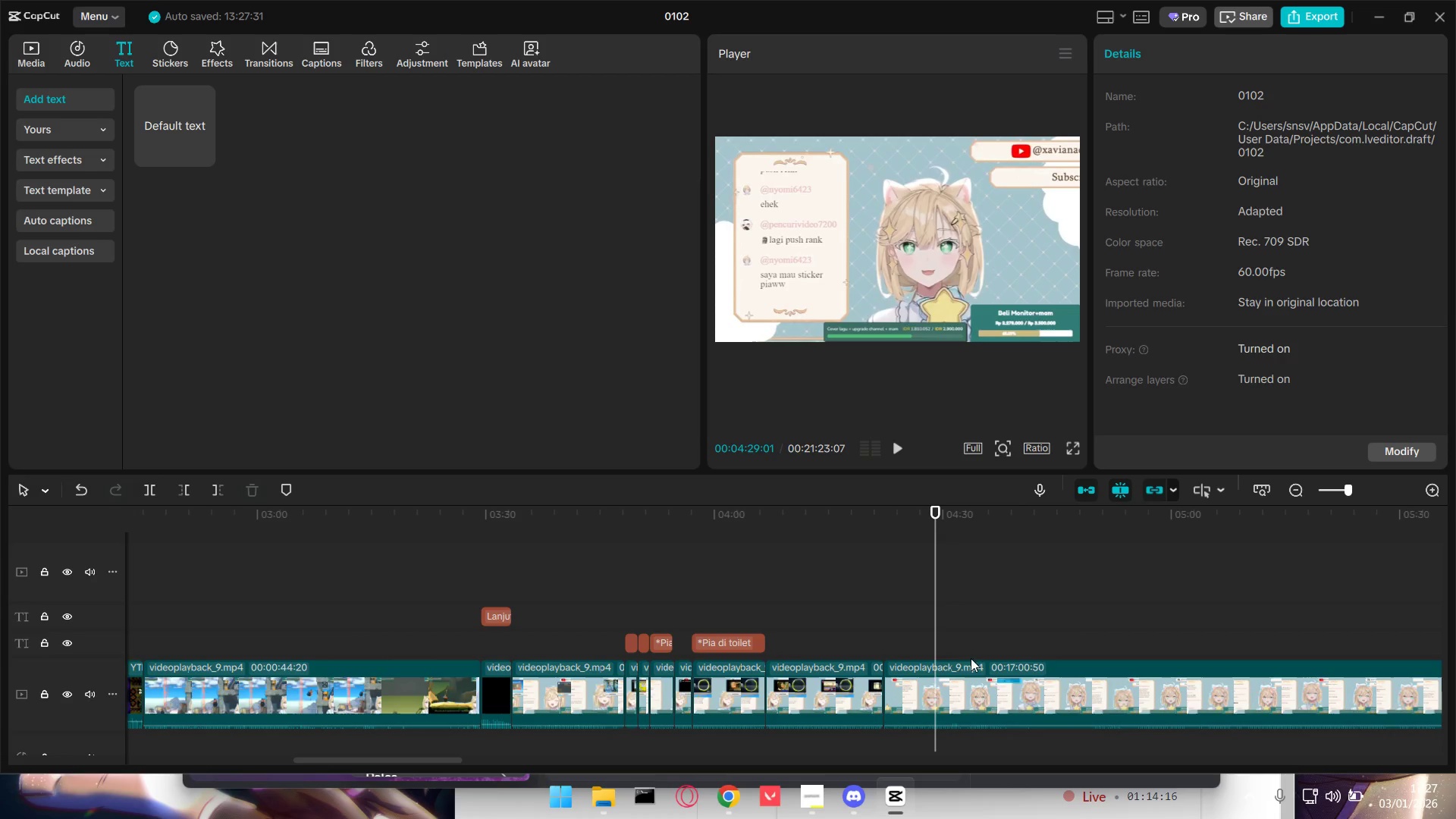 
left_click([939, 670])
 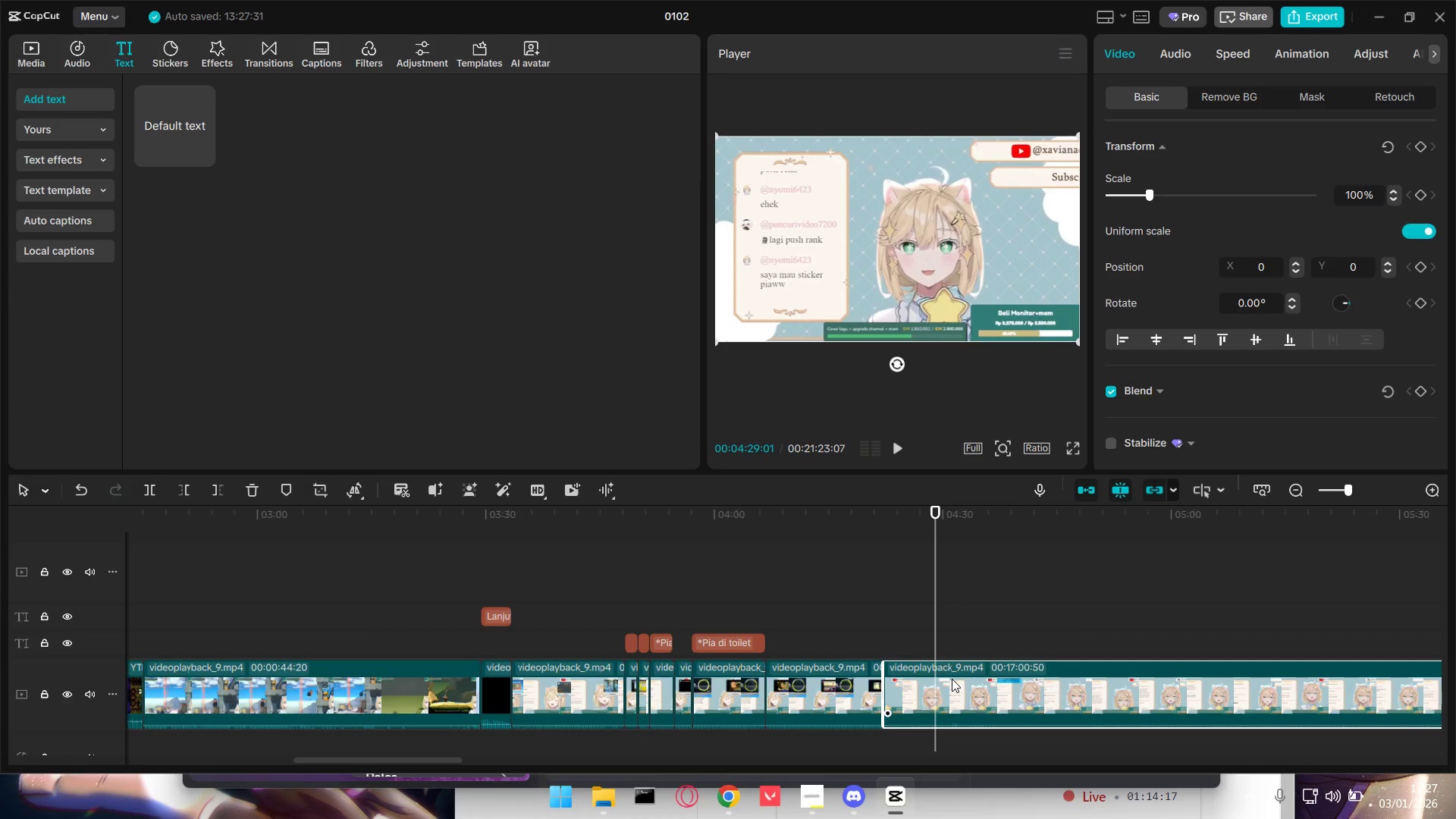 
key(Shift+E)
 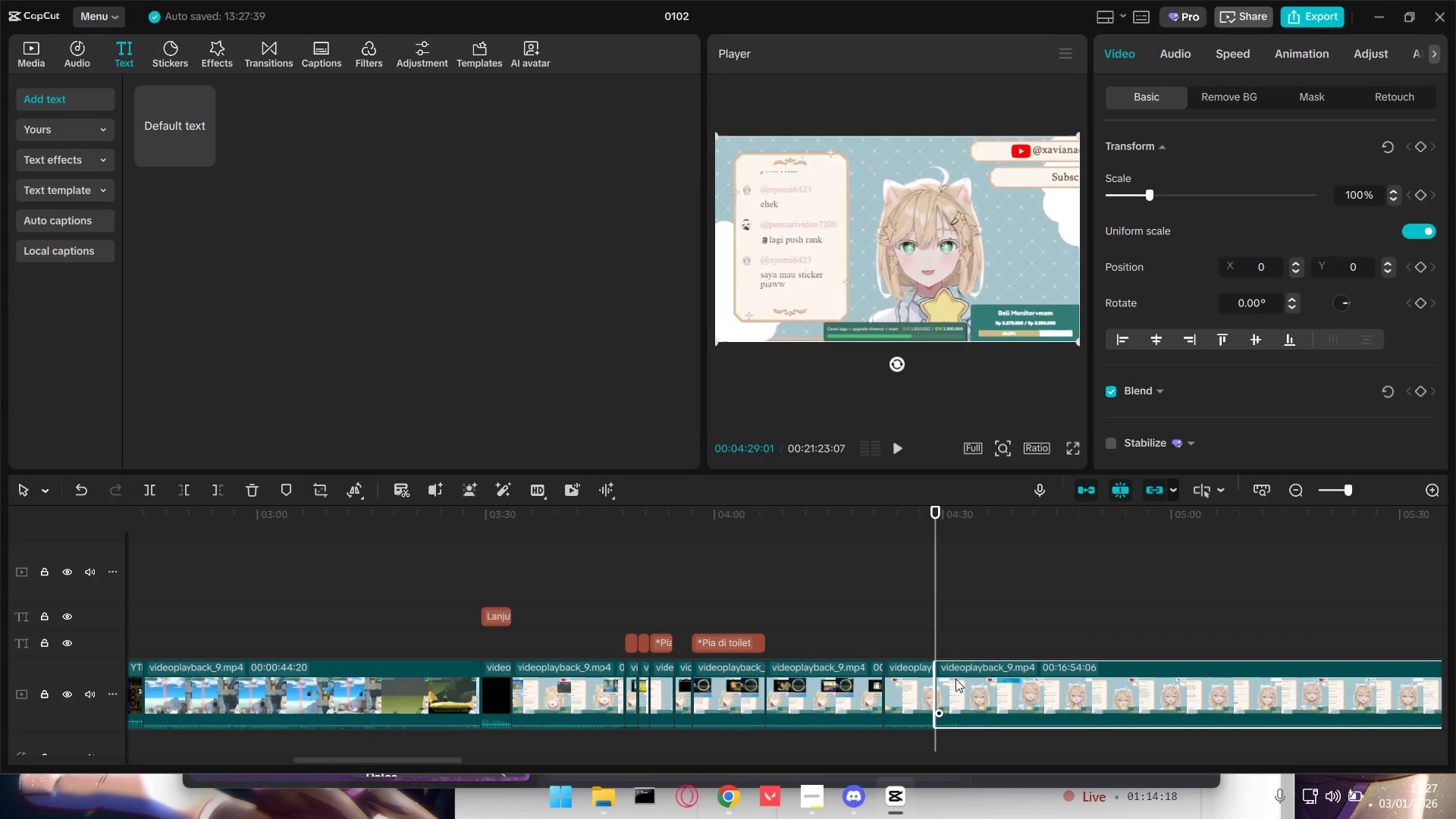 
key(Space)
 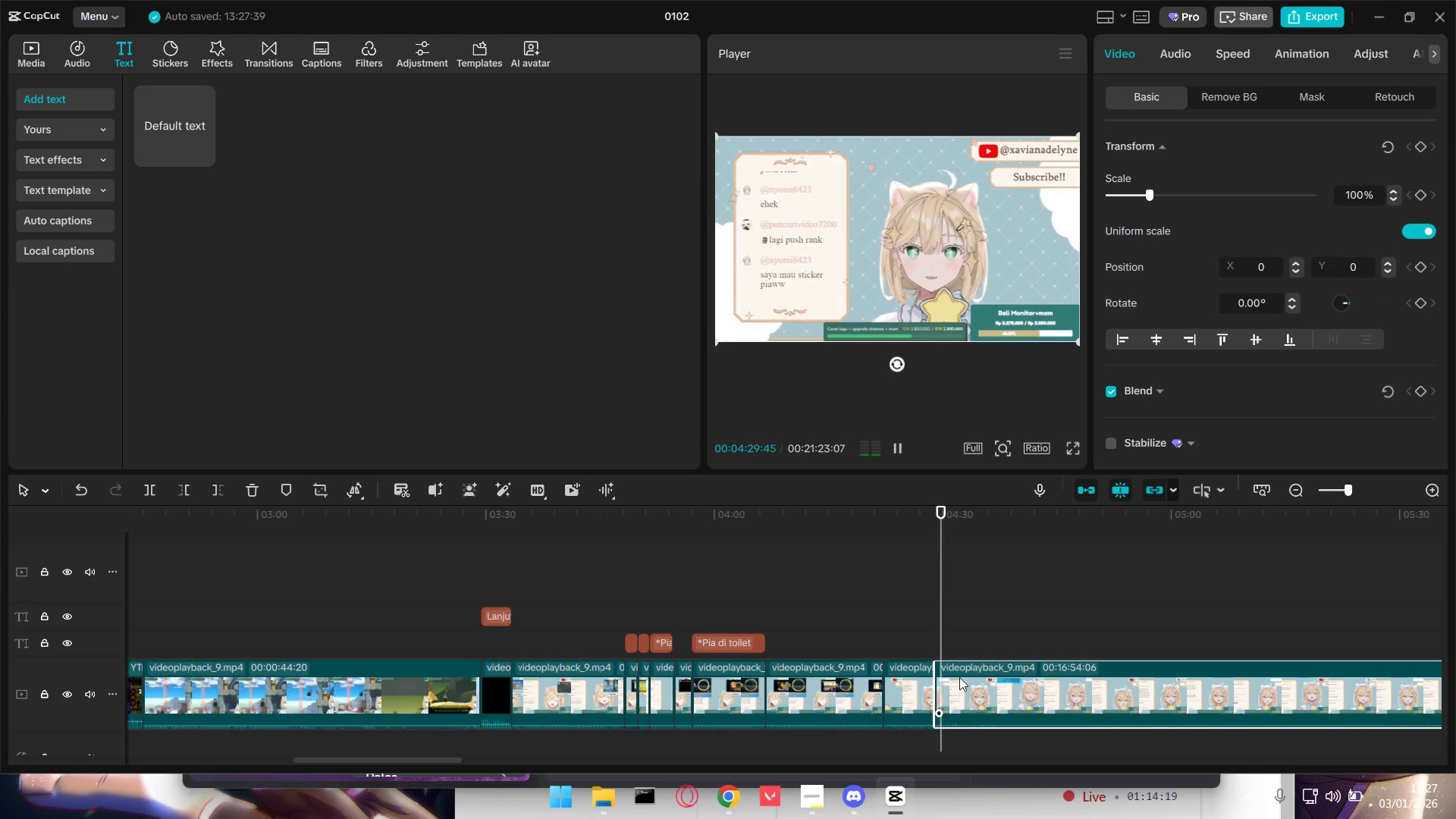 
key(Space)
 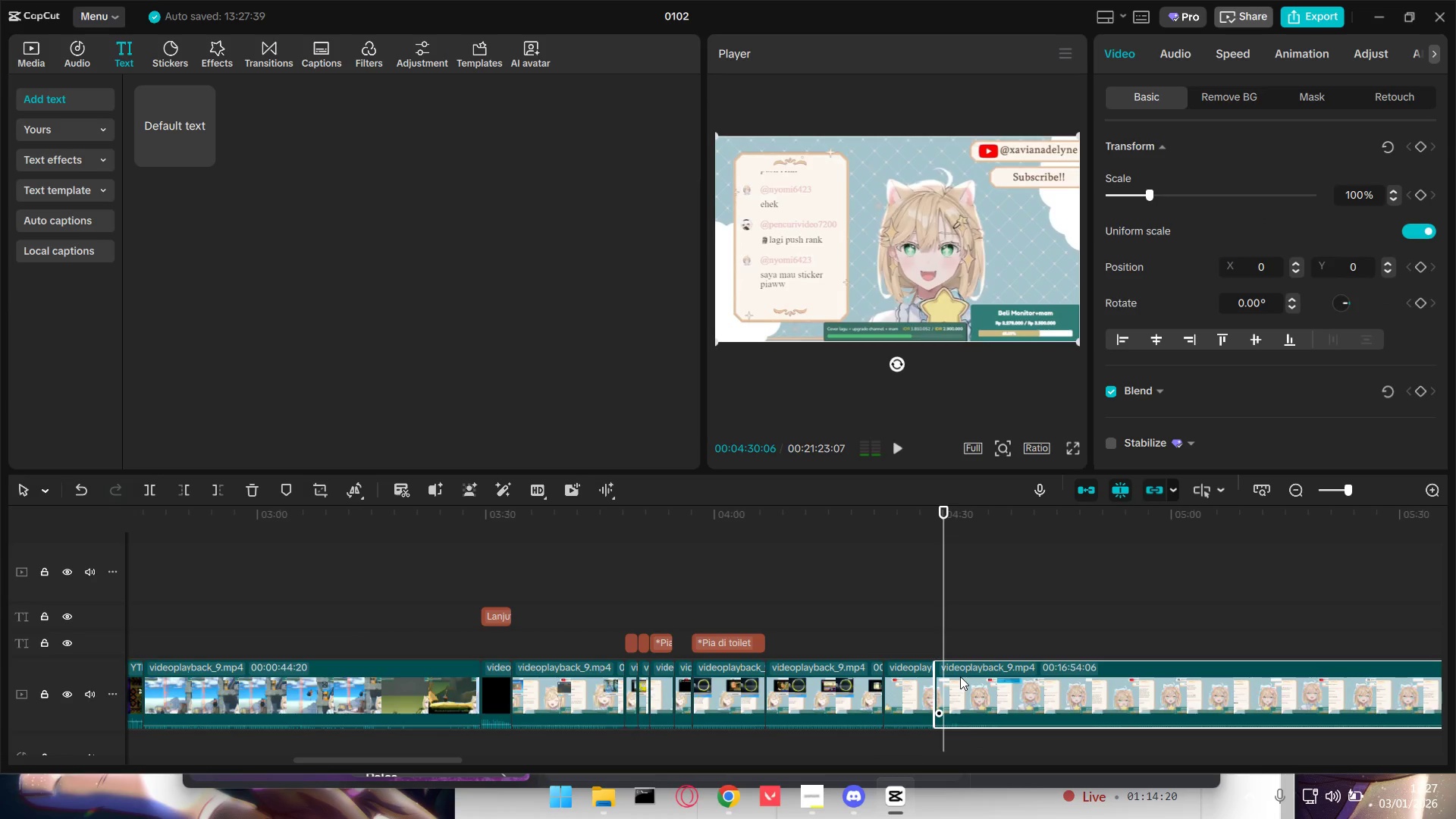 
key(Control+Z)
 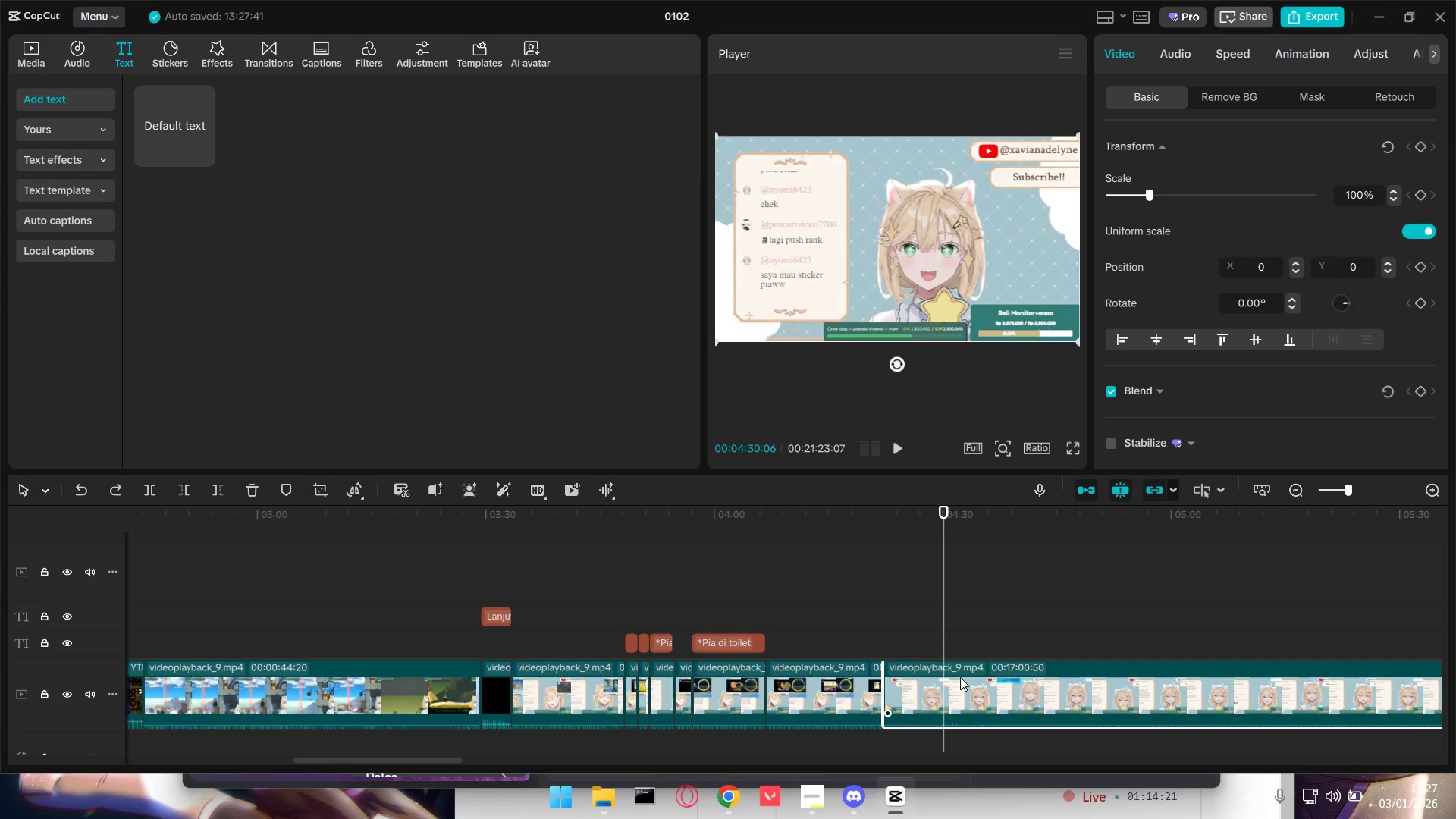 
key(Space)
 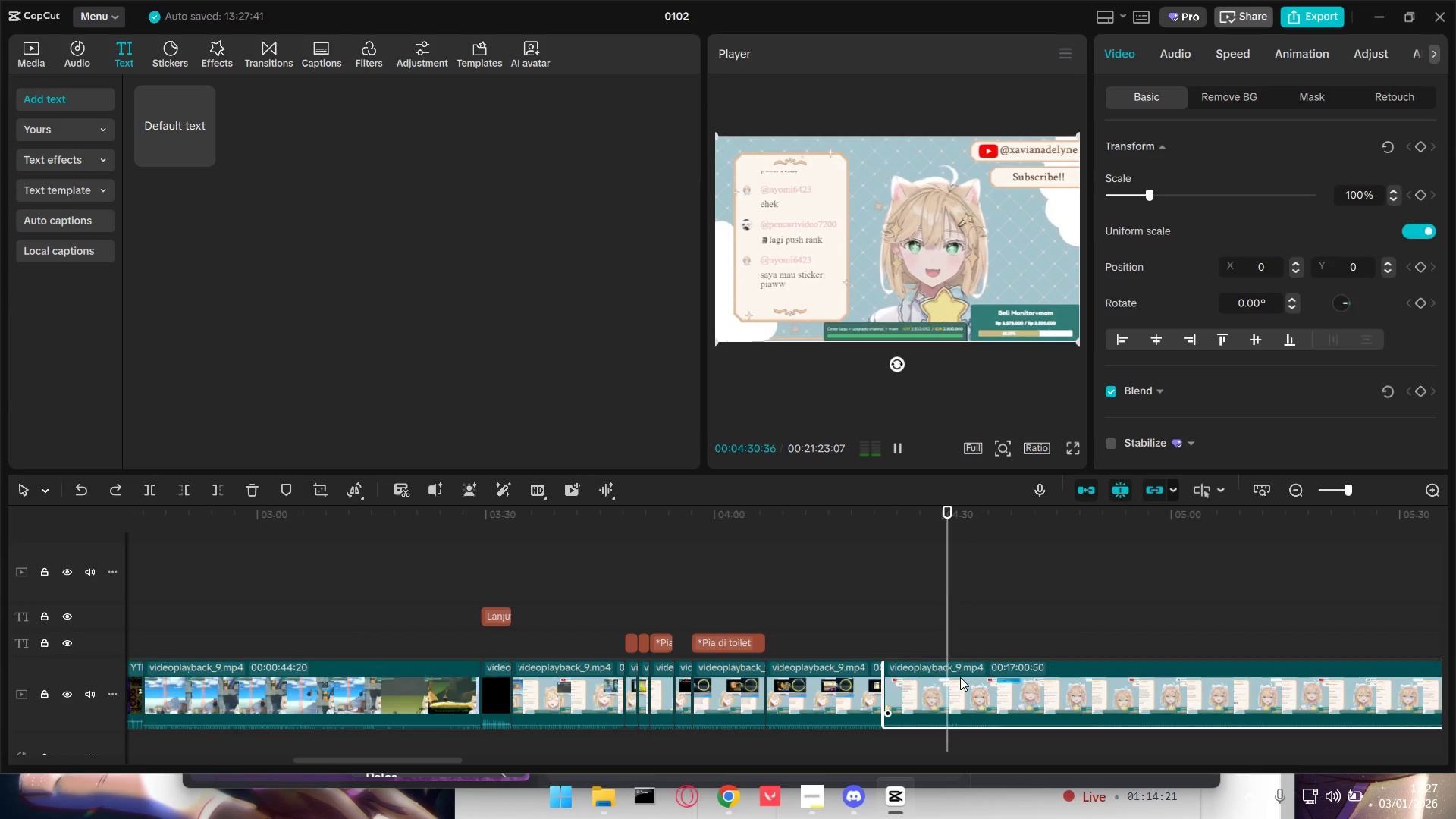 
key(Space)
 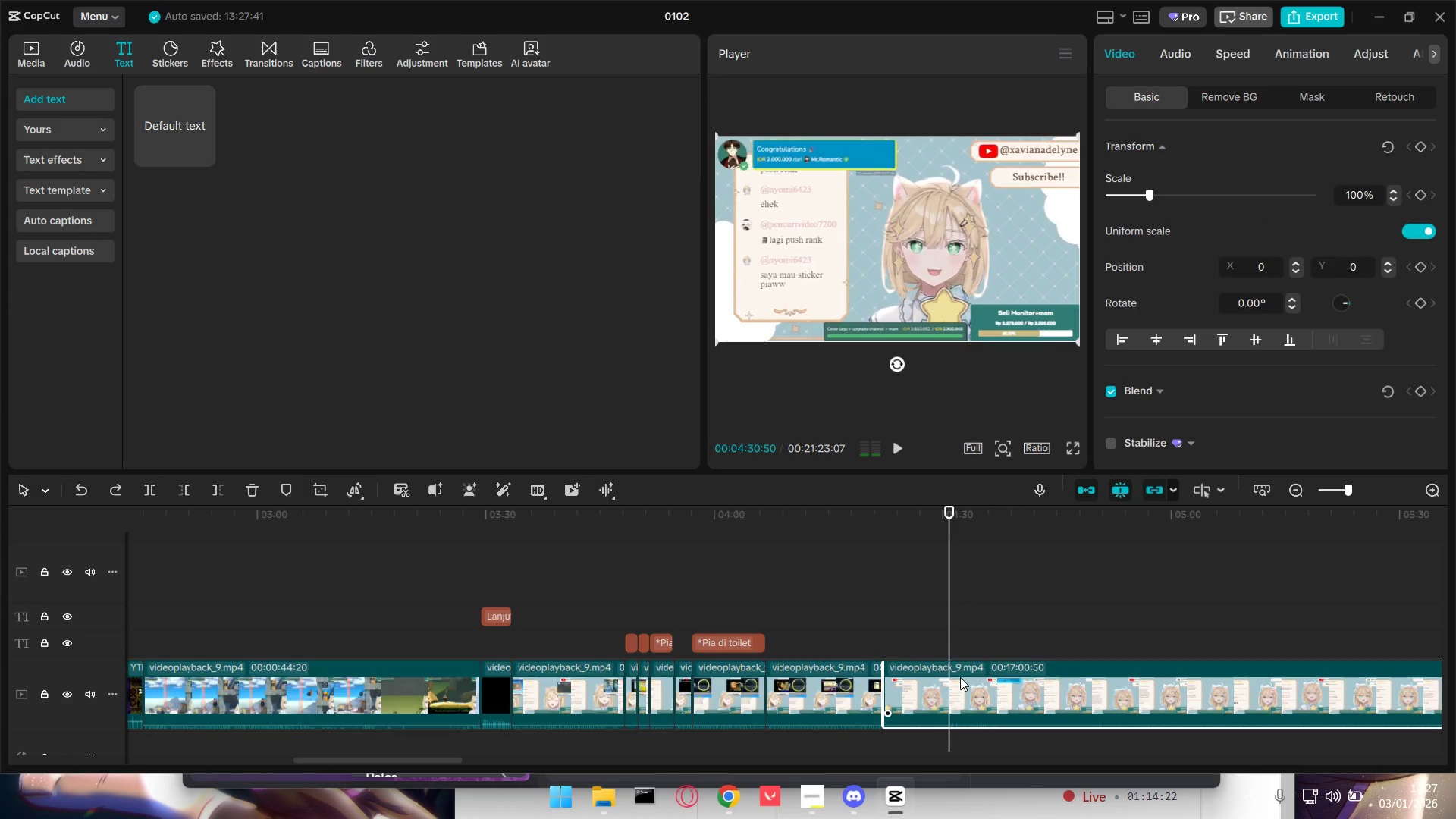 
key(Shift+E)
 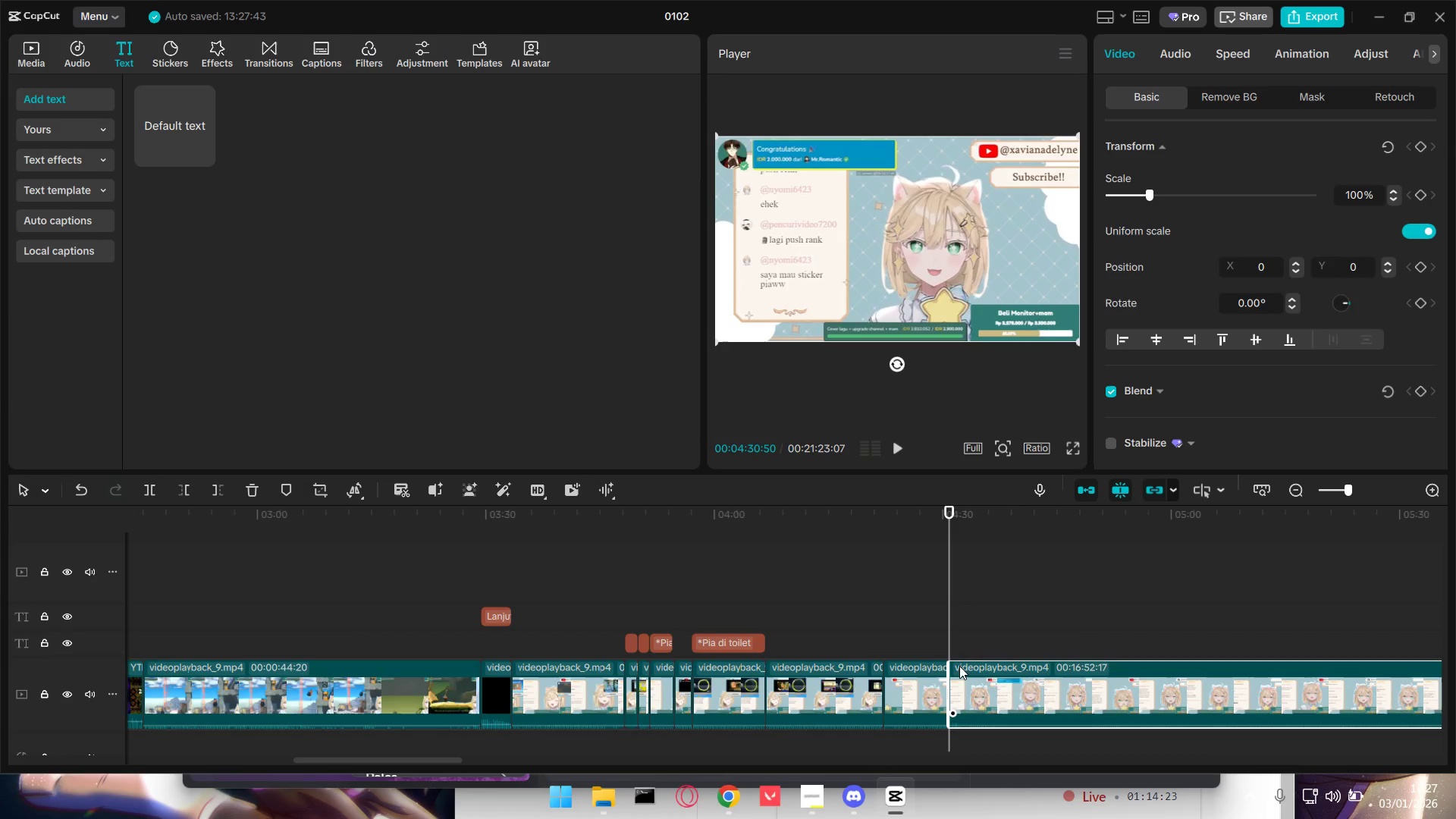 
left_click([968, 679])
 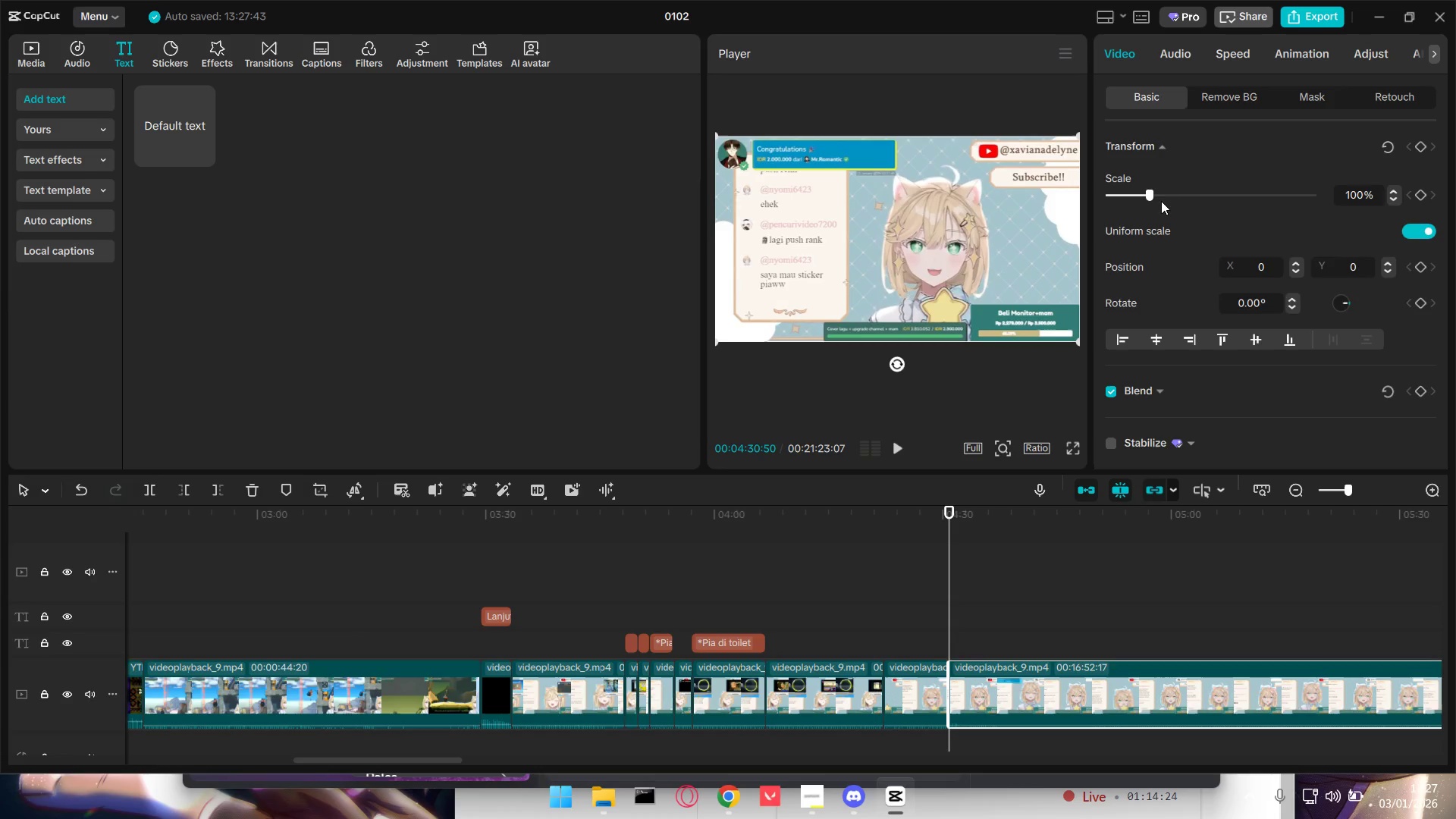 
left_click_drag(start_coordinate=[1156, 197], to_coordinate=[1218, 193])
 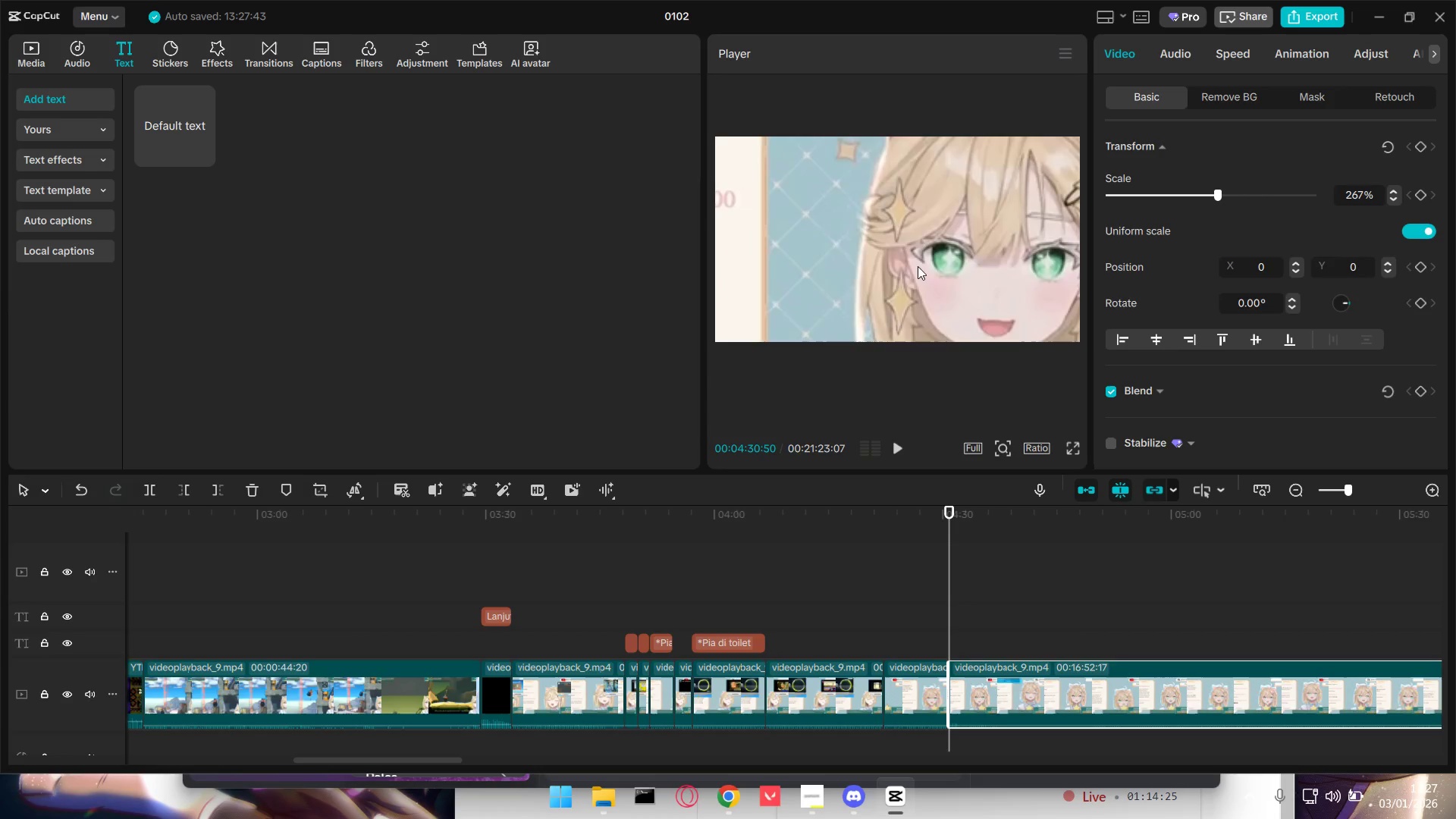 
left_click_drag(start_coordinate=[914, 268], to_coordinate=[1218, 441])
 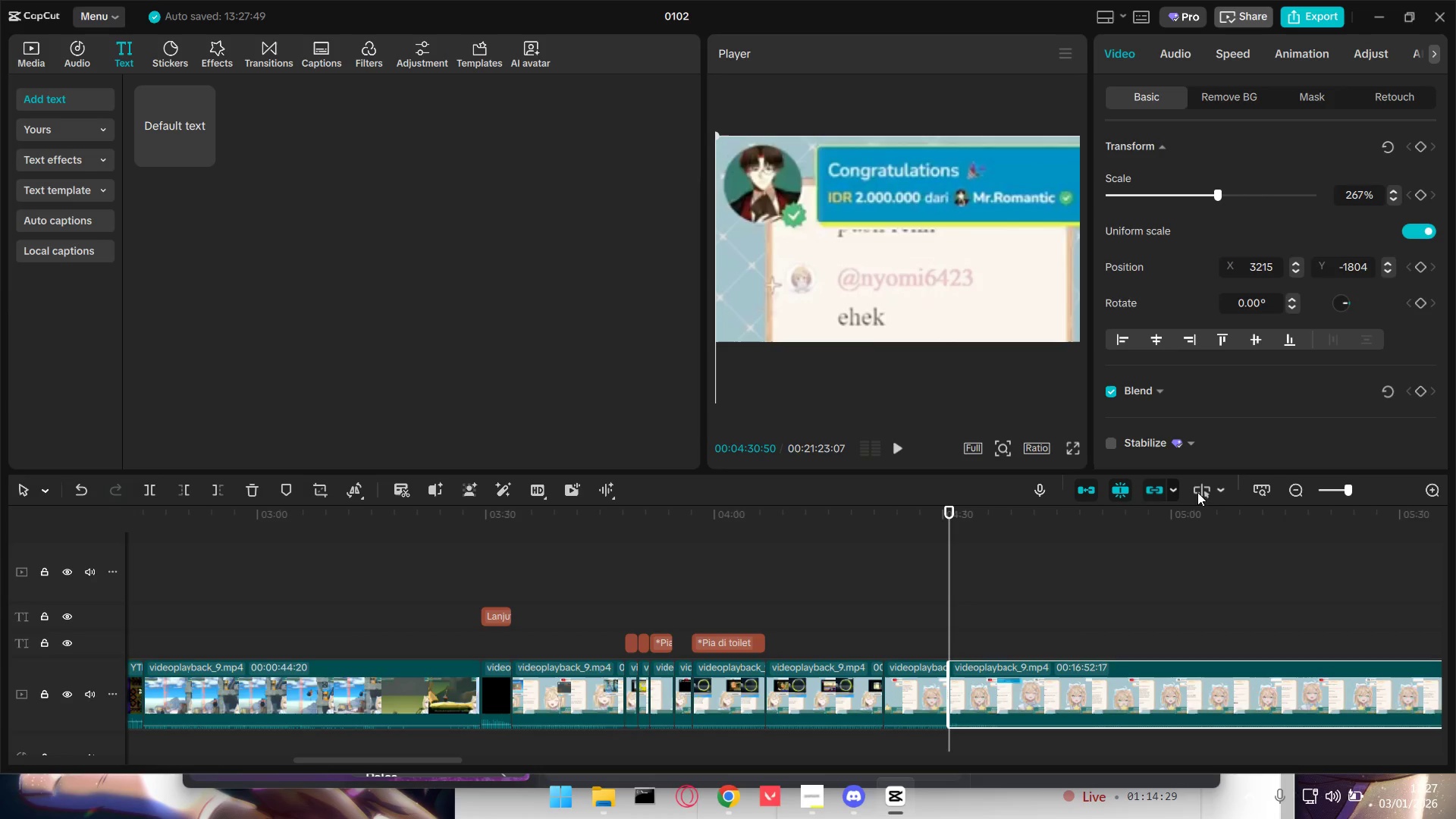 
key(Space)
 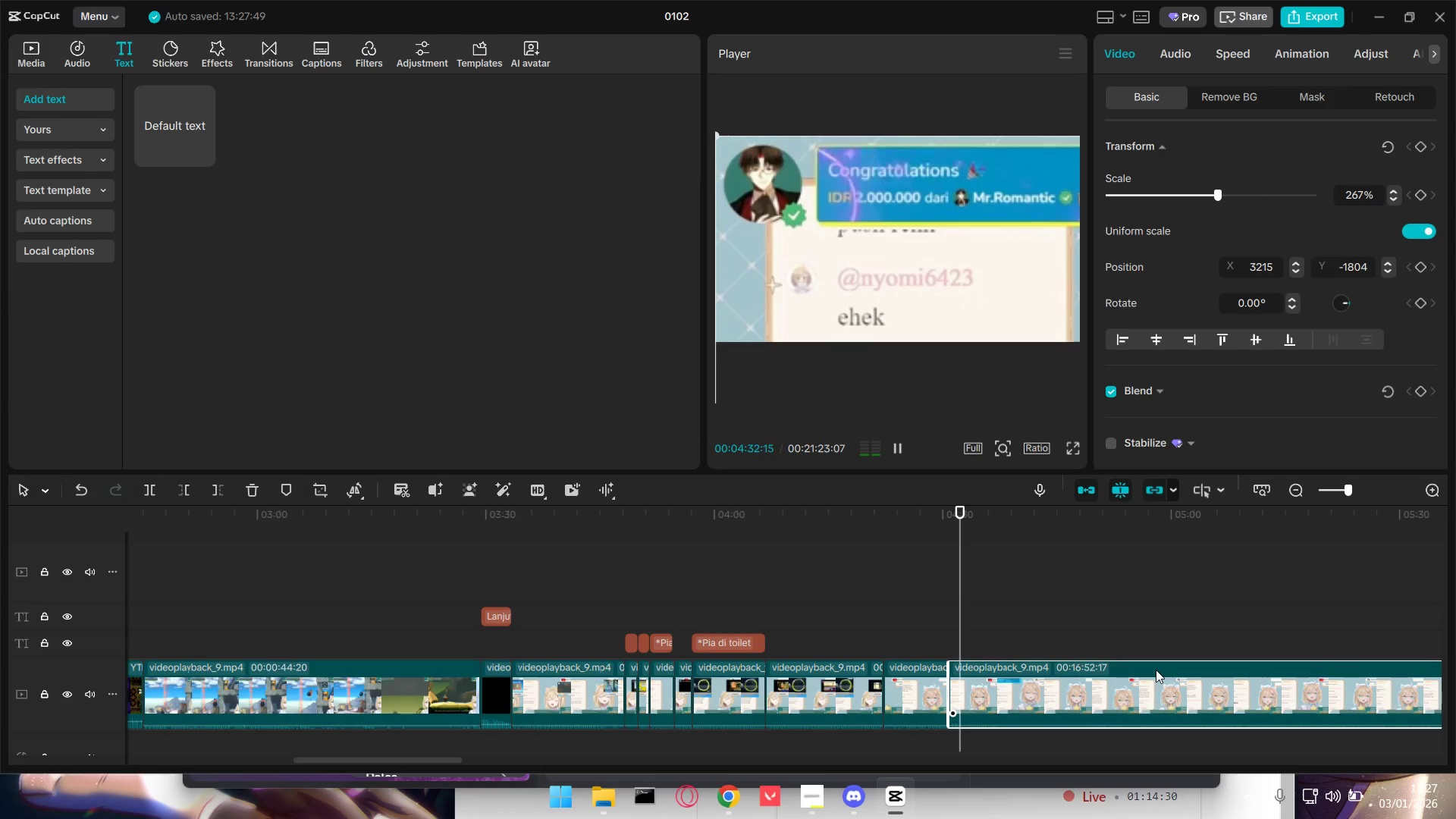 
key(Space)
 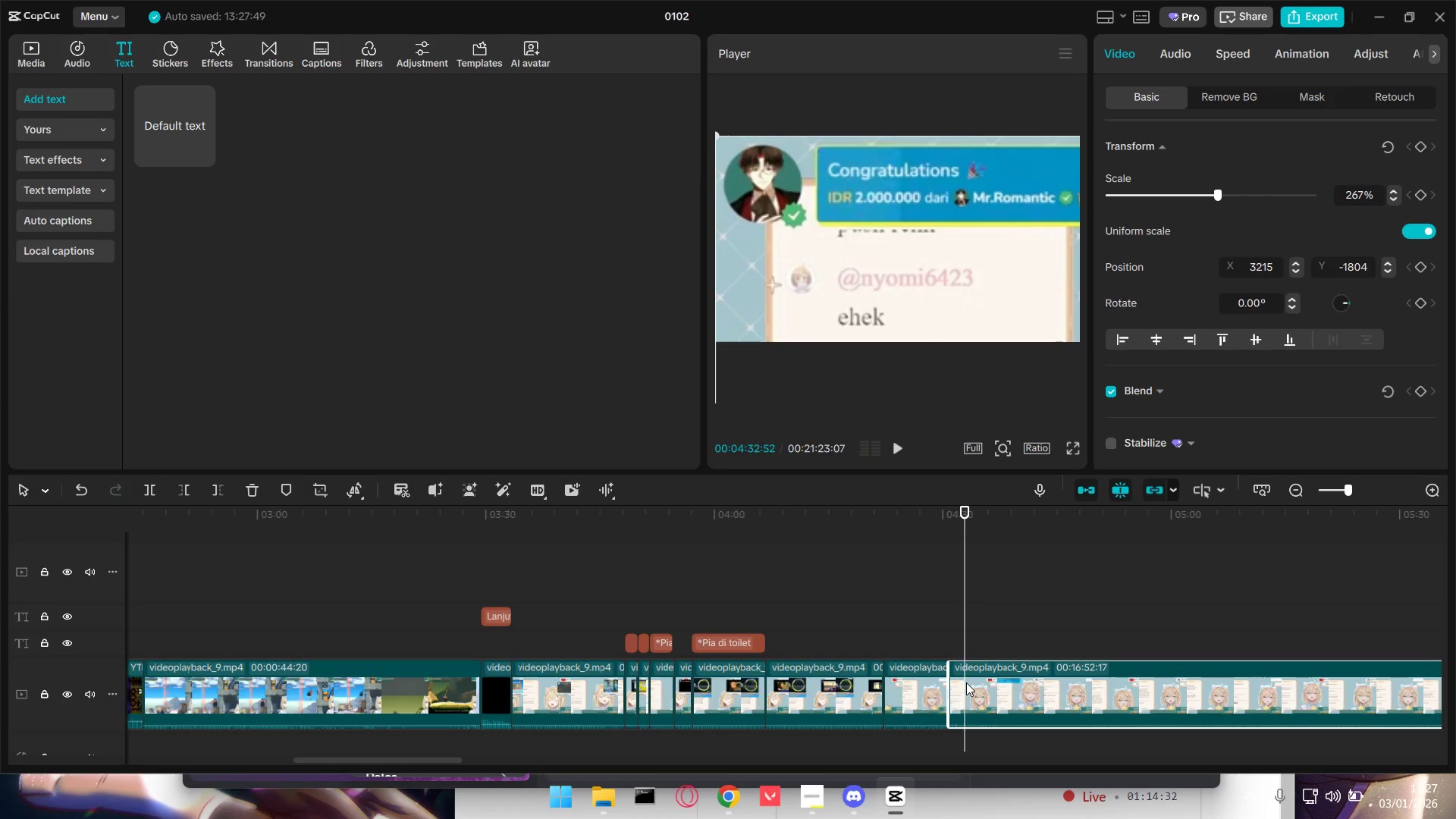 
key(Space)
 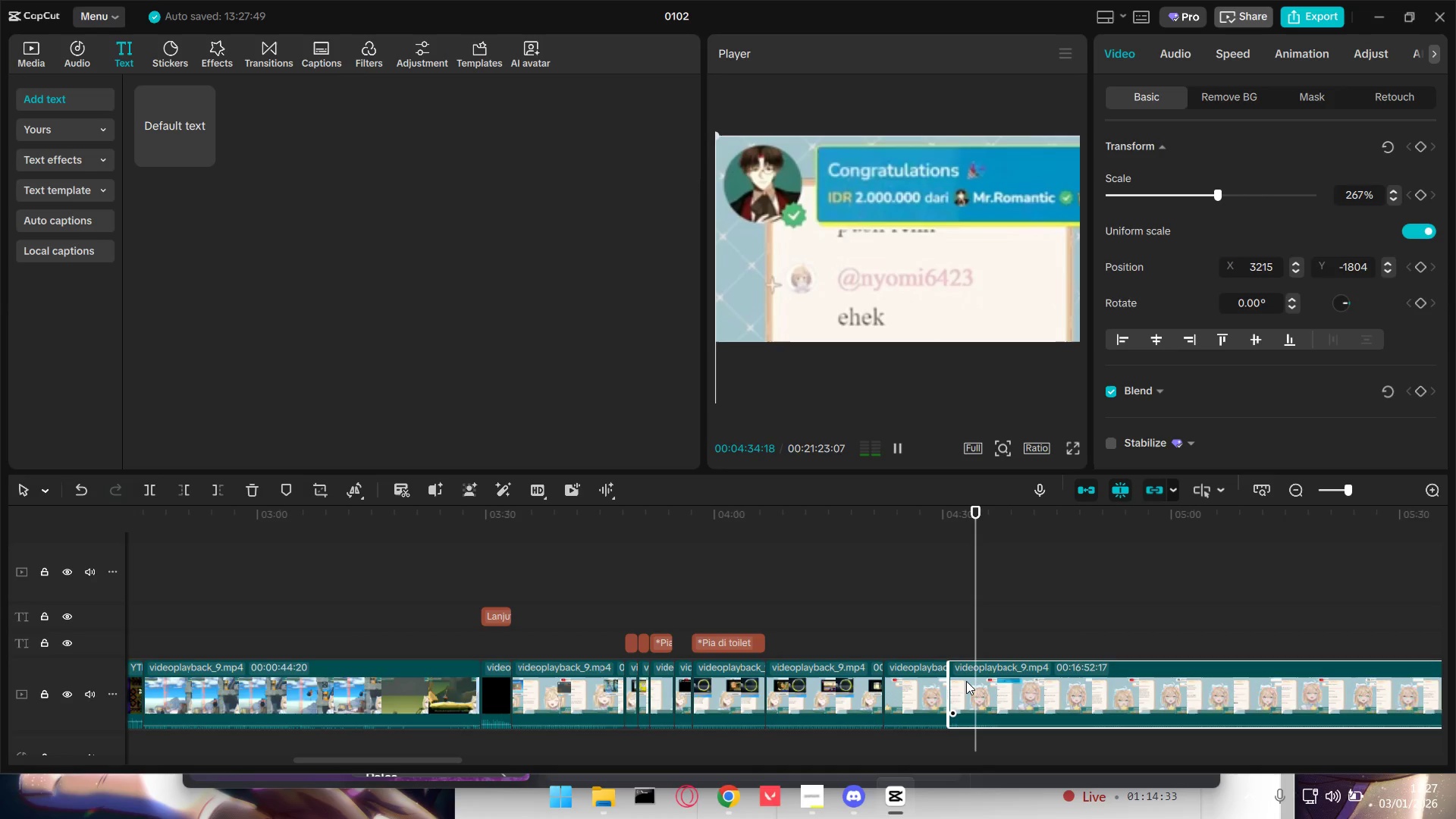 
key(Space)
 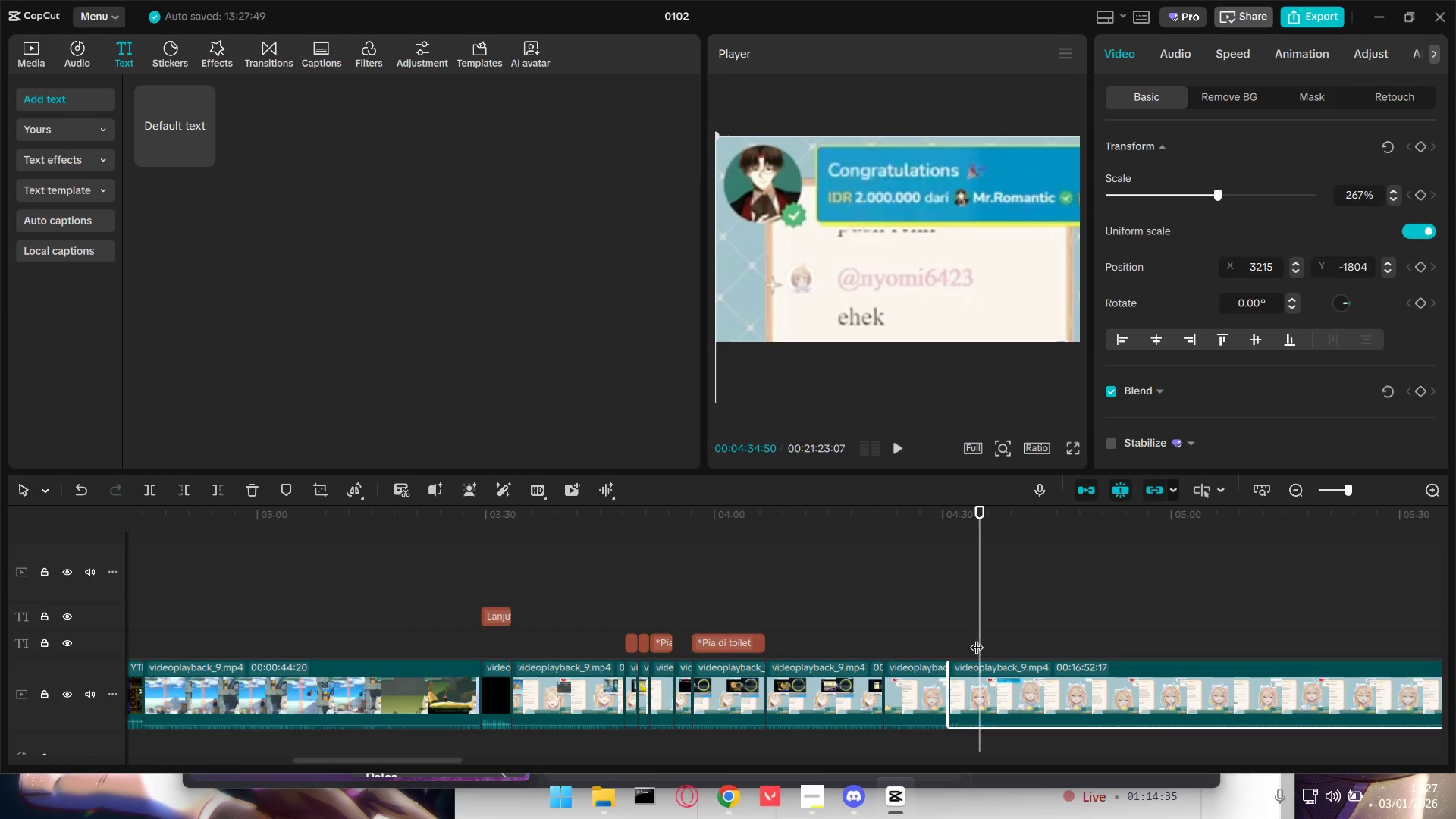 
left_click([984, 700])
 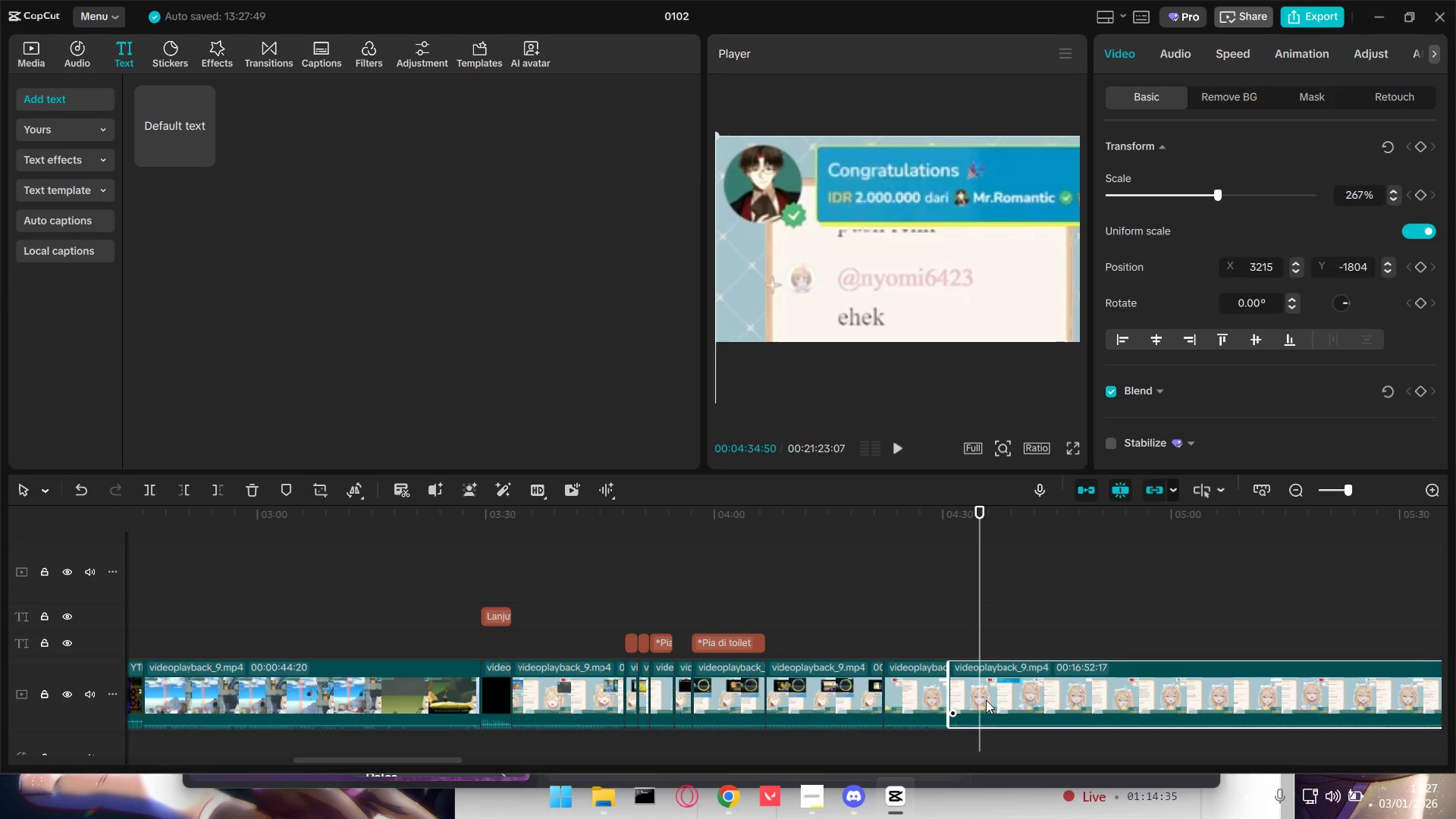 
key(Shift+E)
 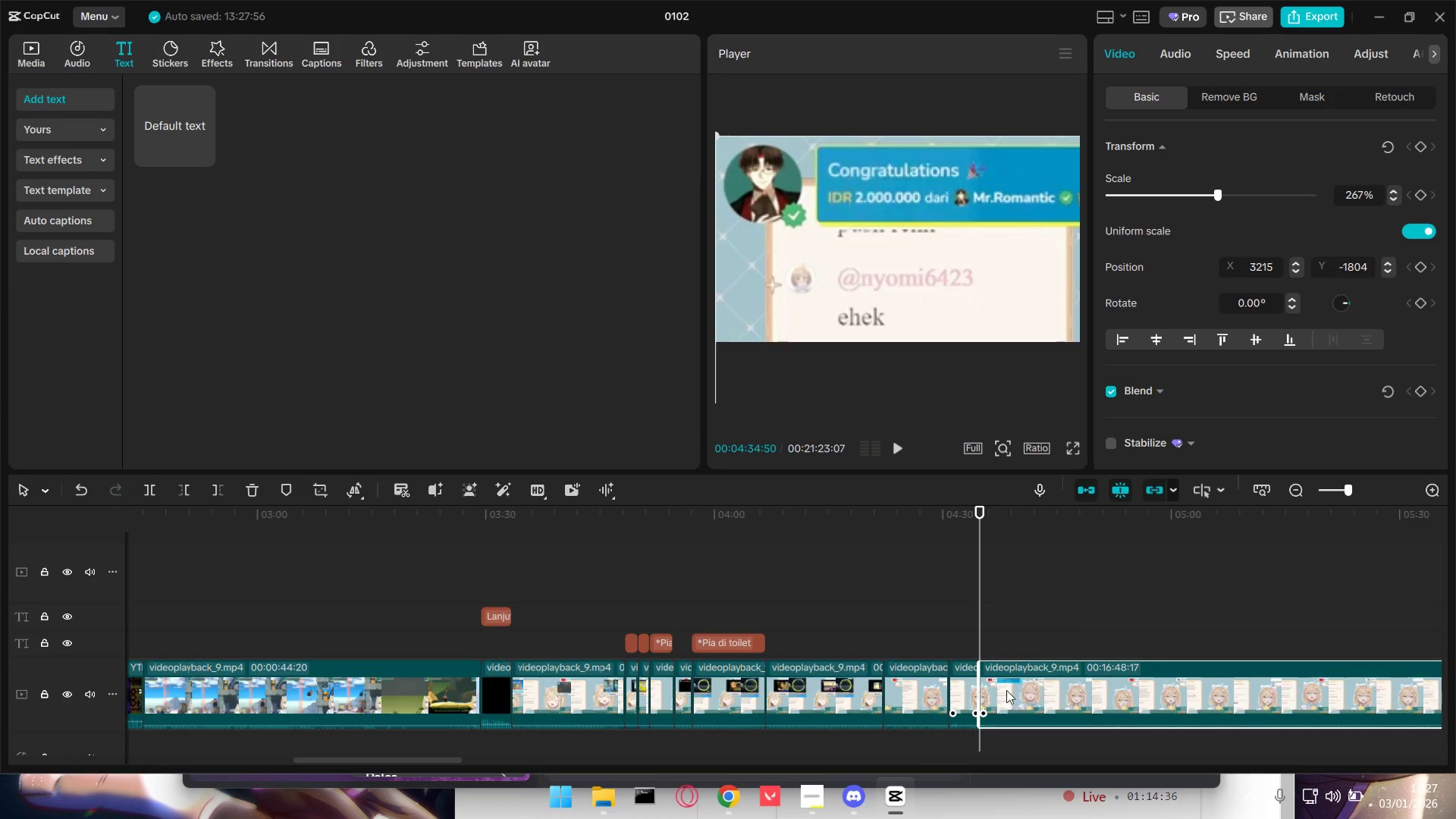 
left_click([1006, 689])
 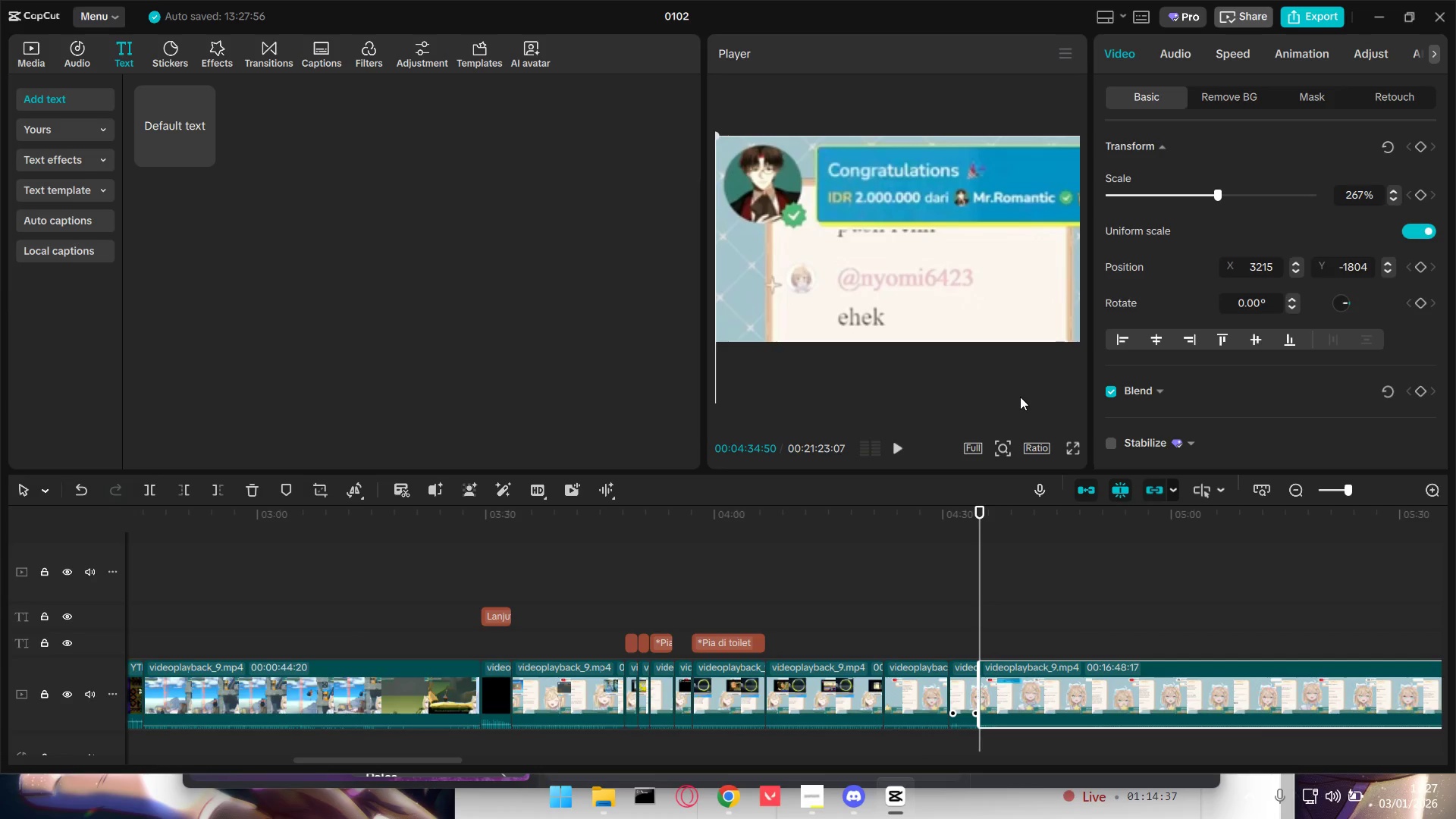 
left_click_drag(start_coordinate=[990, 278], to_coordinate=[654, 168])
 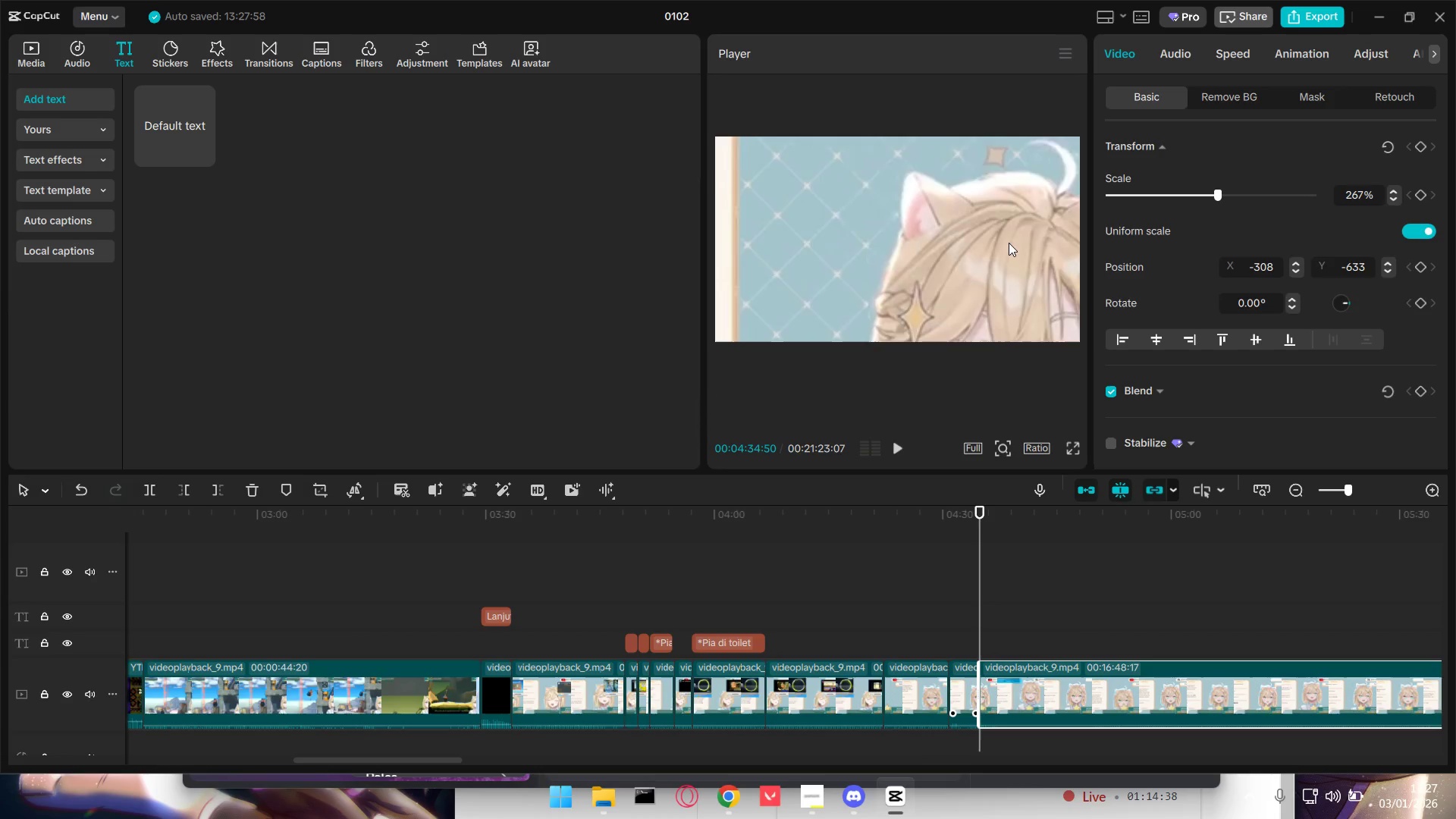 
left_click_drag(start_coordinate=[1009, 243], to_coordinate=[917, 115])
 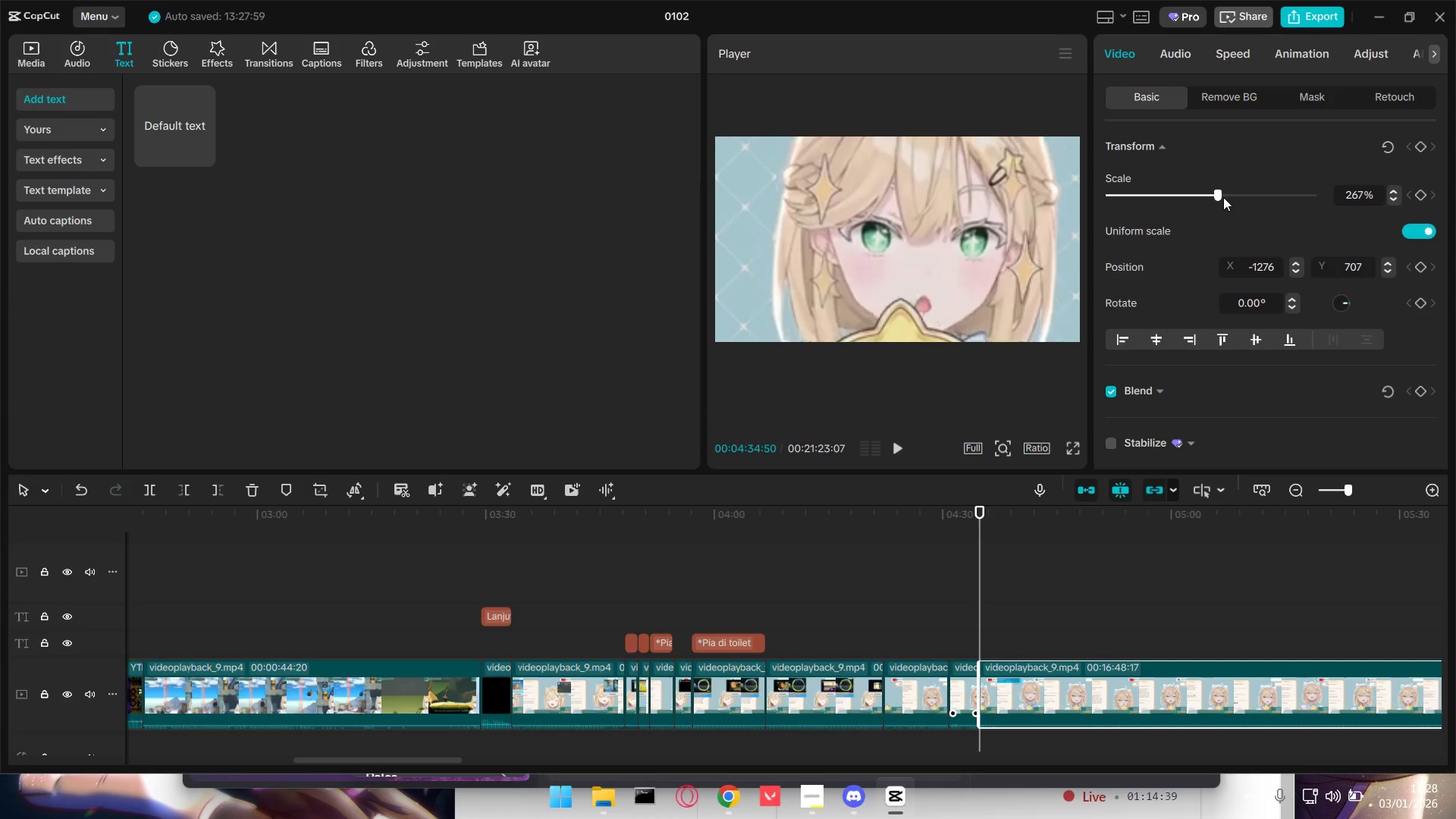 
left_click_drag(start_coordinate=[1215, 196], to_coordinate=[1172, 193])
 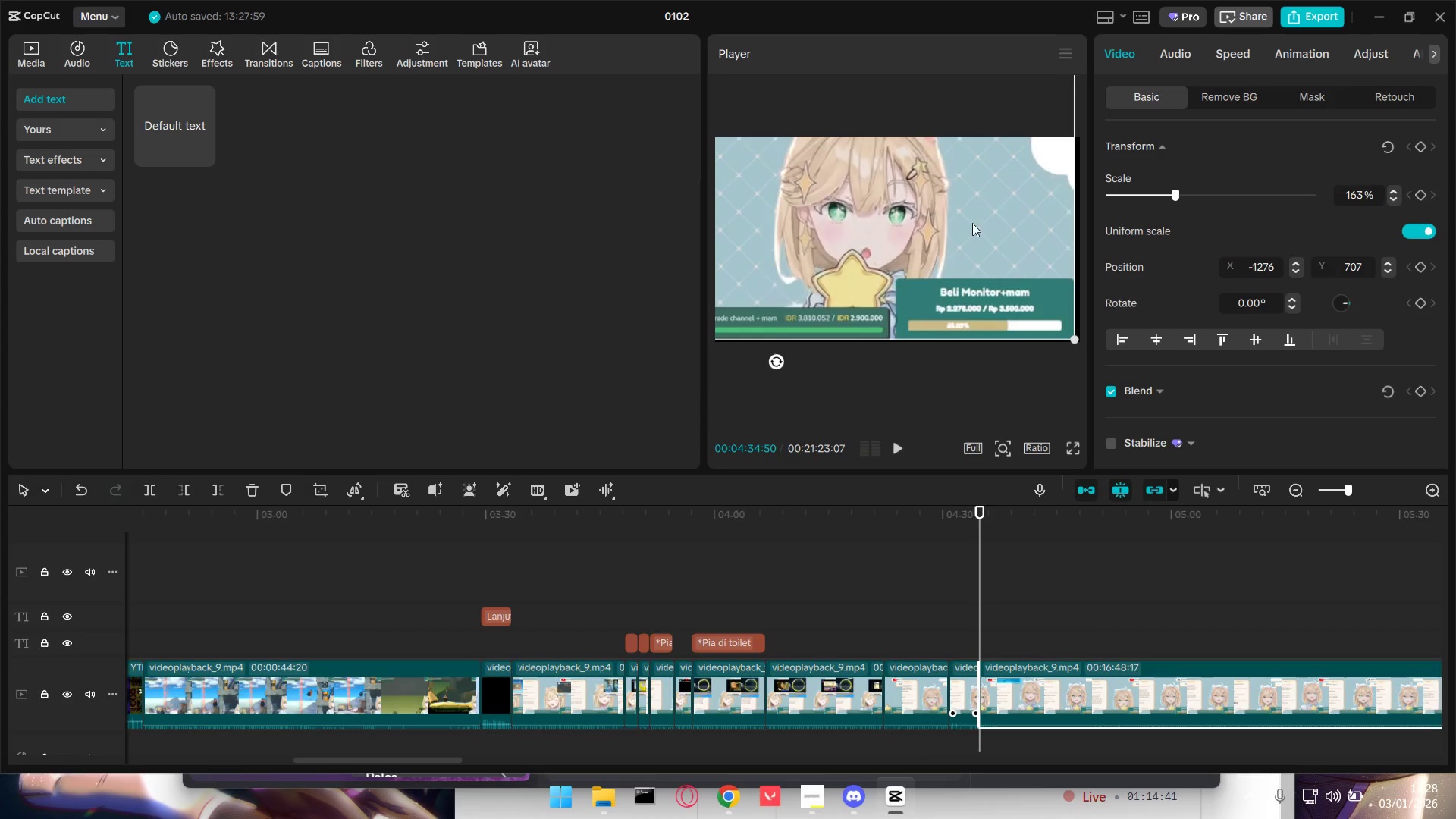 
left_click_drag(start_coordinate=[963, 229], to_coordinate=[1034, 279])
 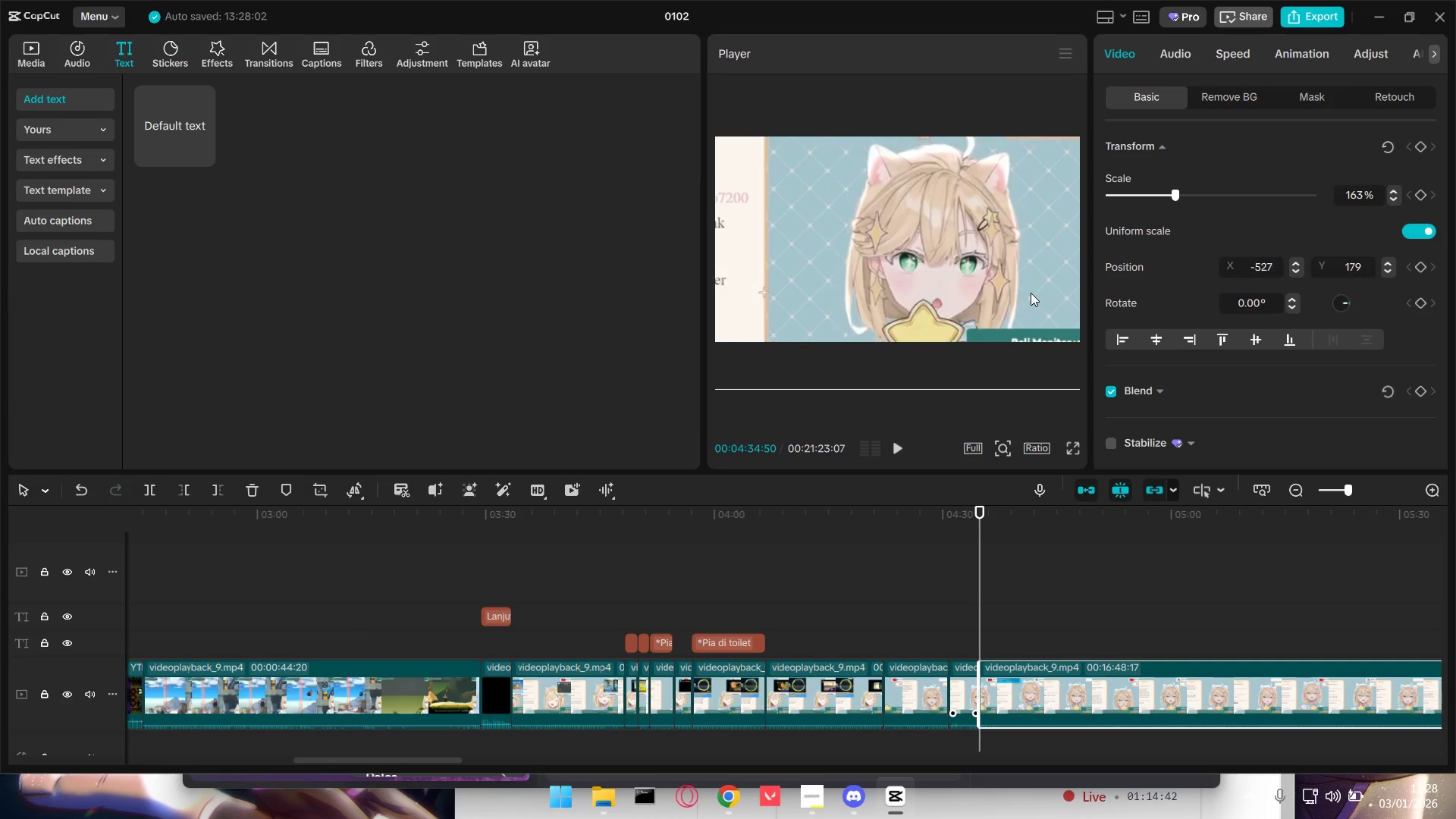 
key(Space)
 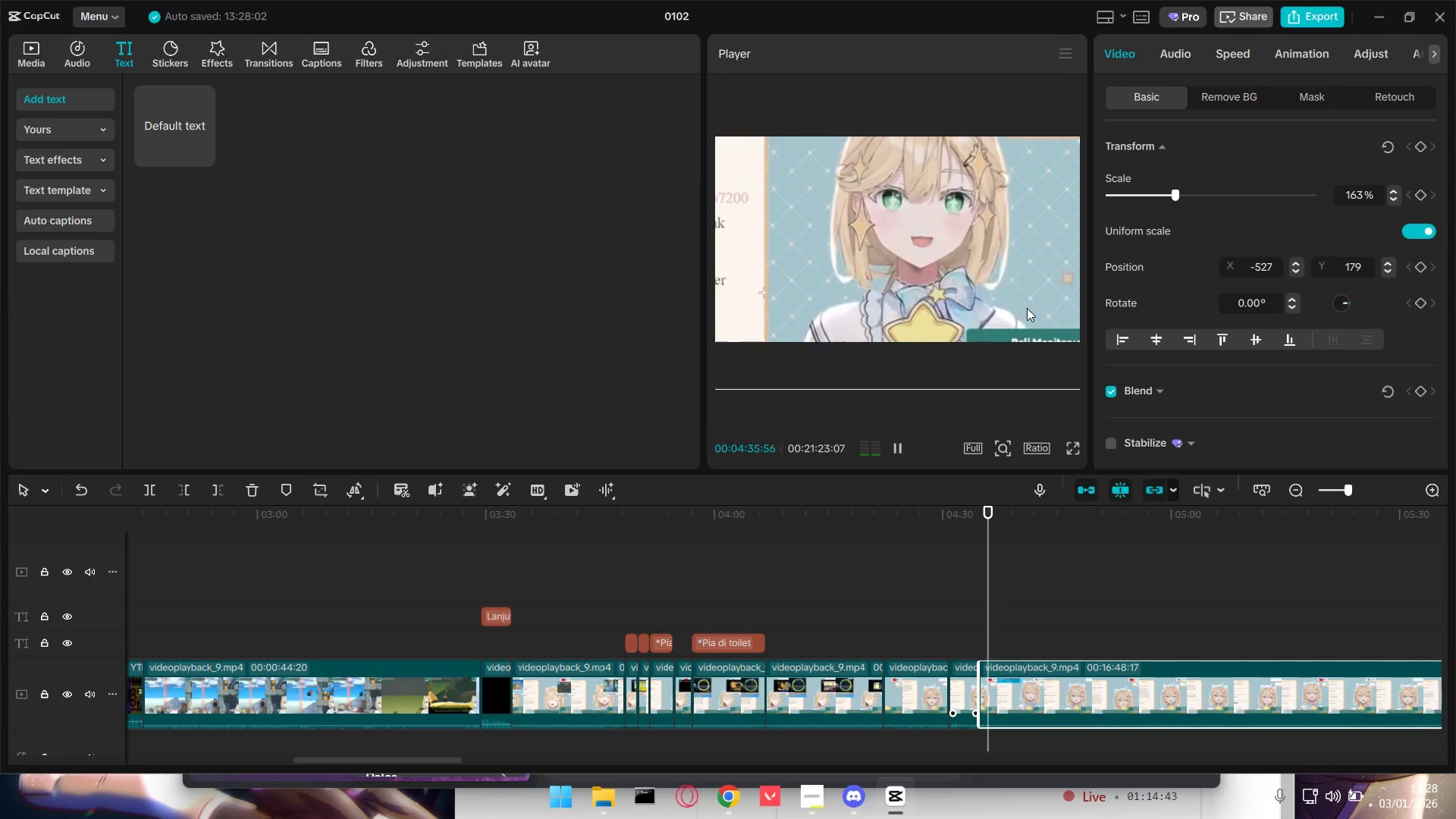 
key(Space)
 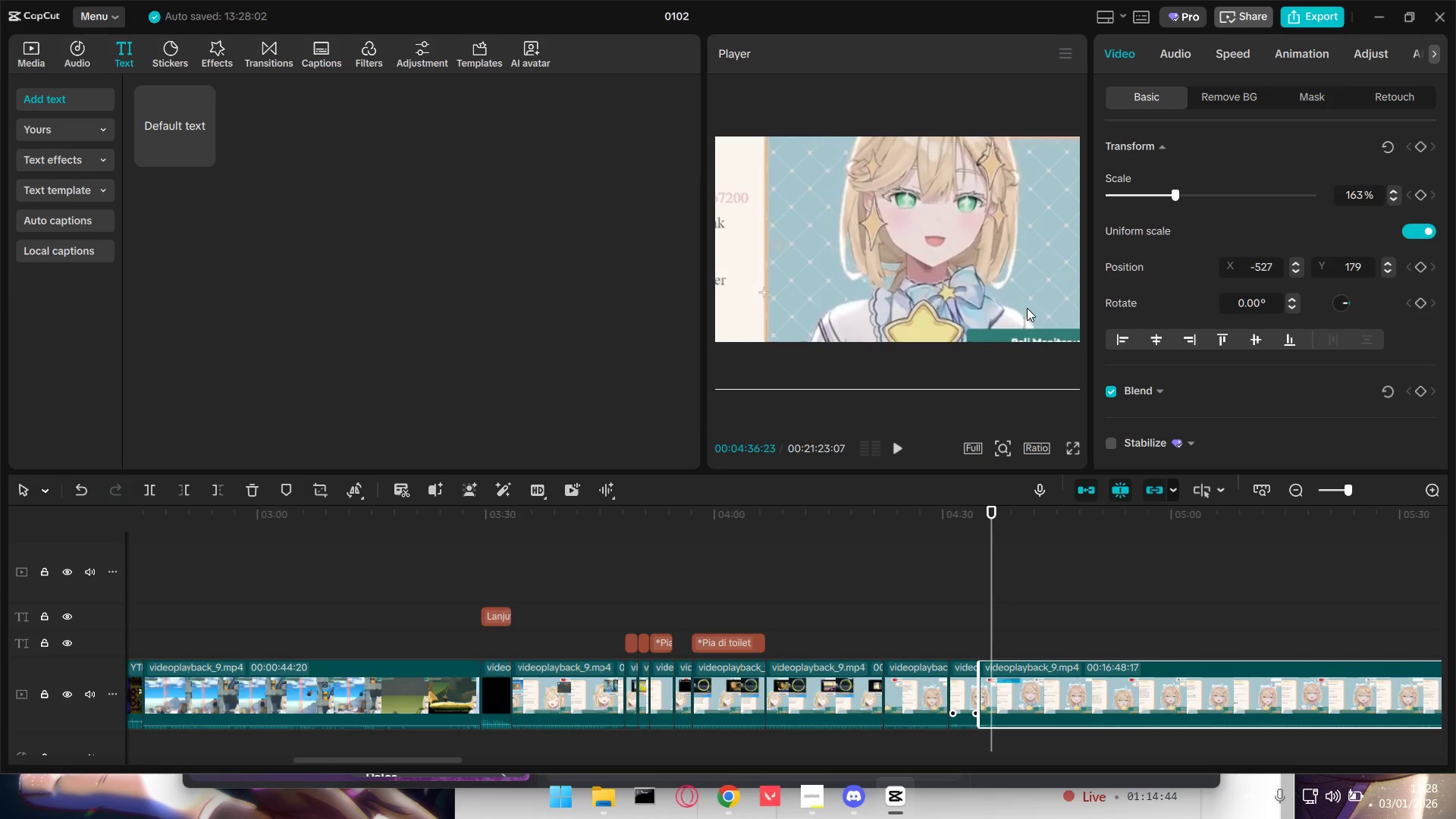 
key(Space)
 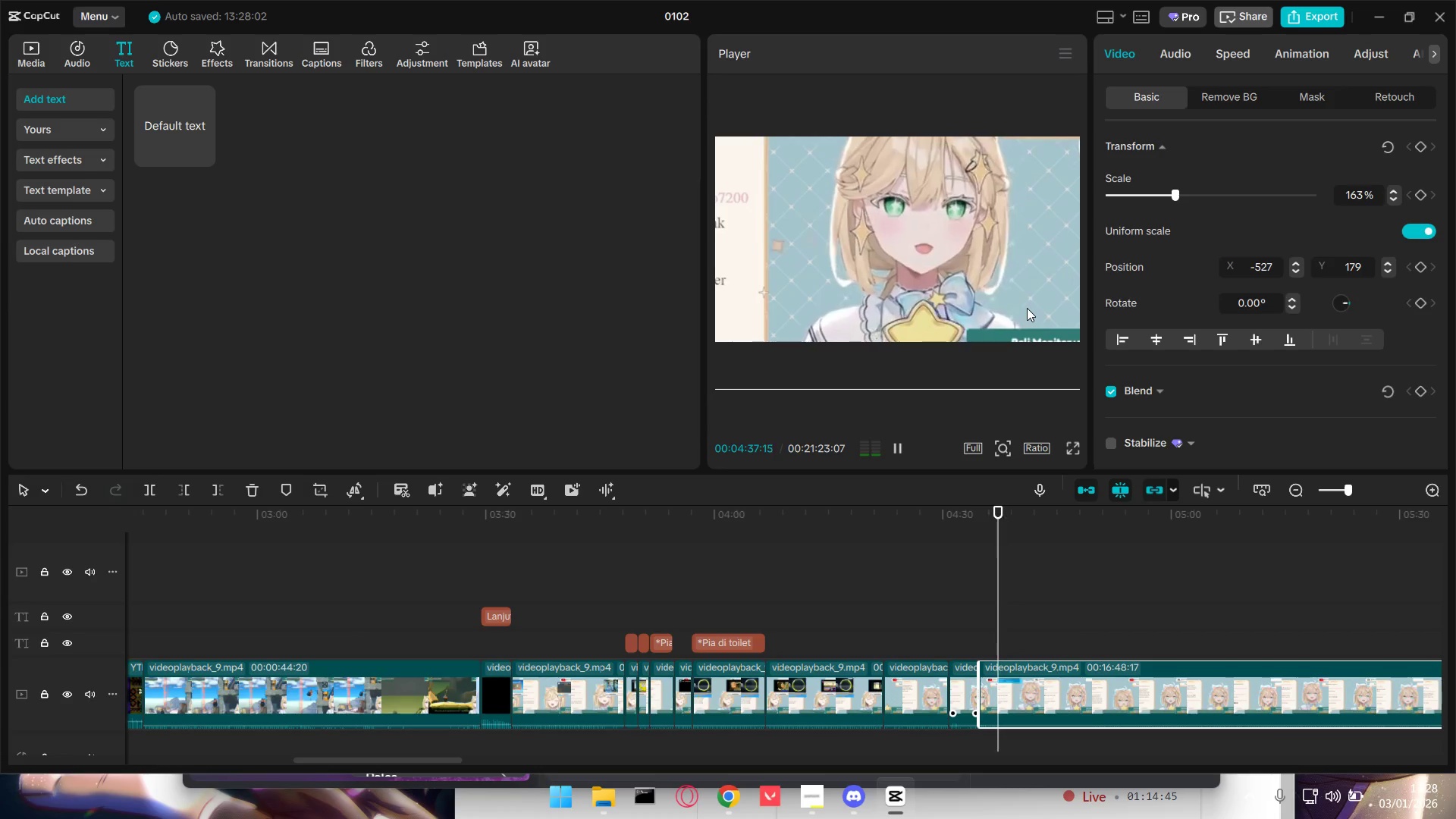 
key(Space)
 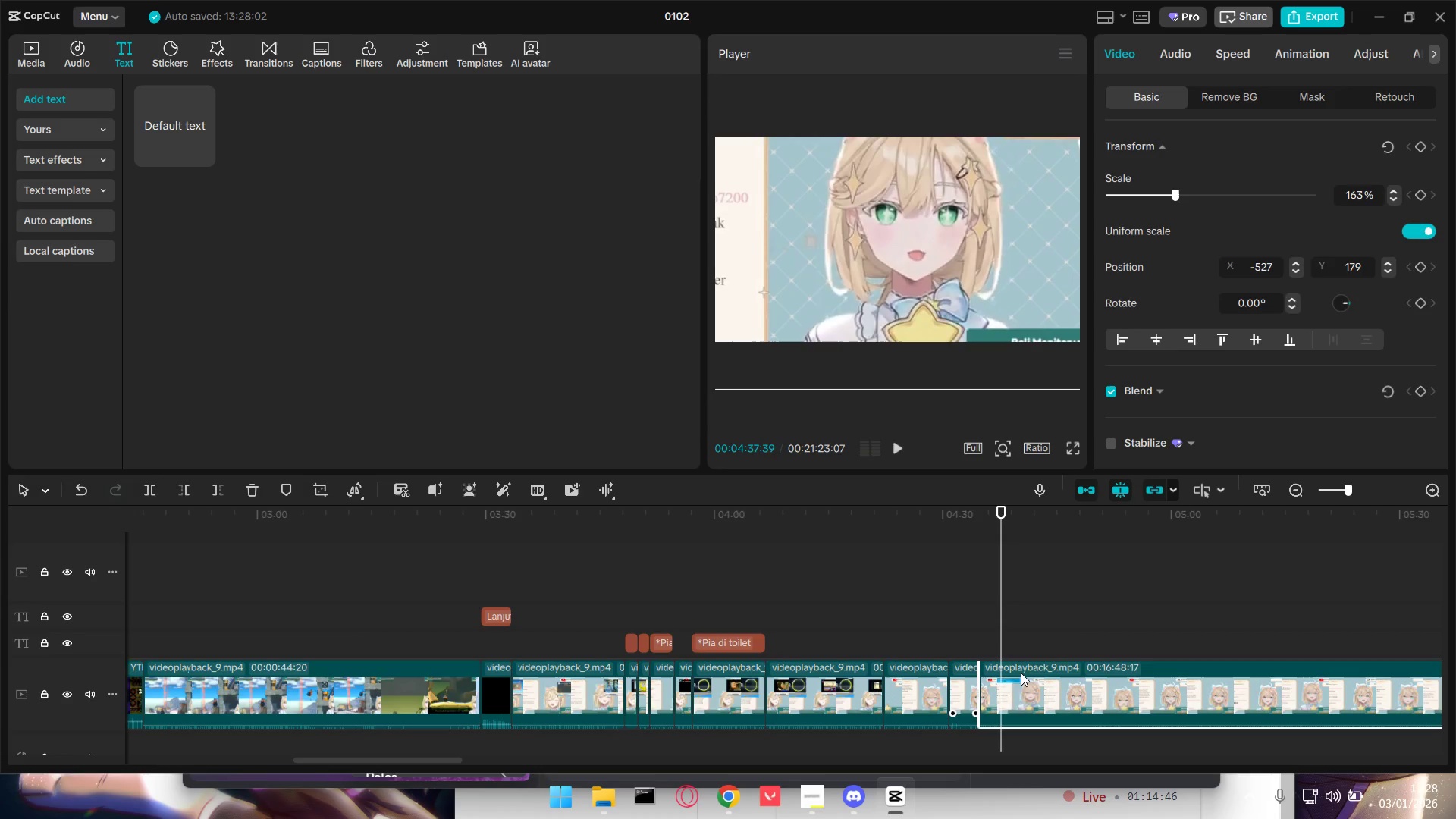 
key(Shift+E)
 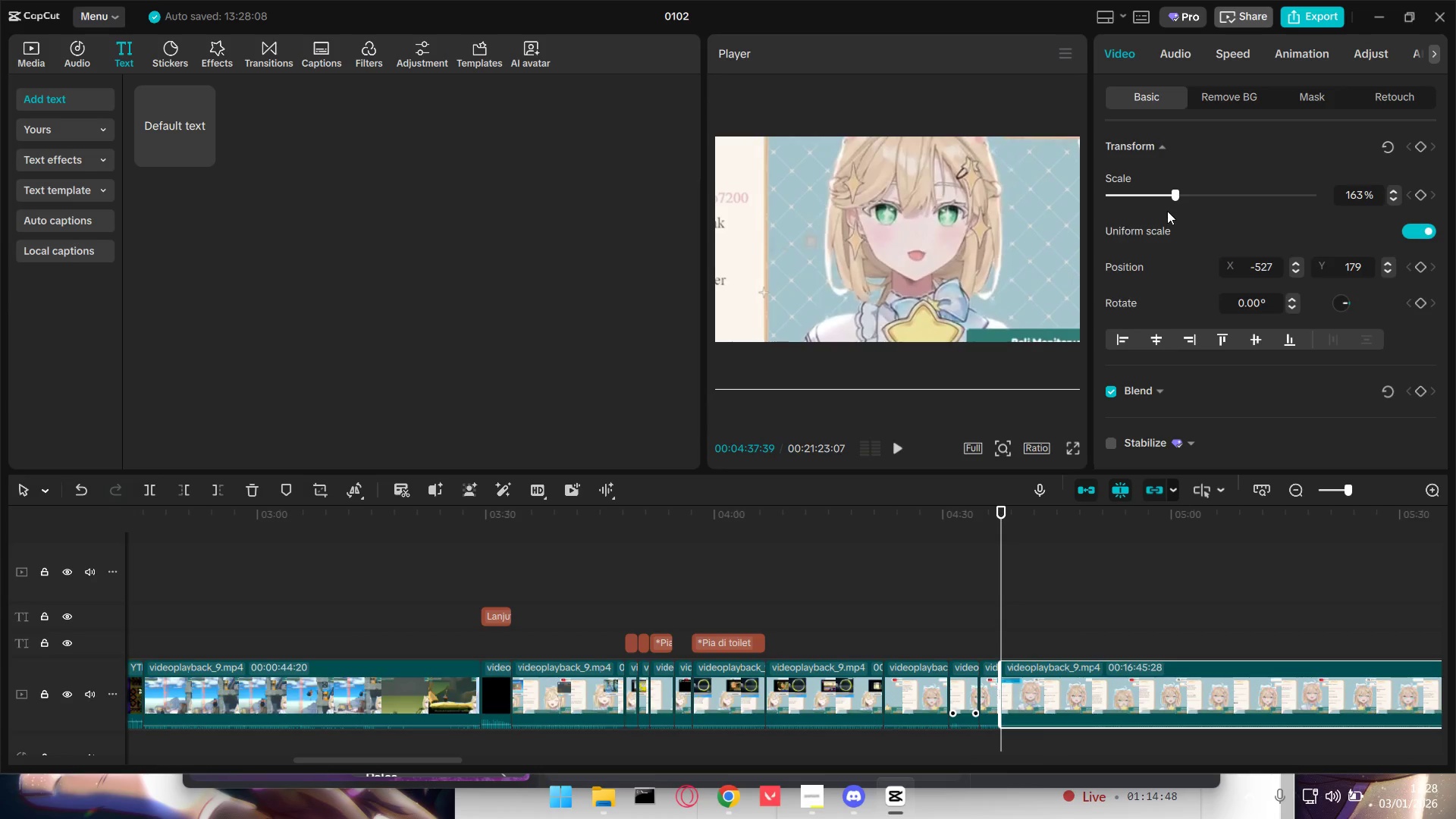 
left_click_drag(start_coordinate=[1168, 197], to_coordinate=[1149, 196])
 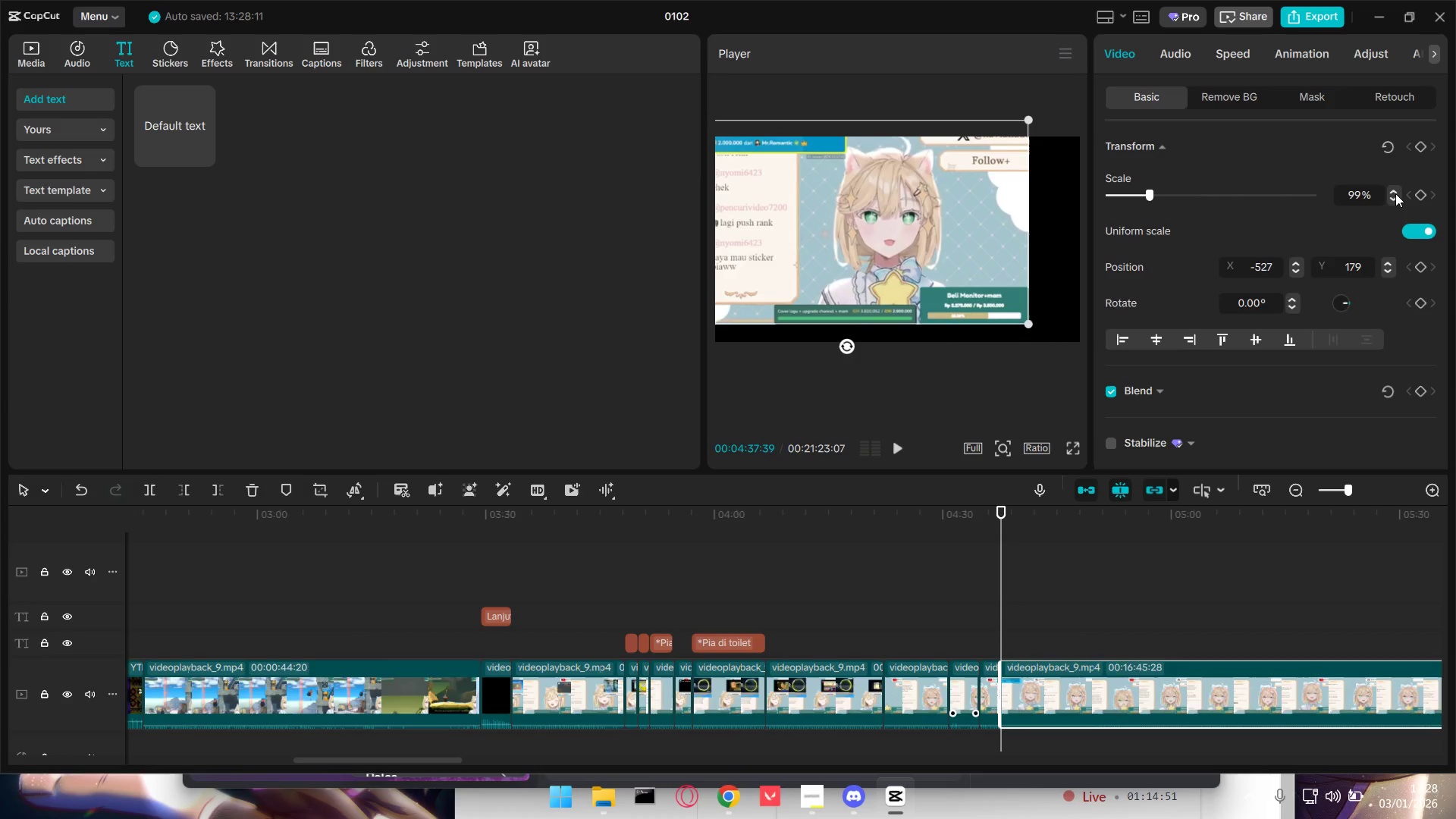 
double_click([1395, 193])
 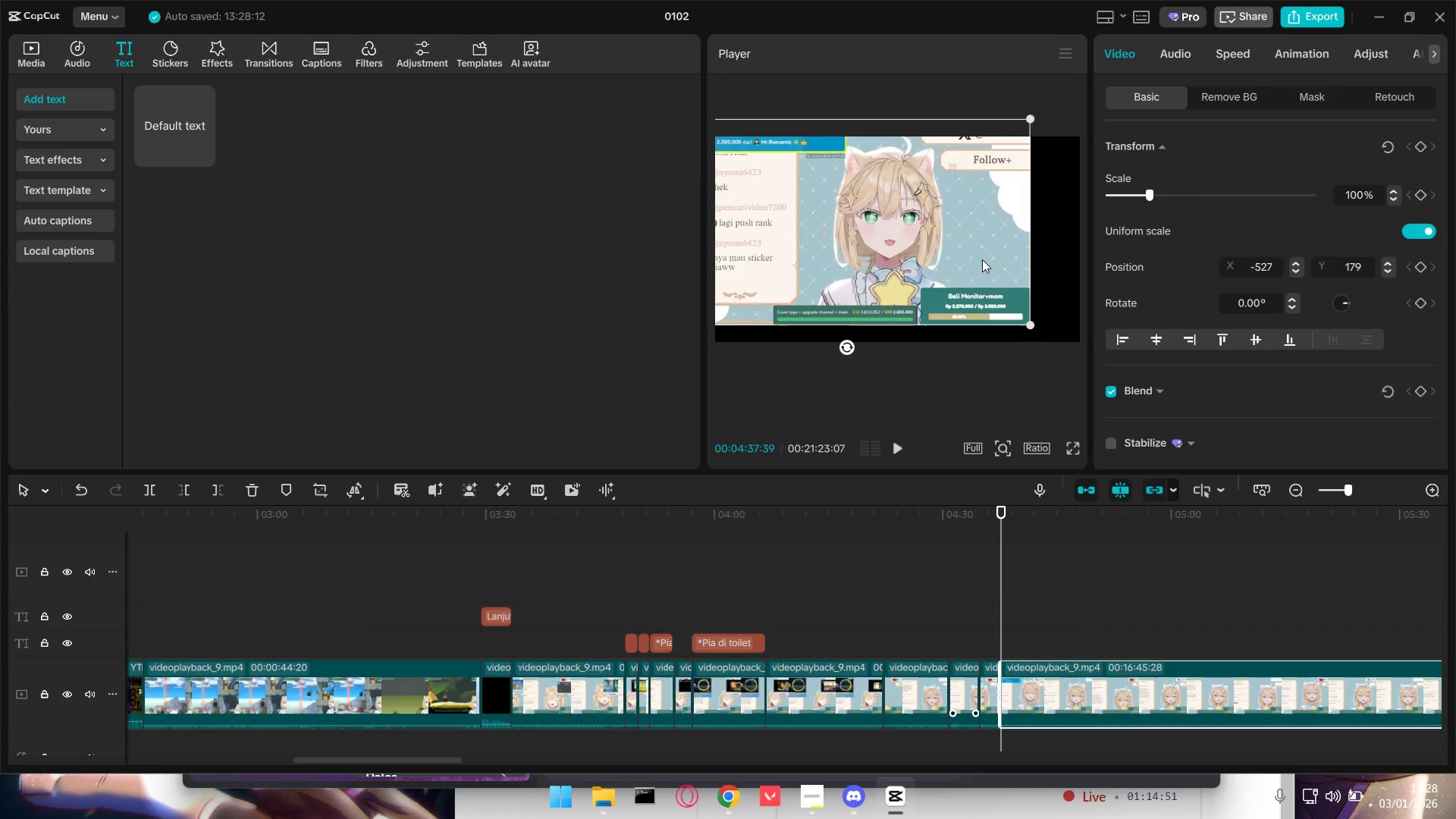 
left_click_drag(start_coordinate=[948, 281], to_coordinate=[999, 299])
 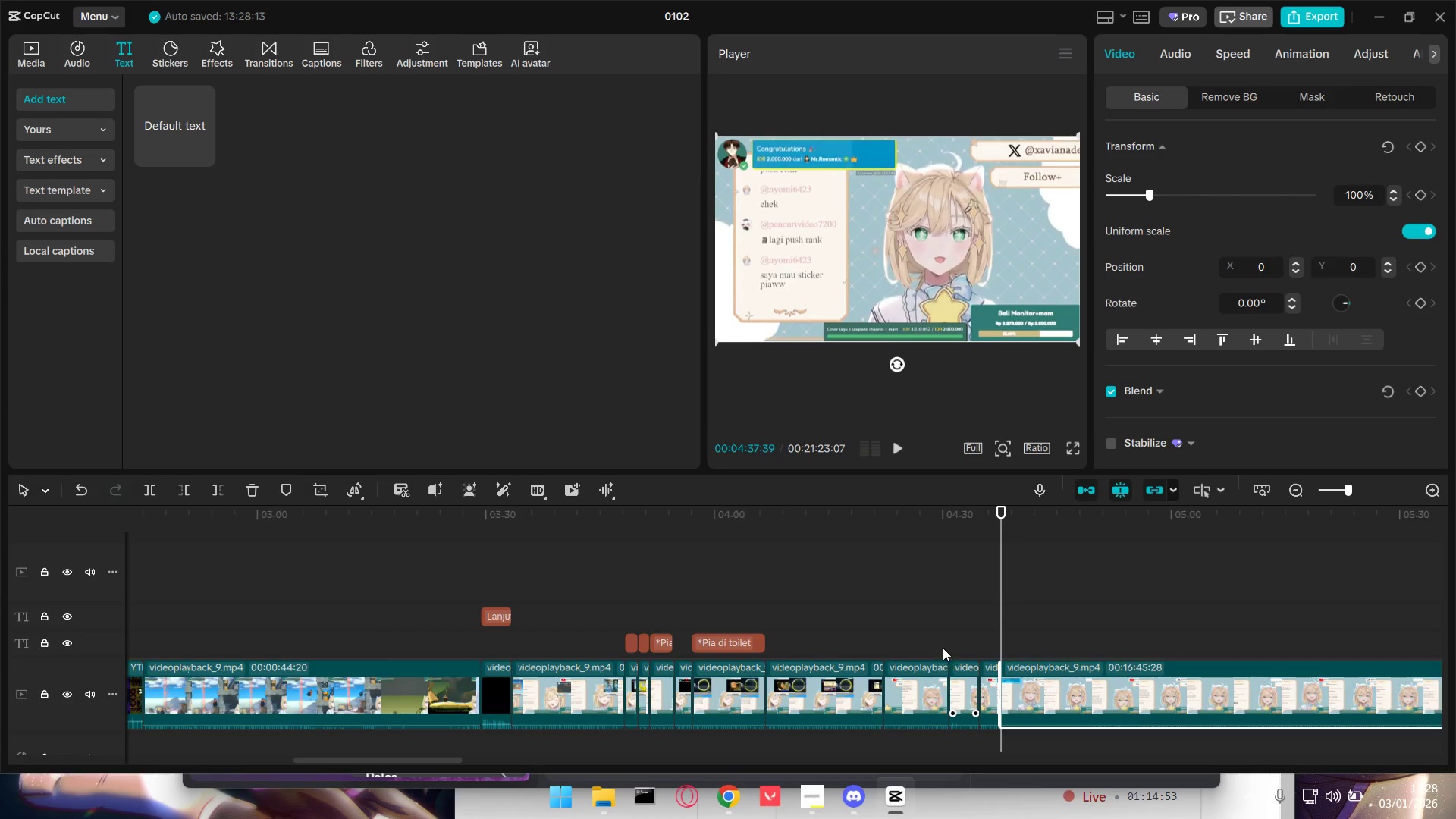 
left_click_drag(start_coordinate=[934, 645], to_coordinate=[930, 644])
 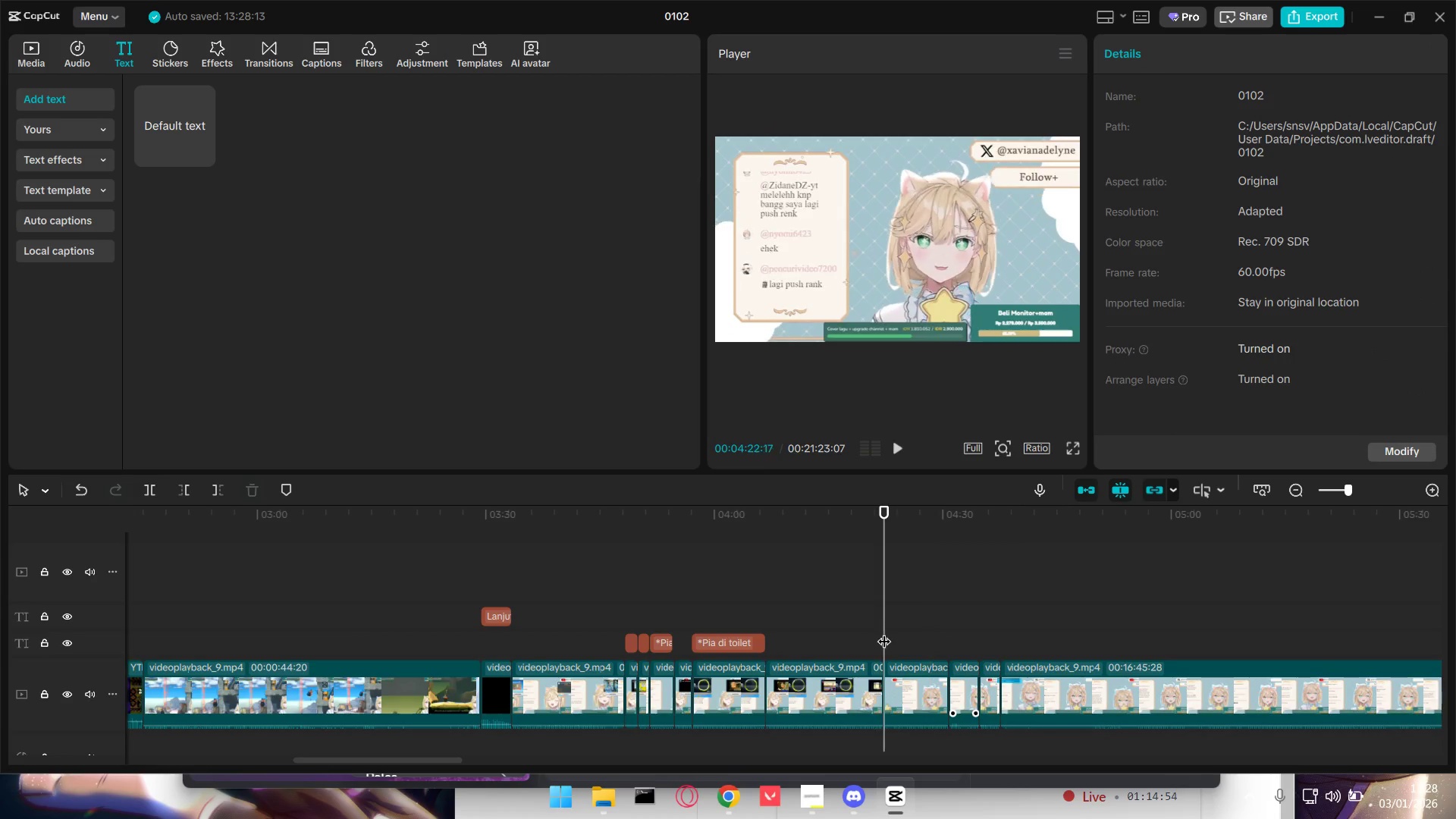 
key(Space)
 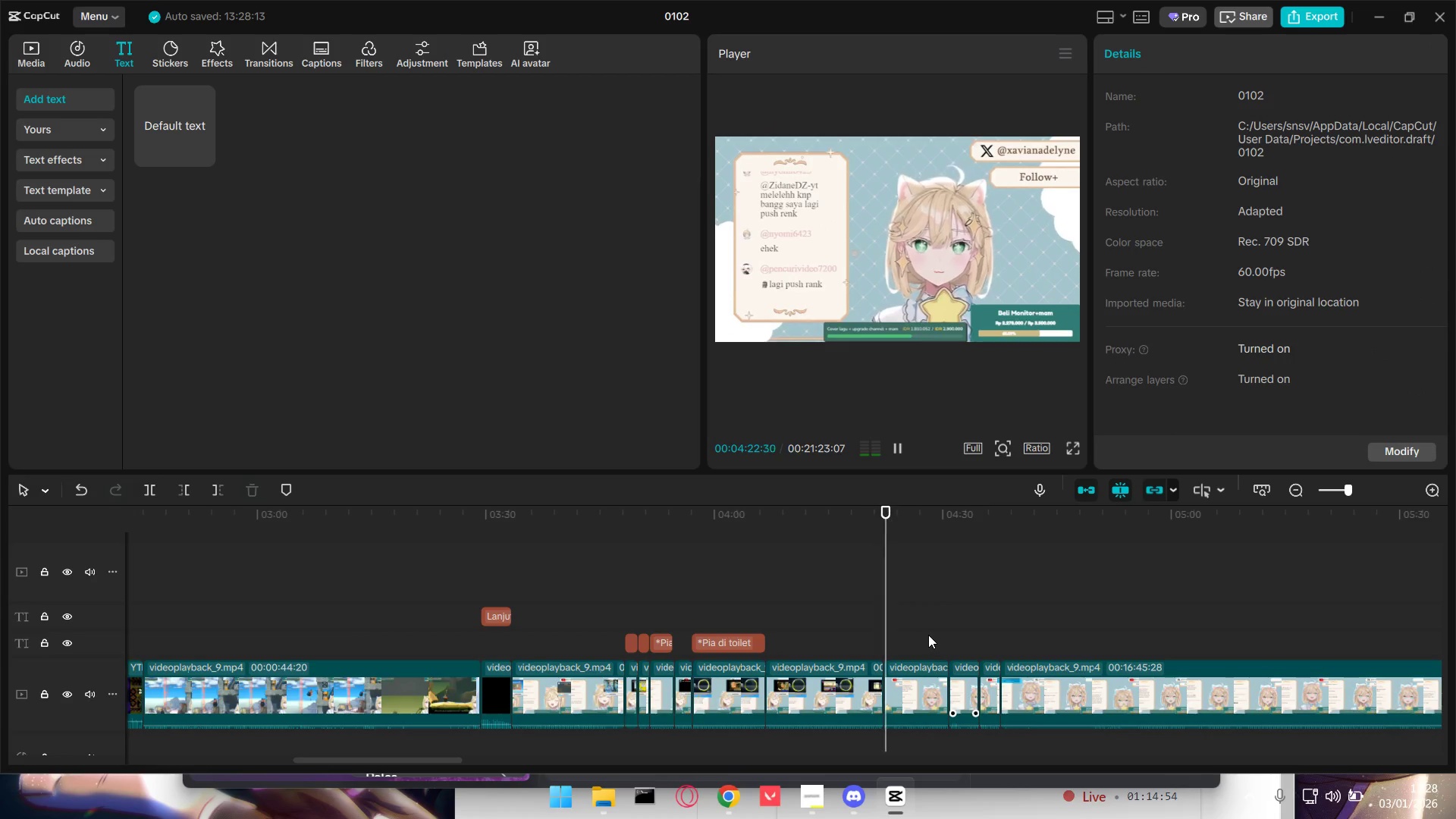 
triple_click([935, 629])
 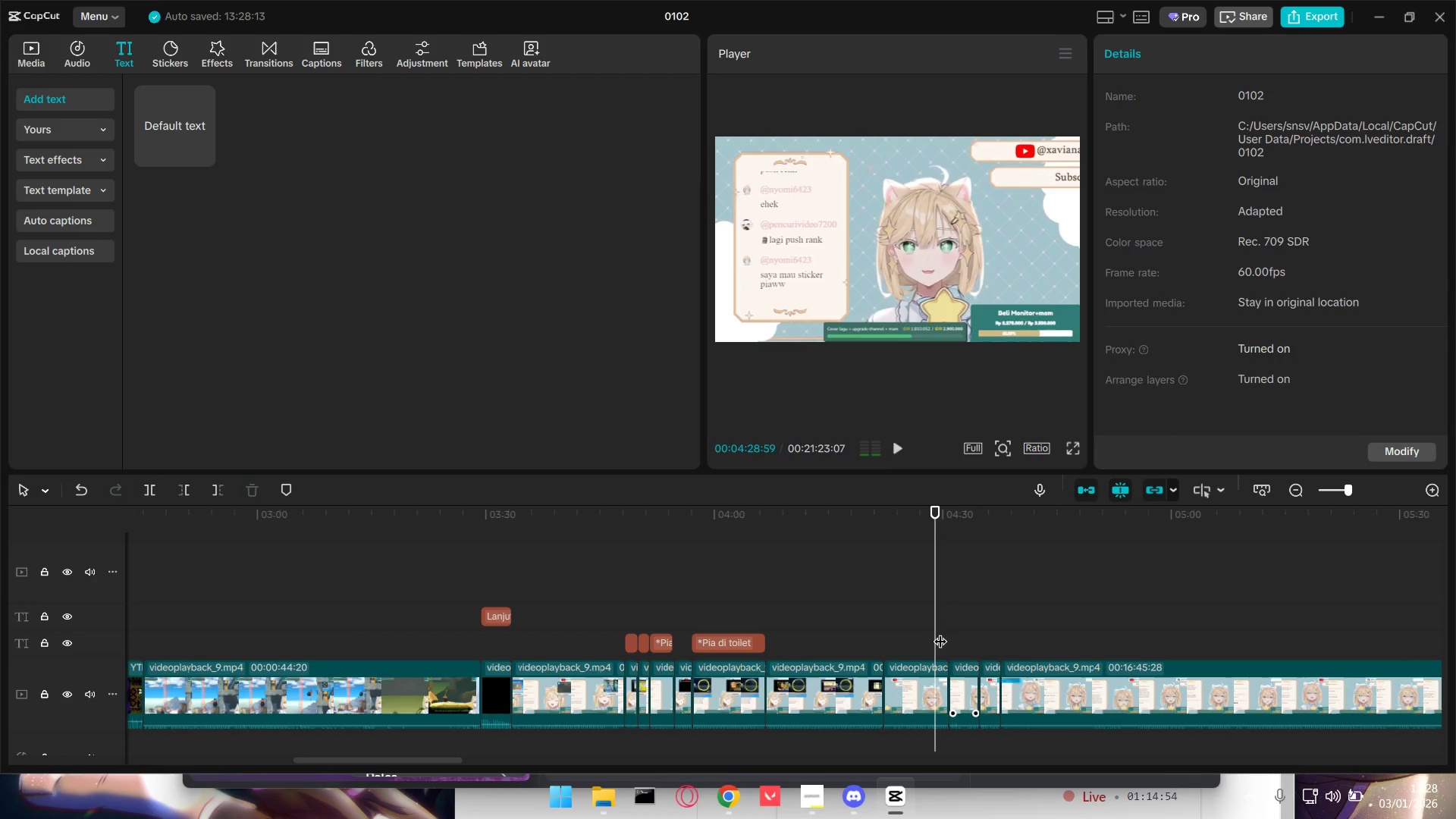 
key(Space)
 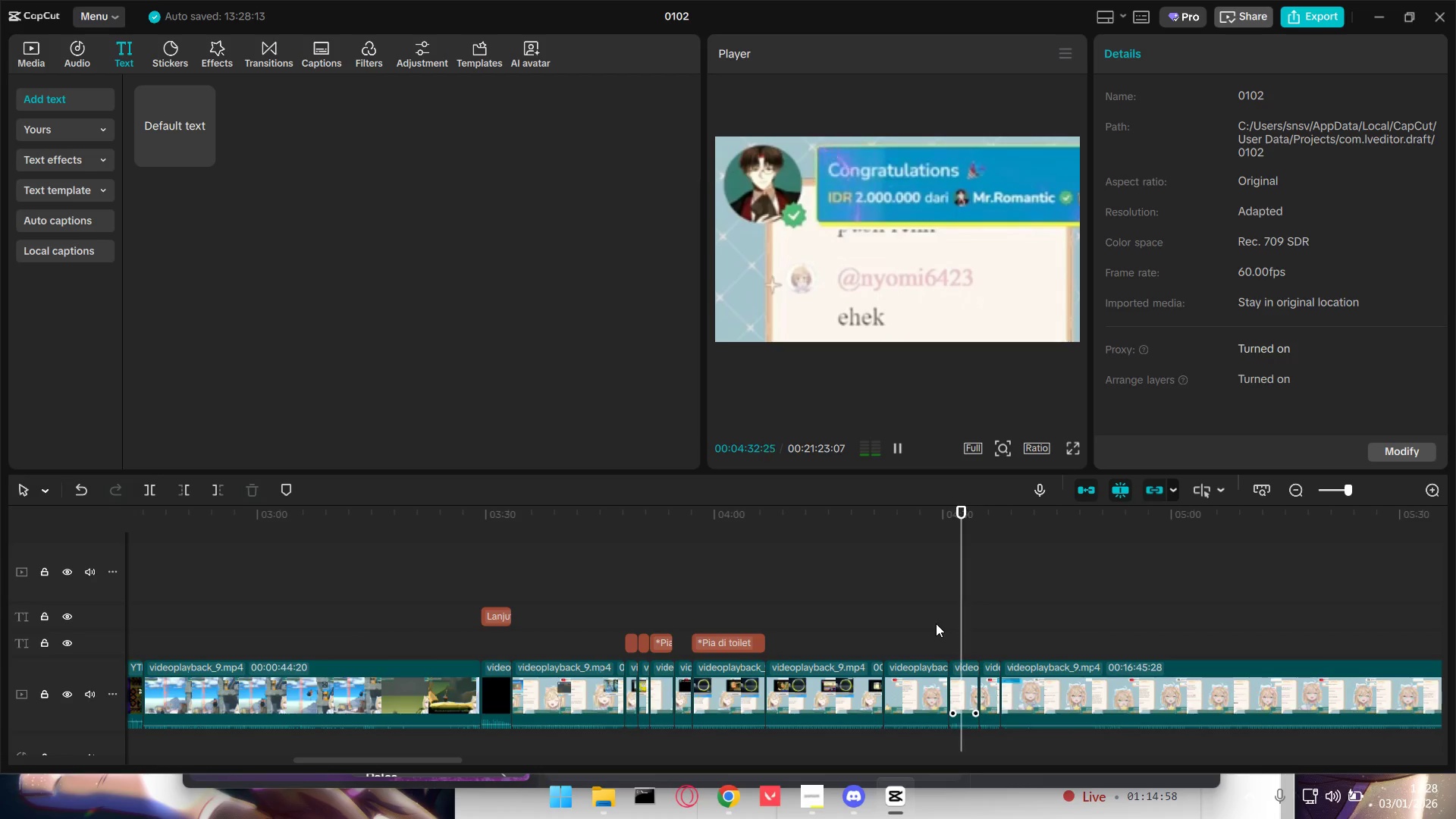 
wait(8.5)
 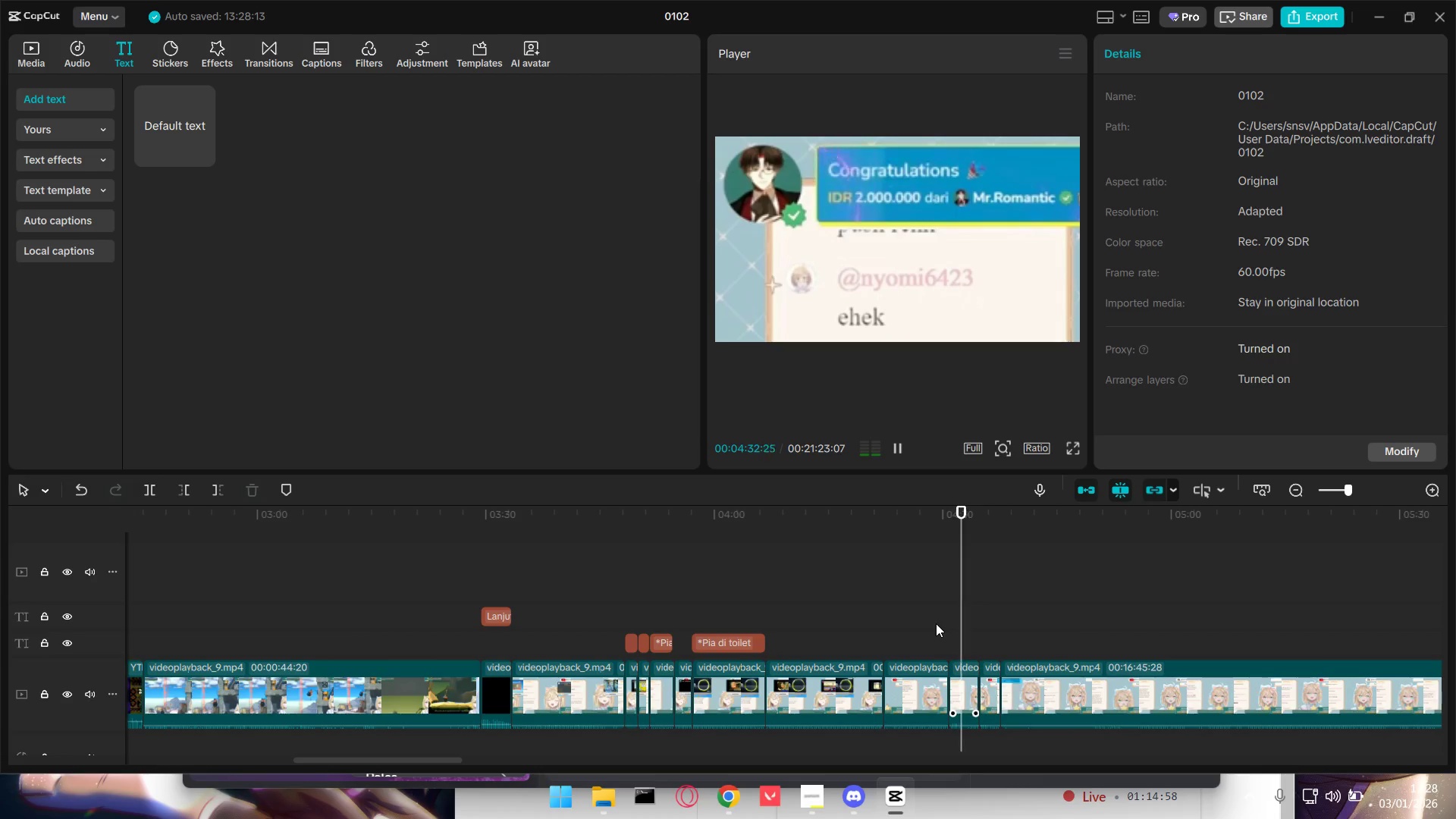 
key(Space)
 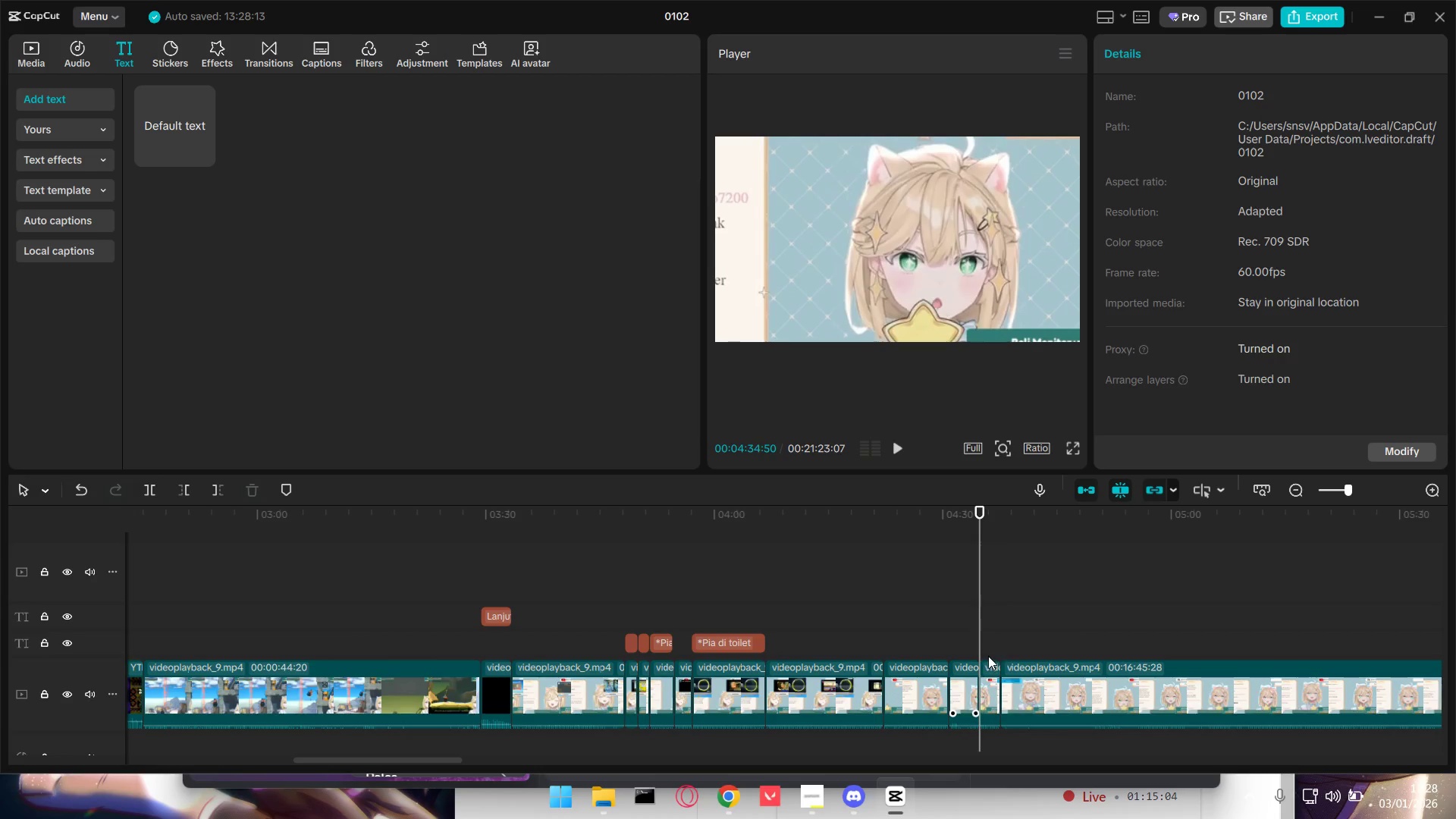 
hold_key(key=ControlLeft, duration=1.14)
scroll: coordinate [991, 706], scroll_direction: up, amount: 14.0
 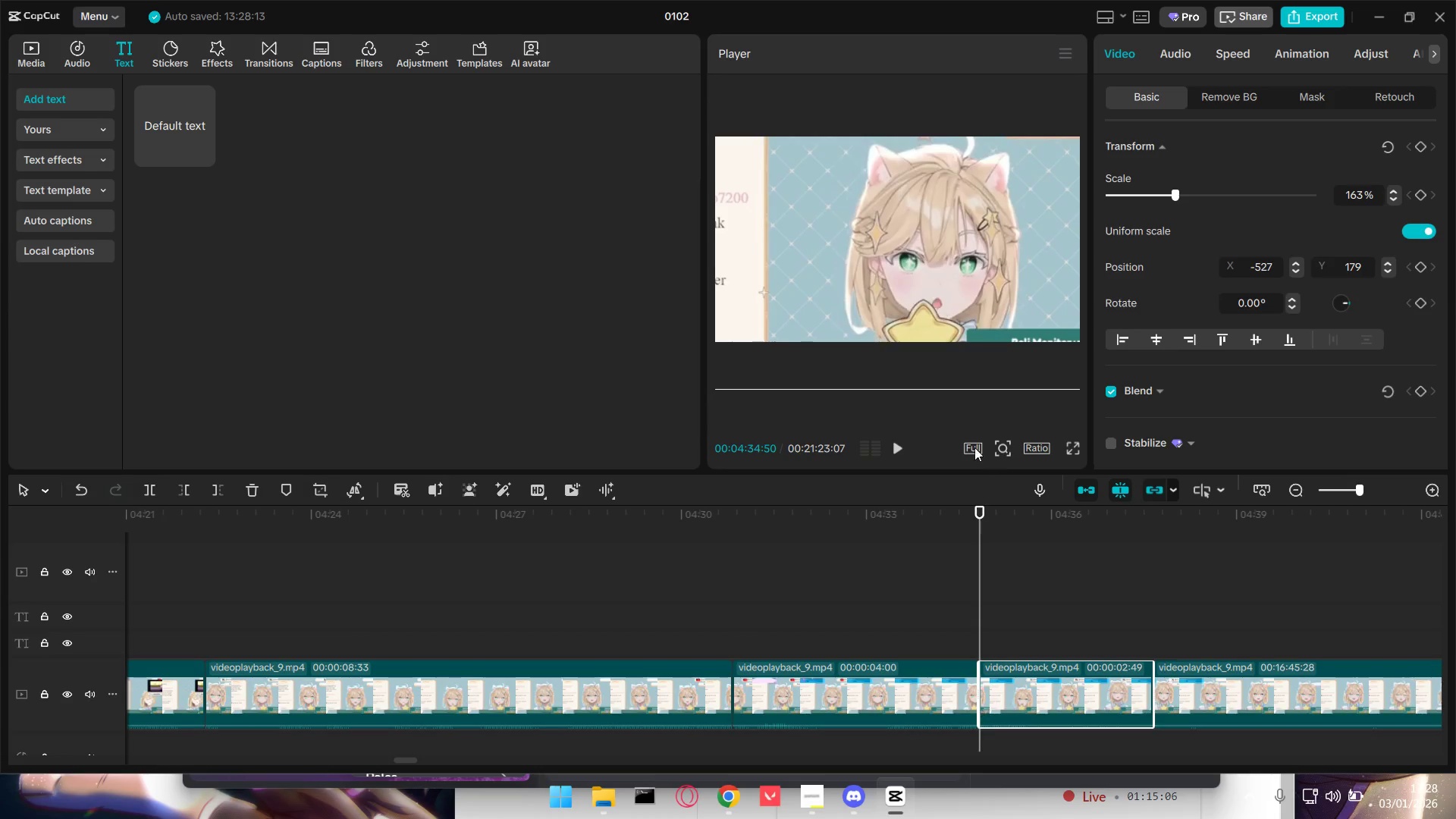 
left_click_drag(start_coordinate=[898, 213], to_coordinate=[1059, 299])
 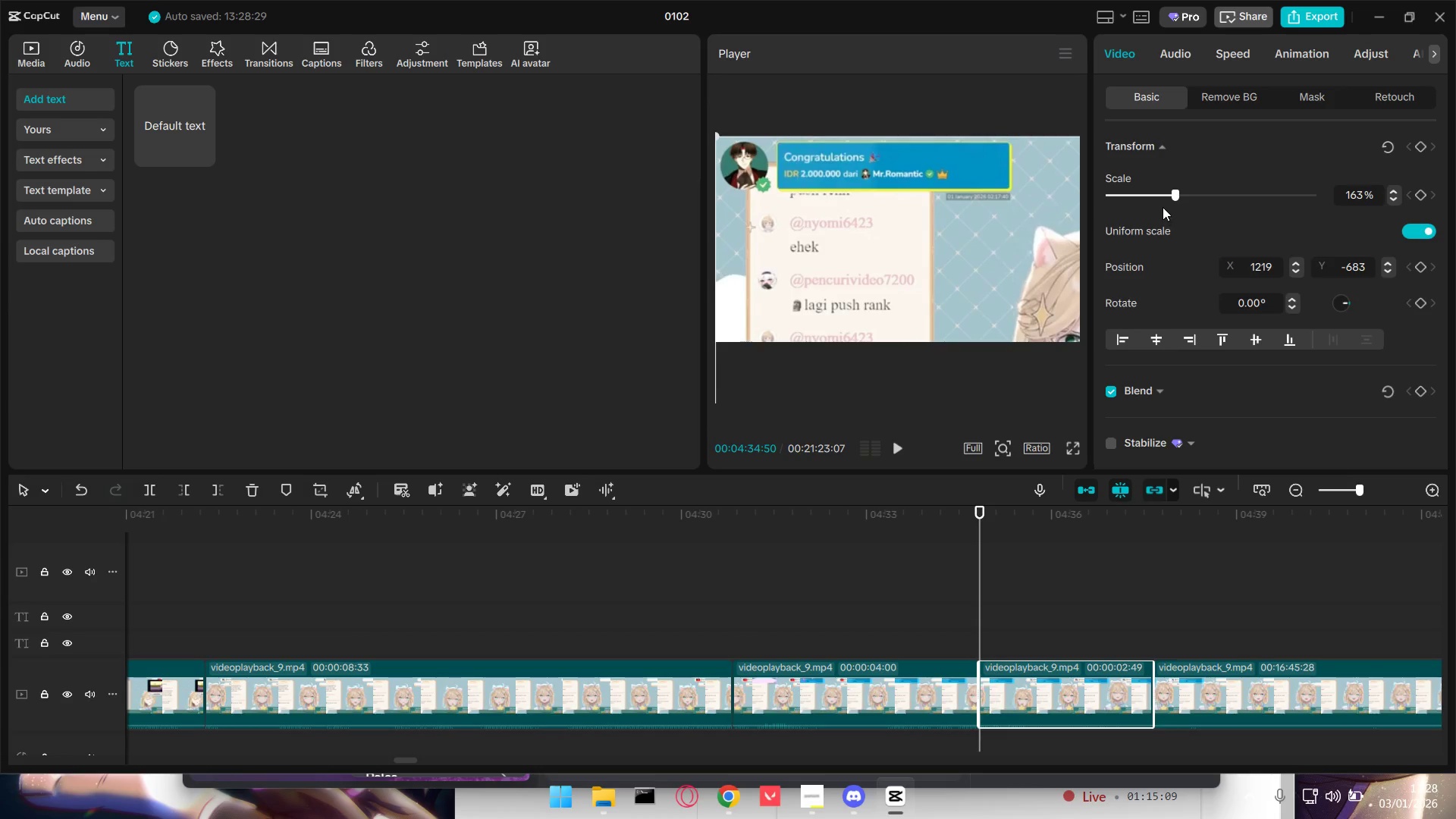 
left_click_drag(start_coordinate=[1166, 198], to_coordinate=[1202, 200])
 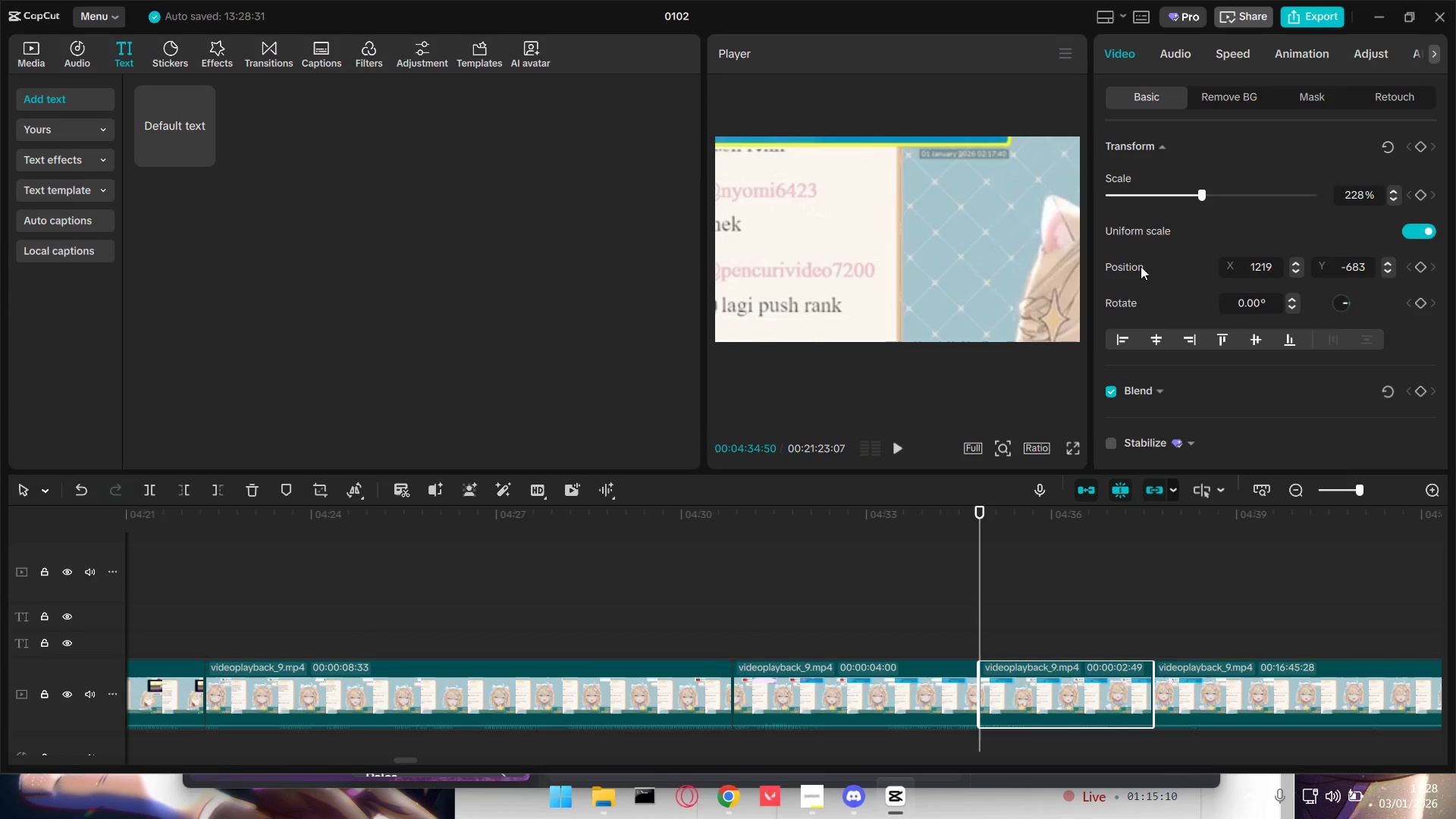 
key(Control+Z)
 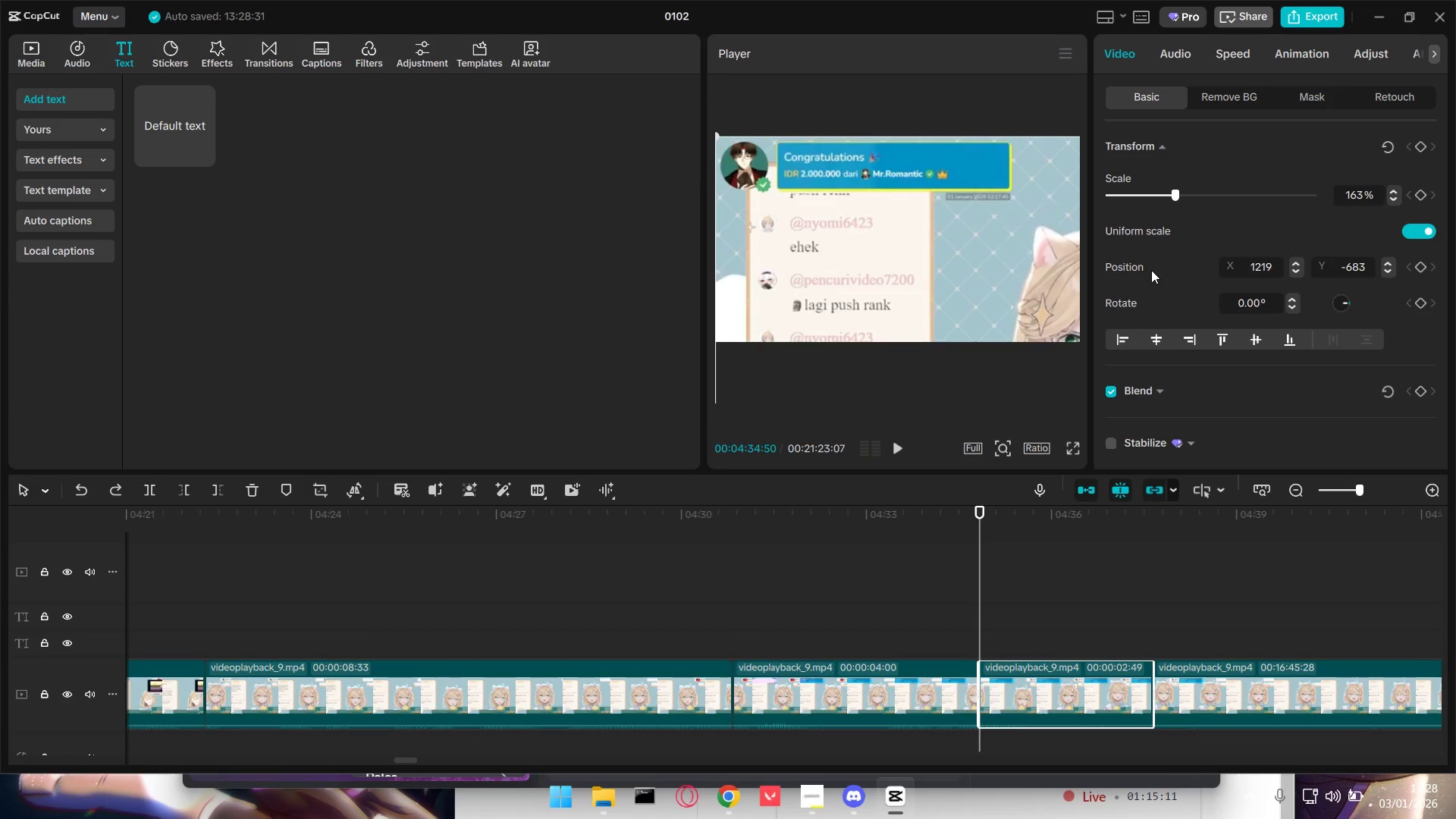 
key(Control+Z)
 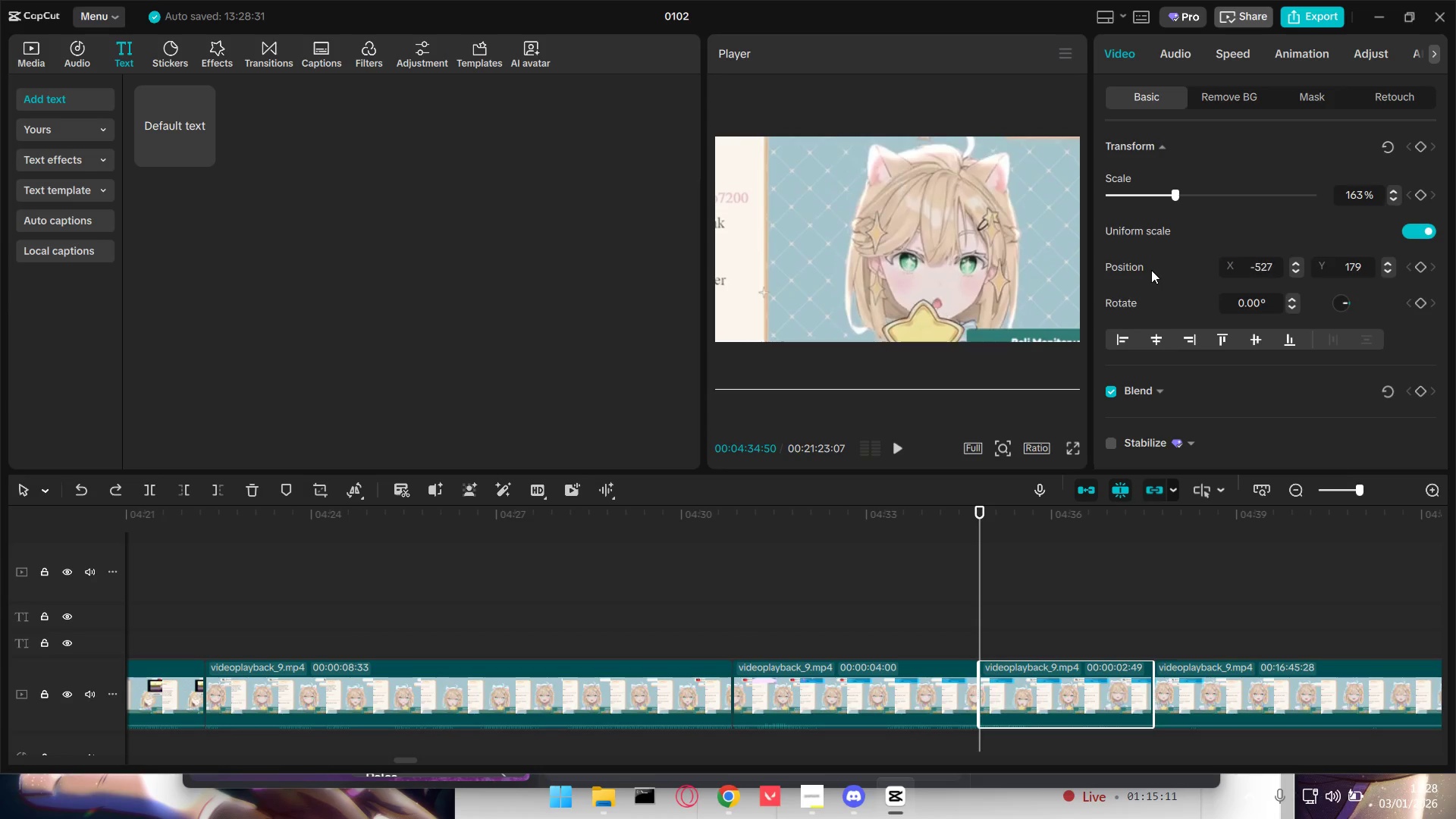 
key(Control+Z)
 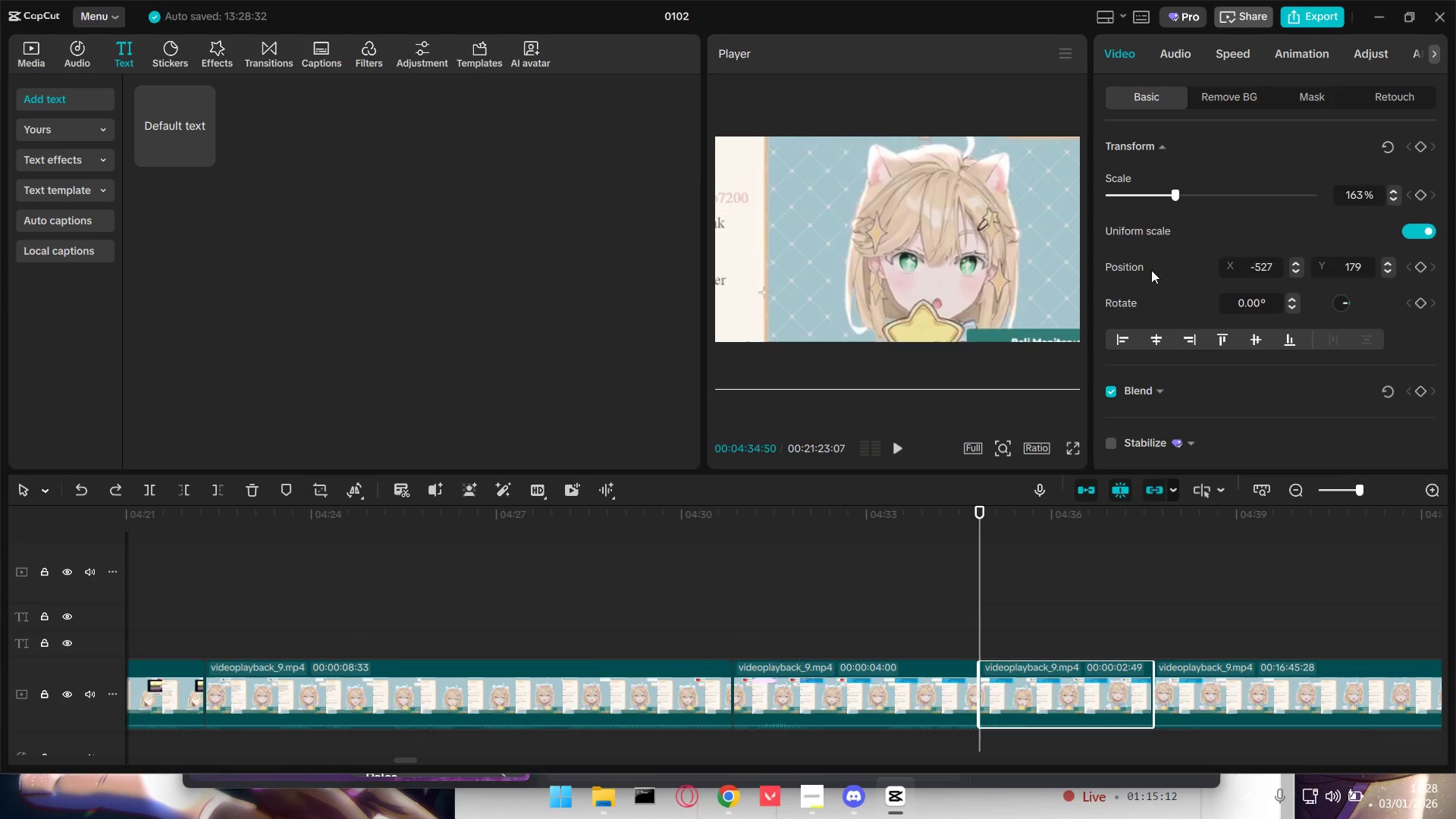 
key(Control+Z)
 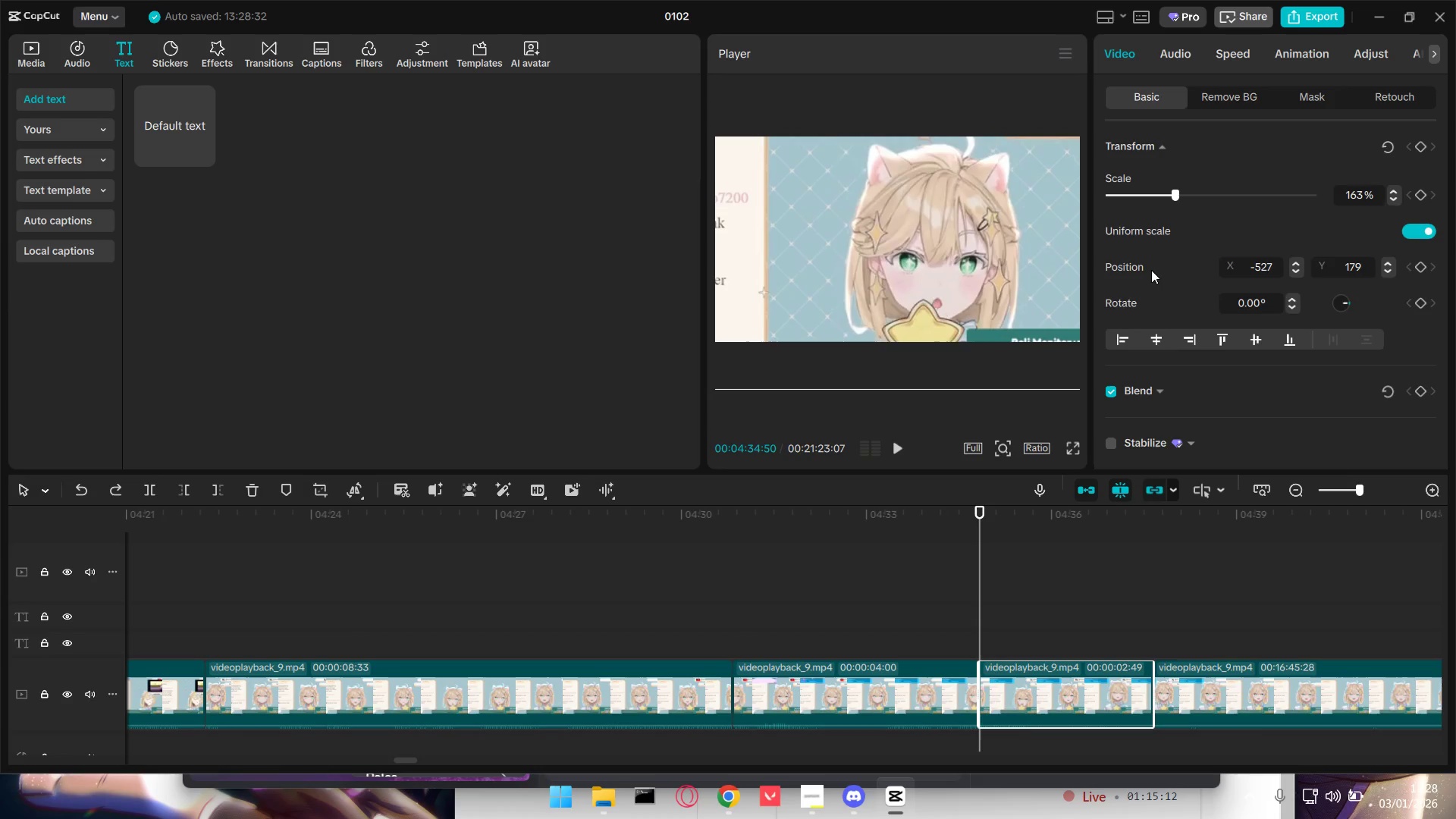 
key(Control+Z)
 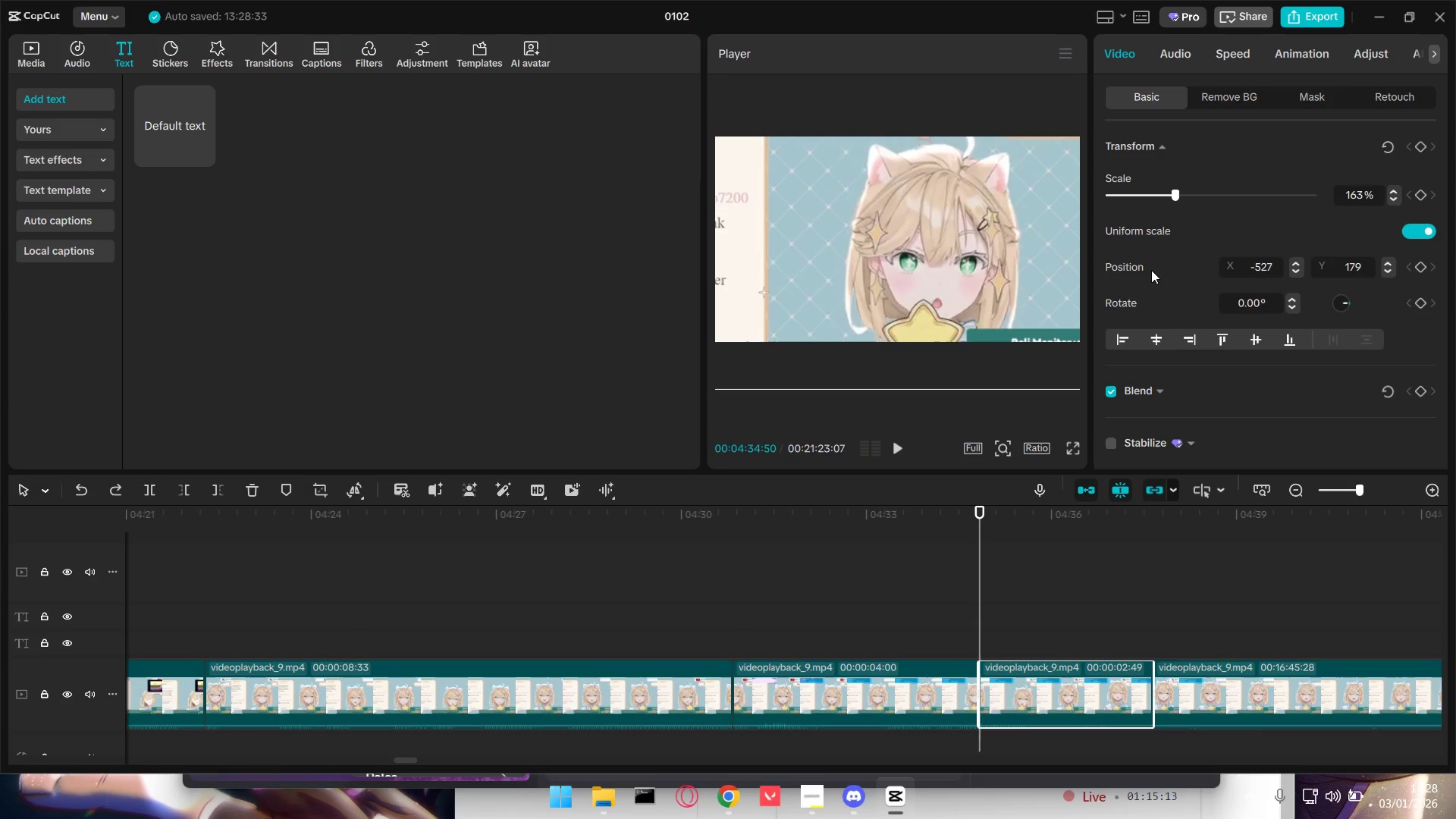 
key(Control+Z)
 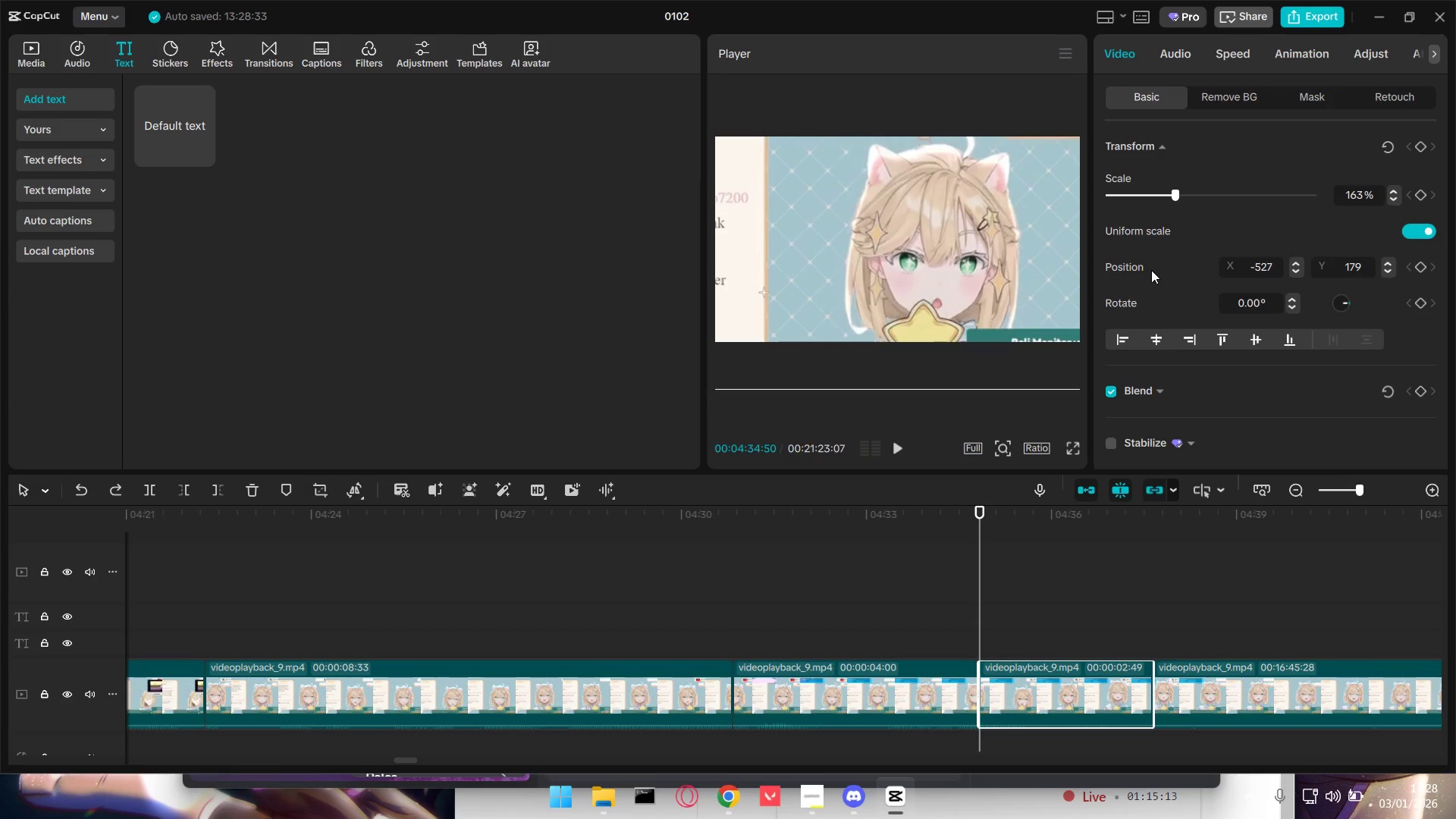 
key(Control+Z)
 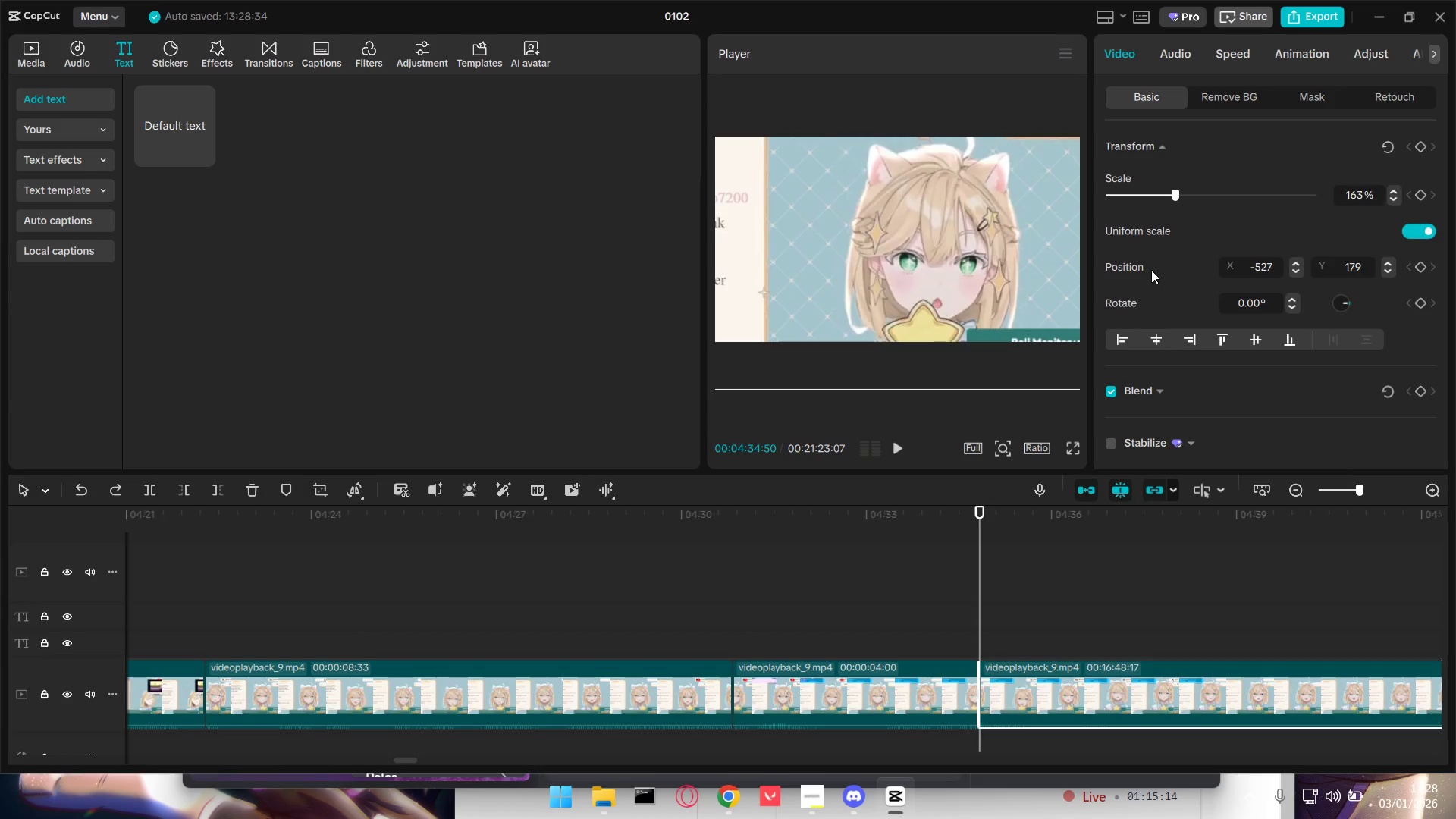 
key(Control+Z)
 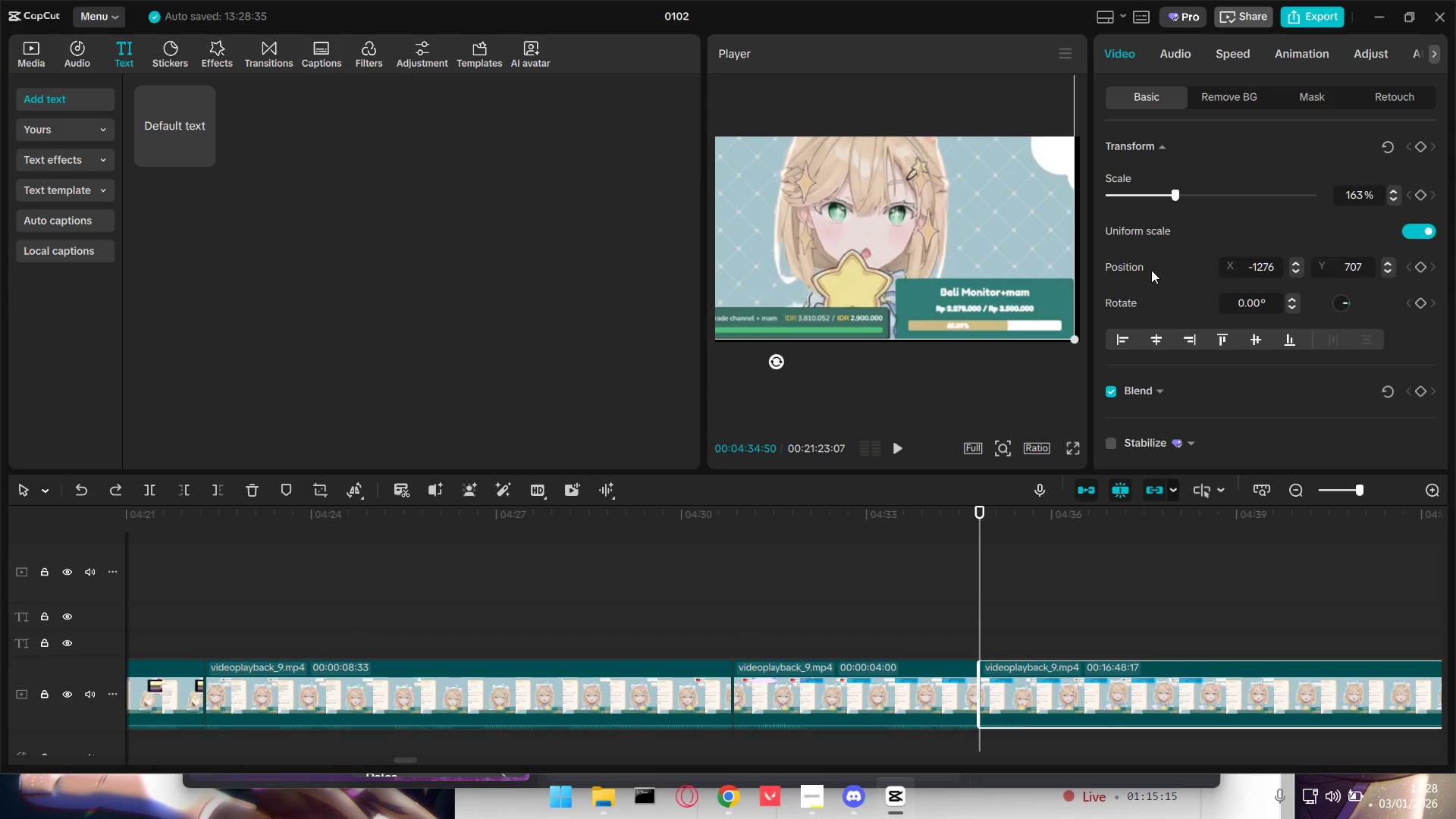 
key(Control+Z)
 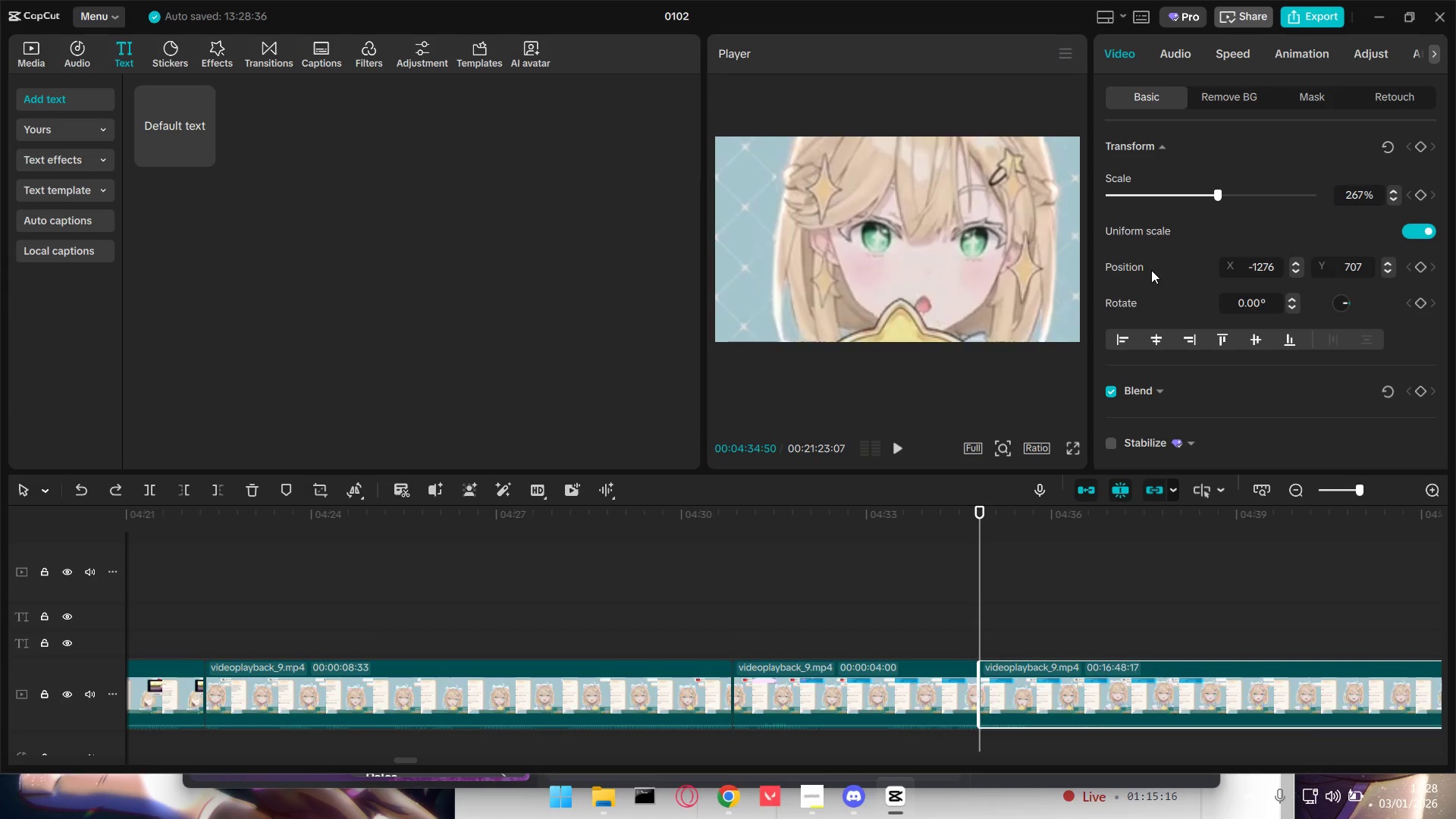 
key(Control+Z)
 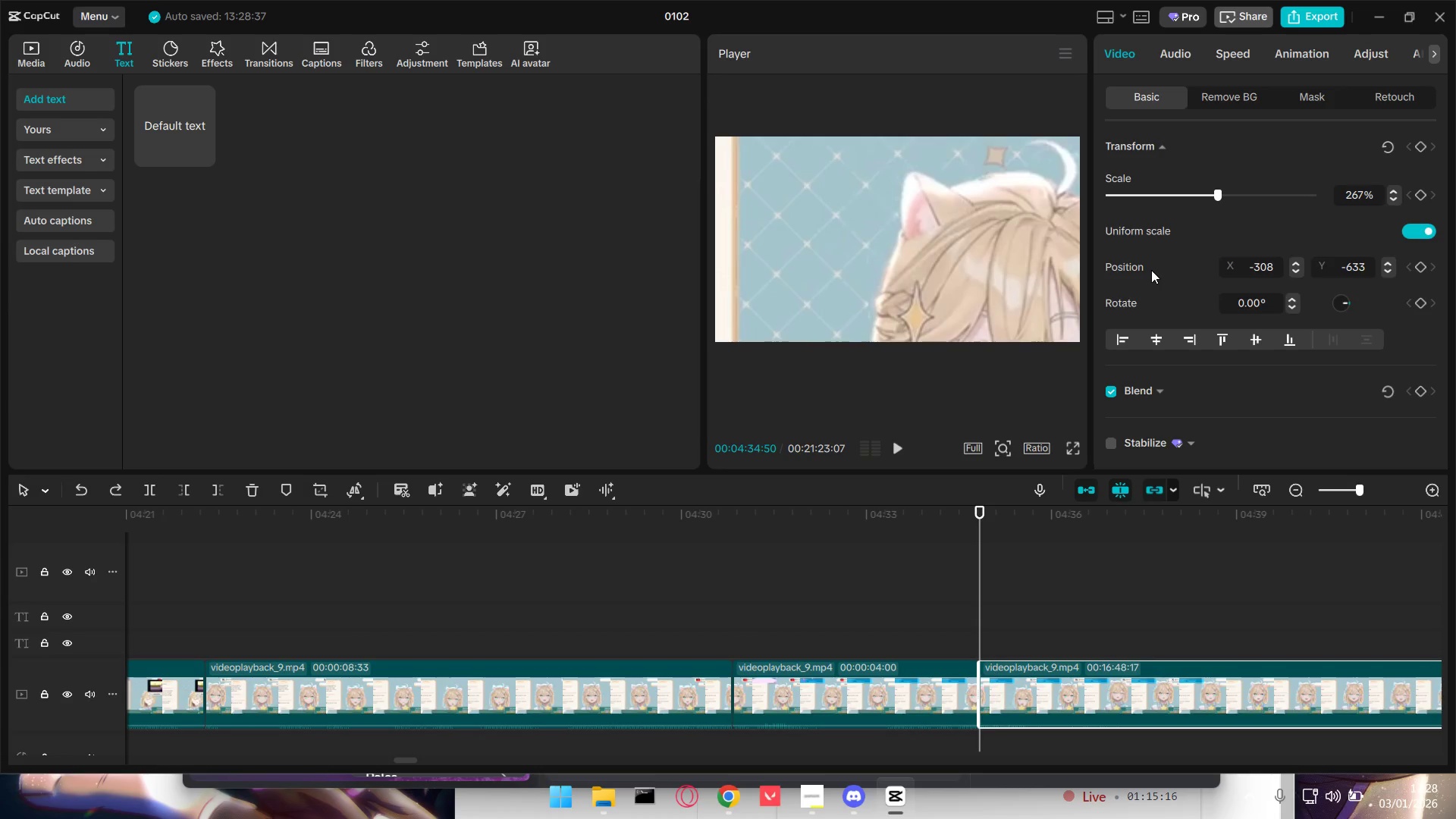 
key(Control+Z)
 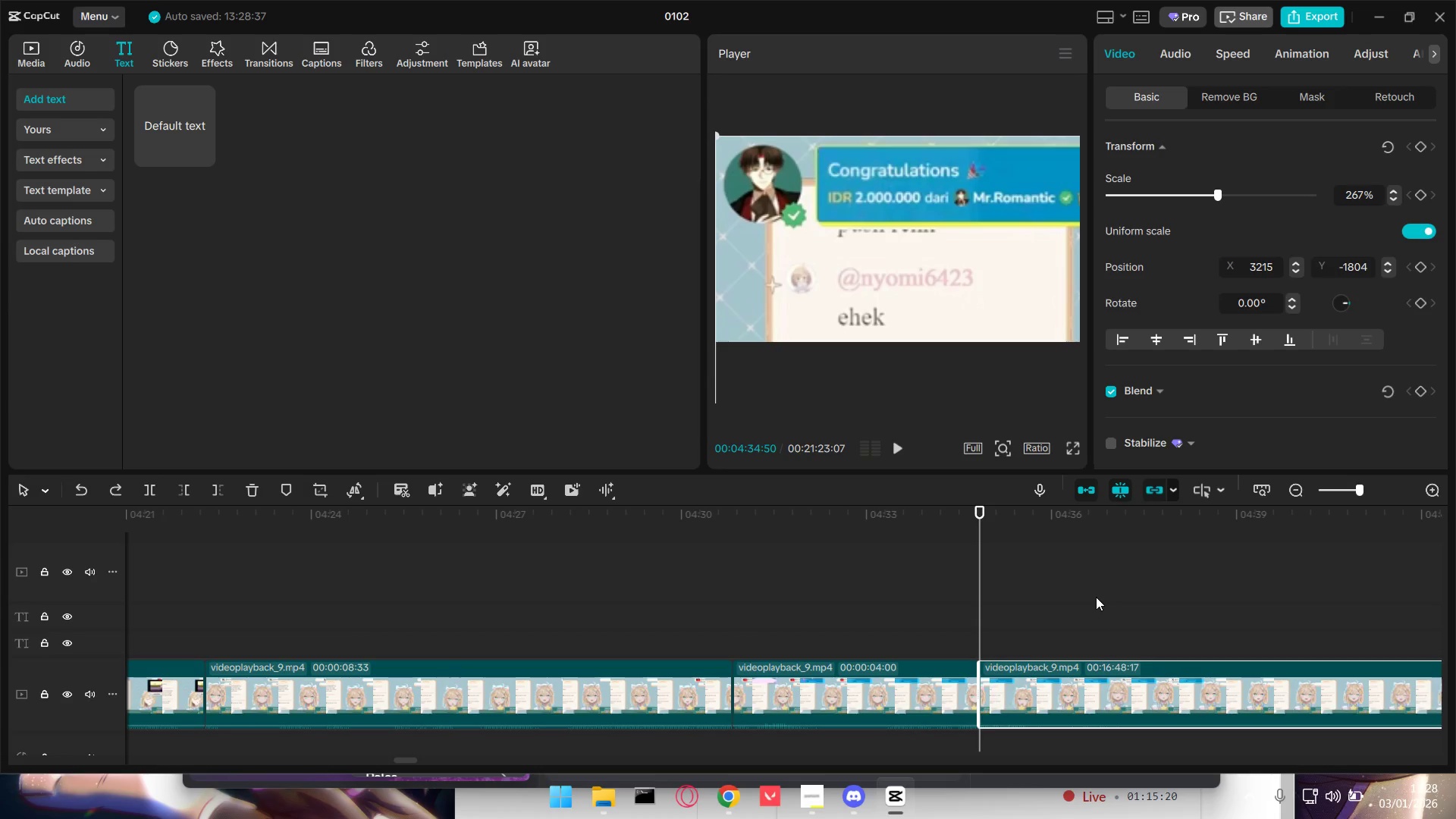 
left_click([1422, 144])
 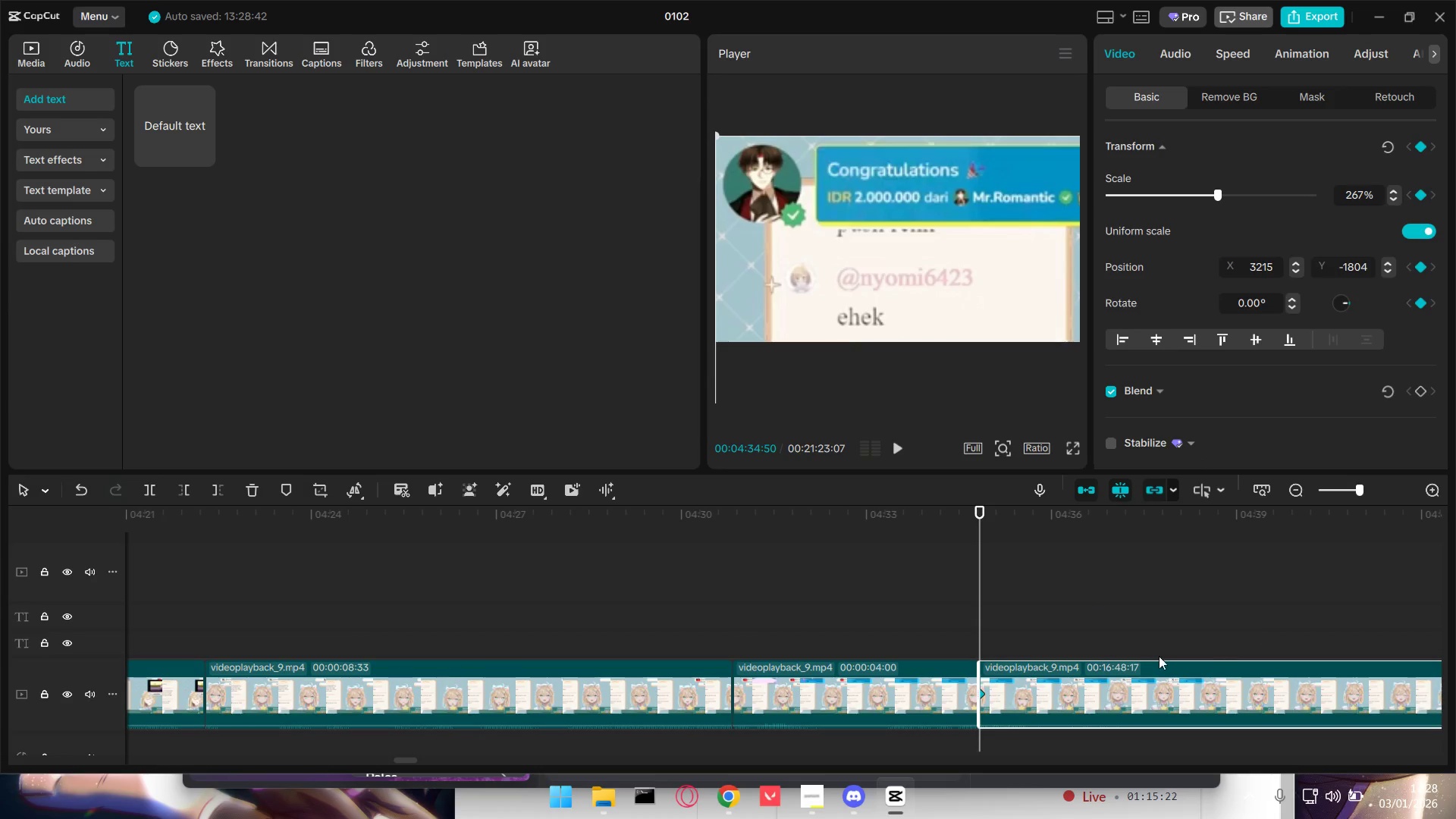 
key(Space)
 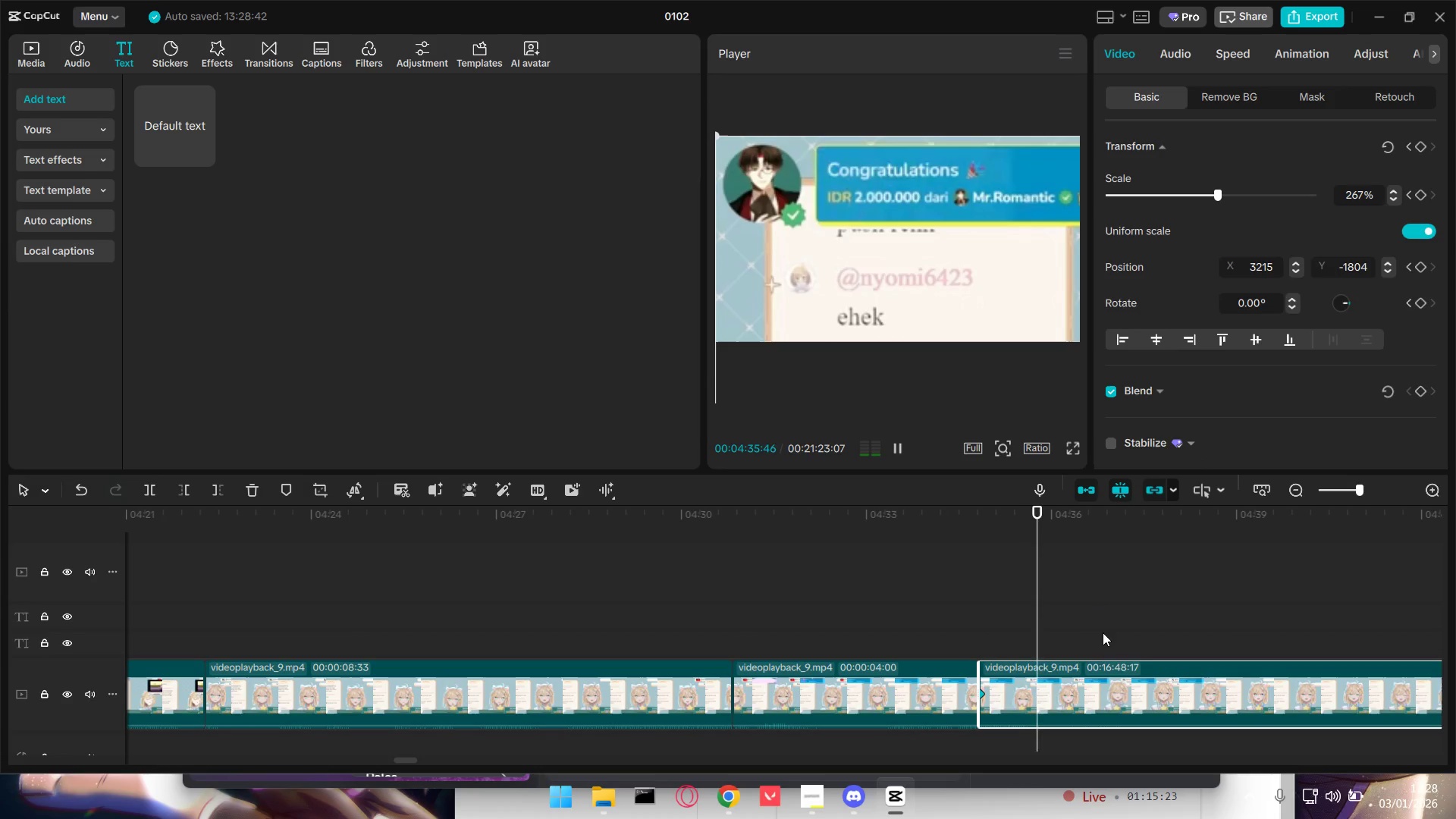 
key(Space)
 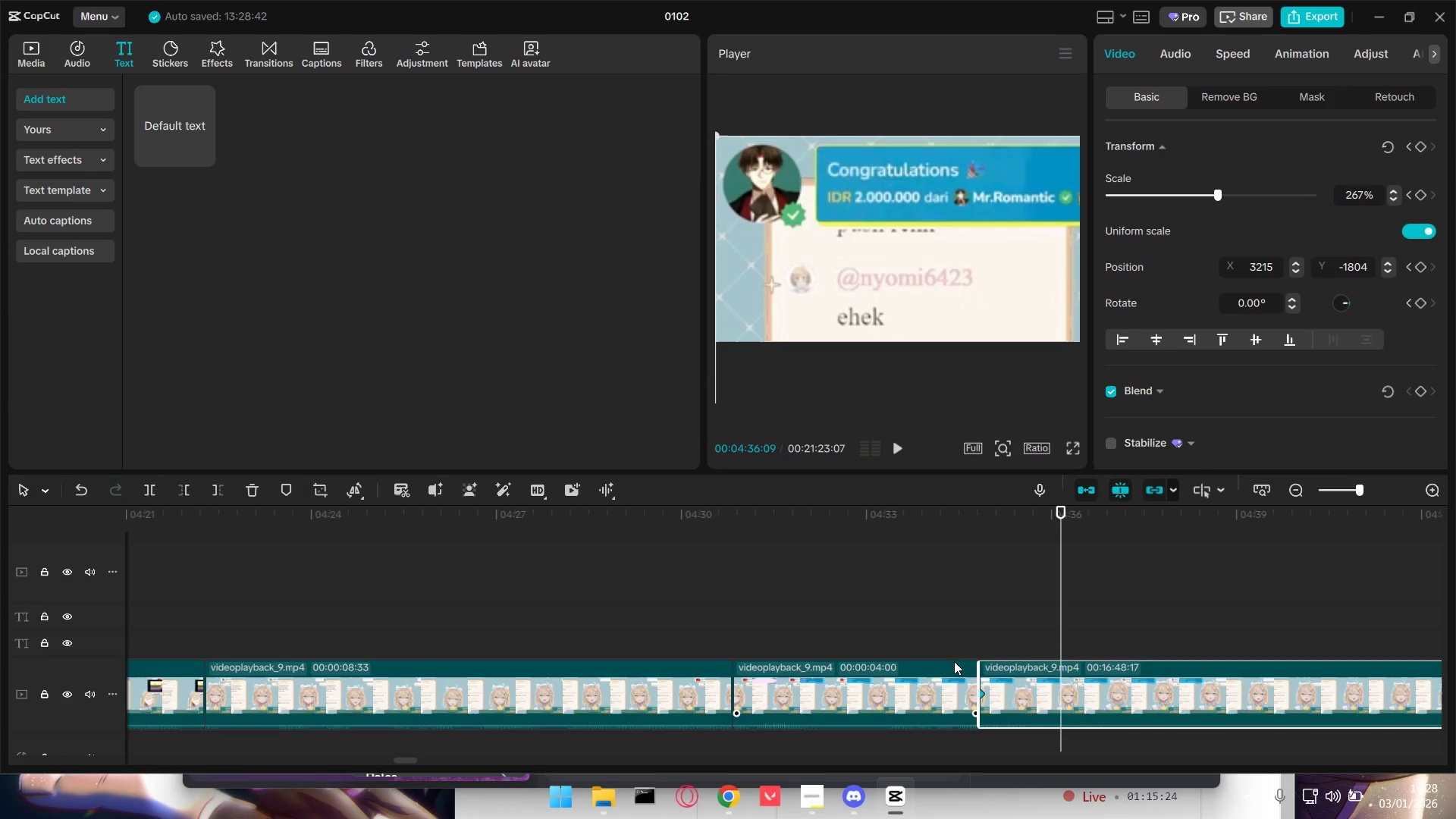 
key(Control+Z)
 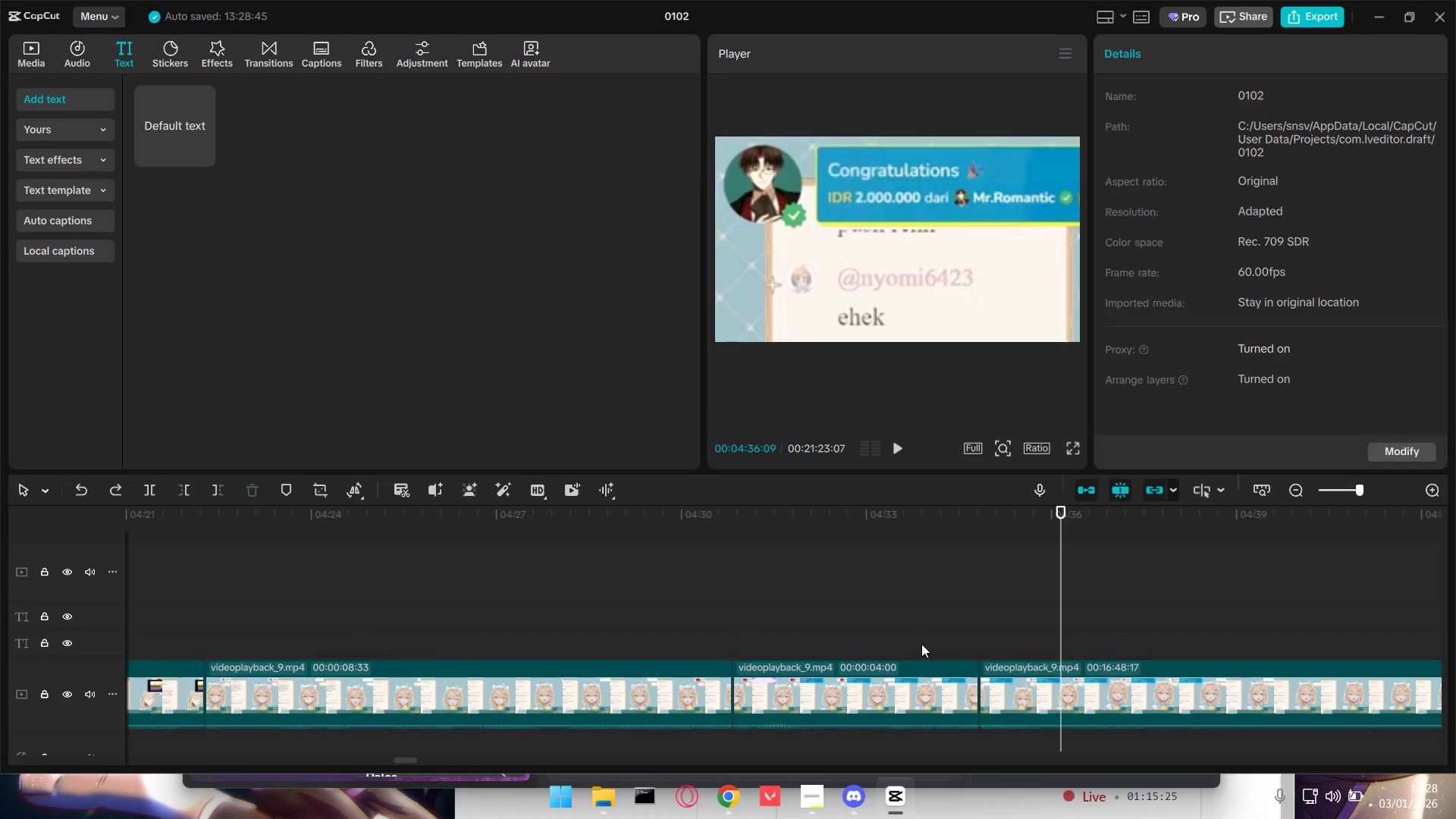 
key(Space)
 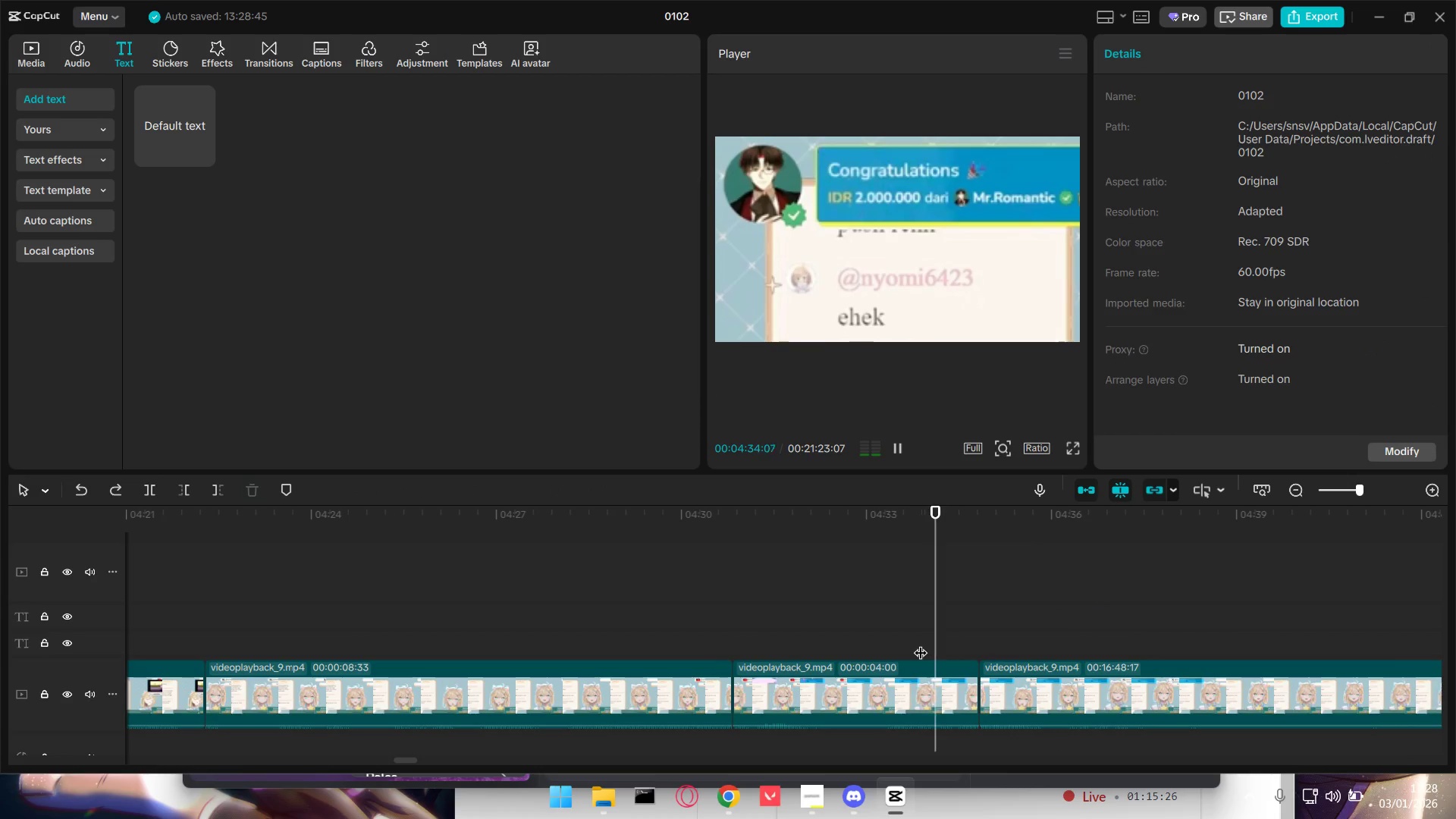 
key(Space)
 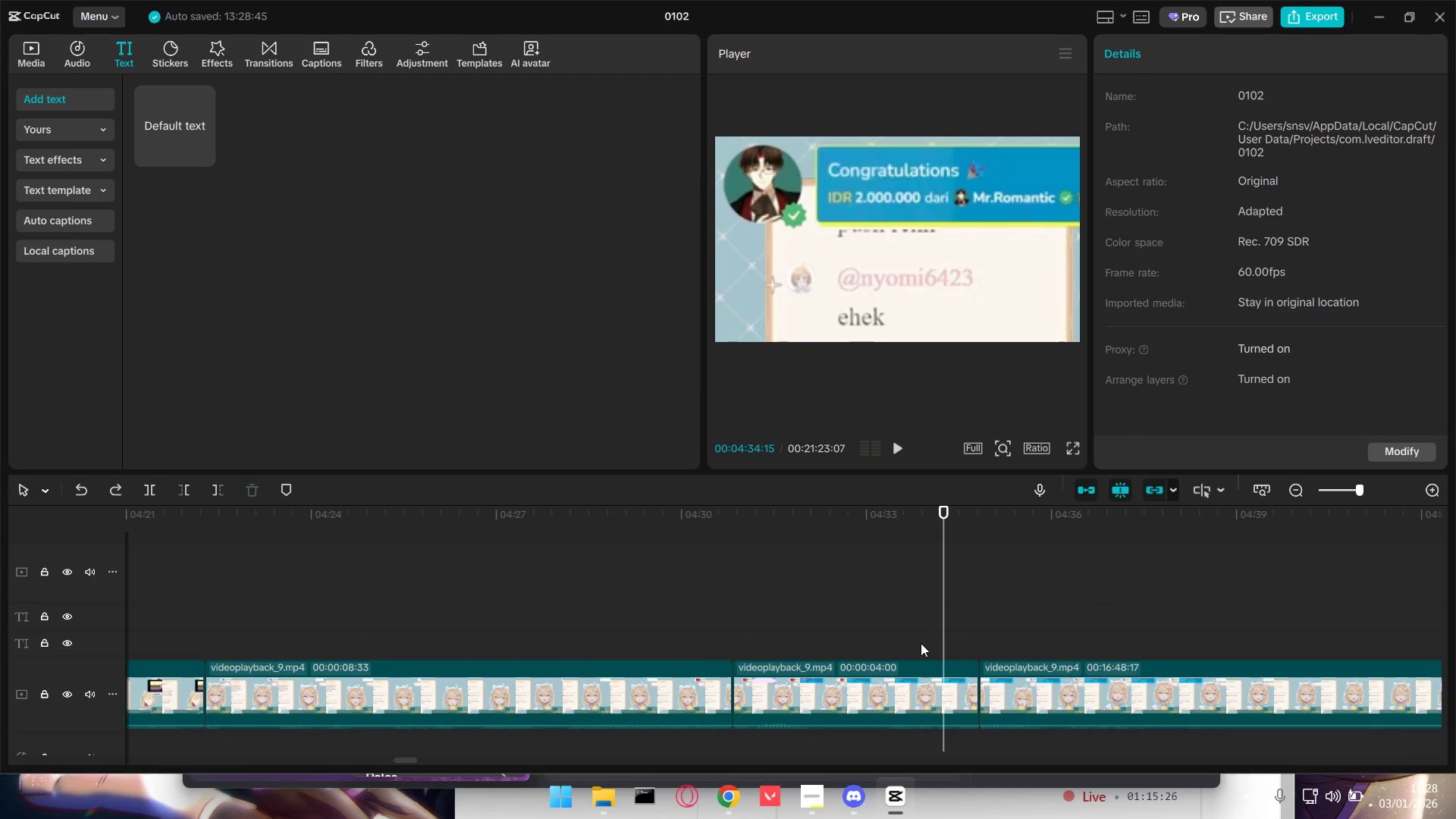 
key(Control+Z)
 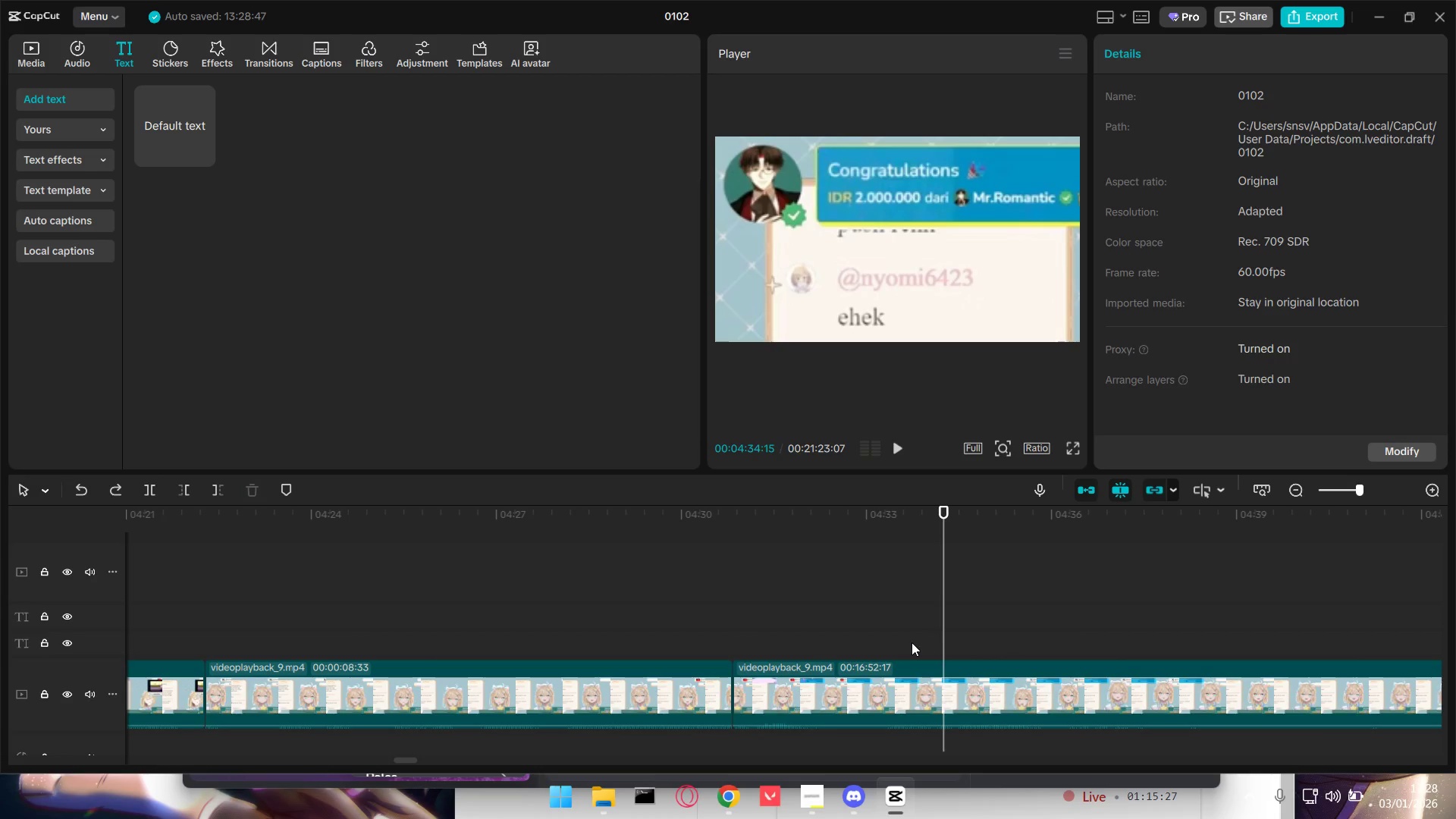 
left_click([884, 641])
 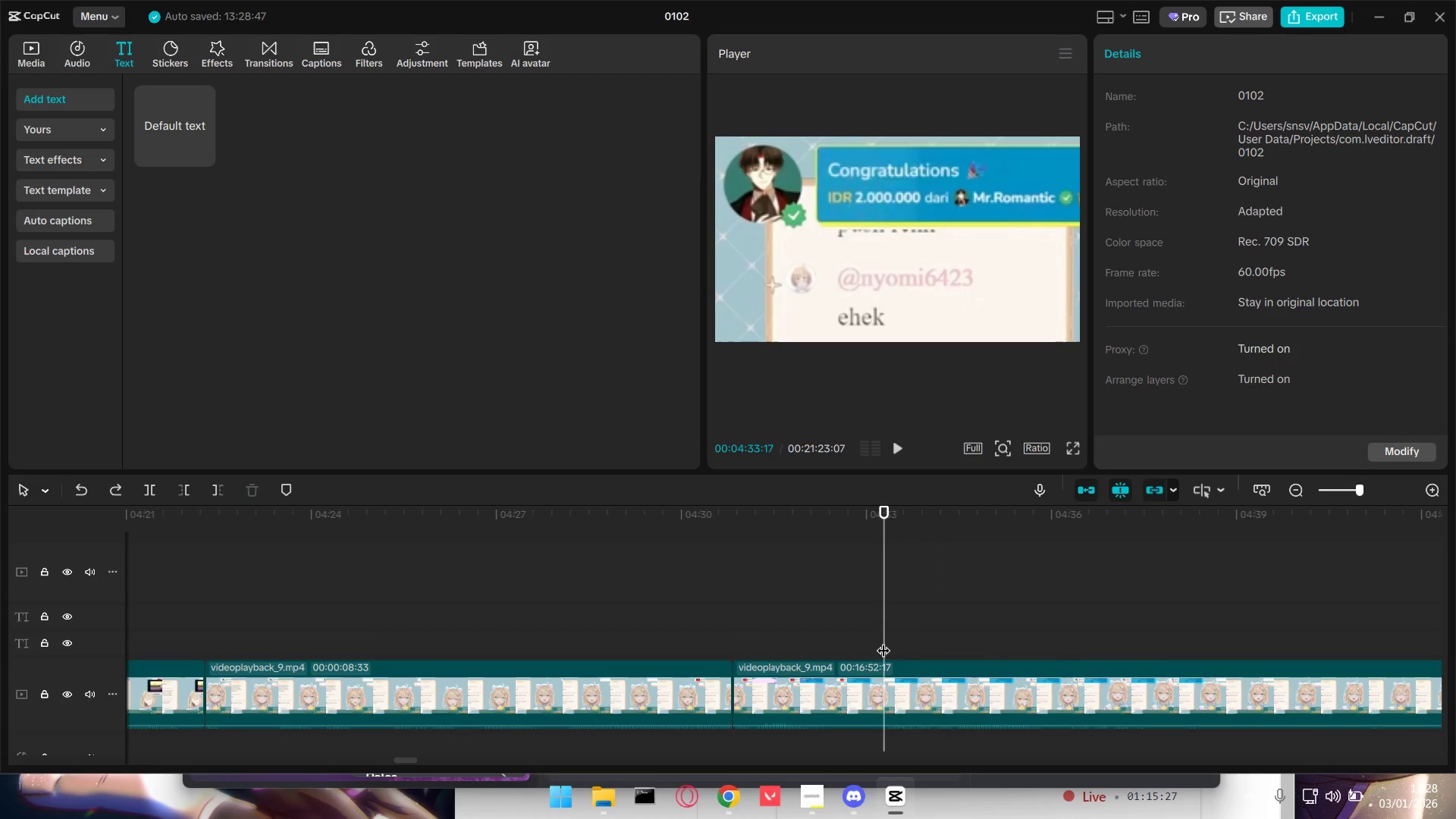 
key(Space)
 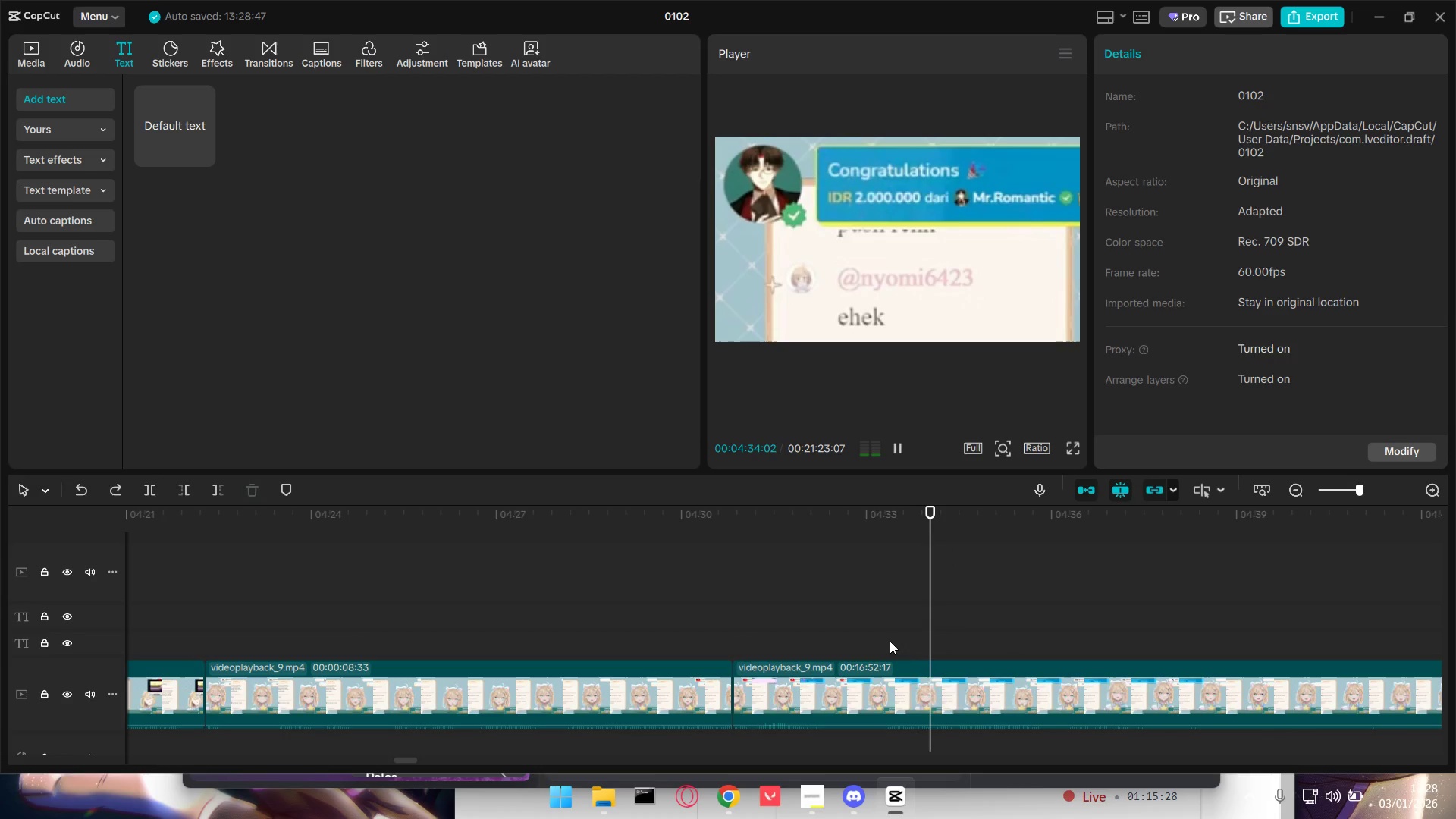 
key(Space)
 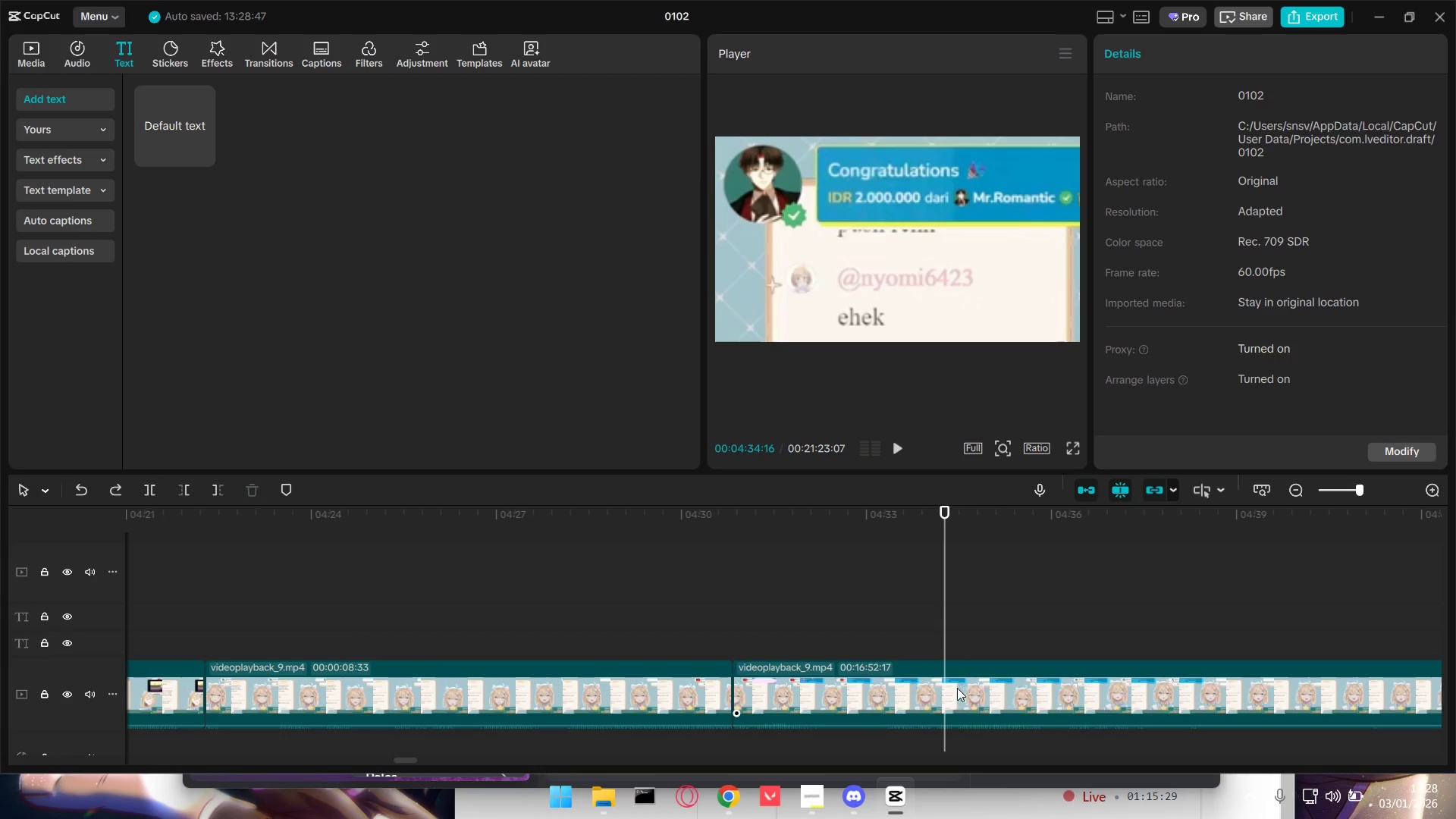 
key(Shift+E)
 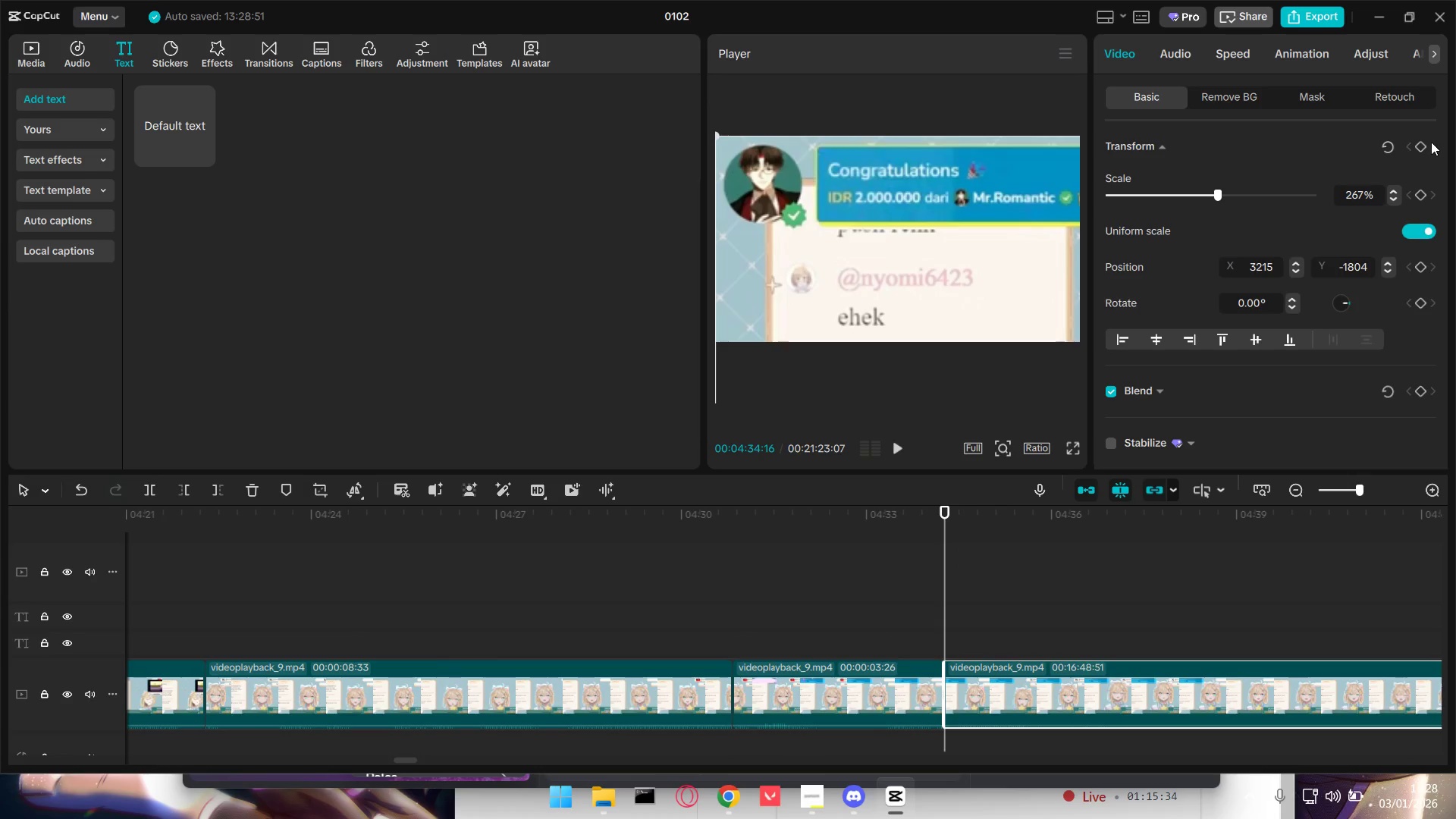 
key(Space)
 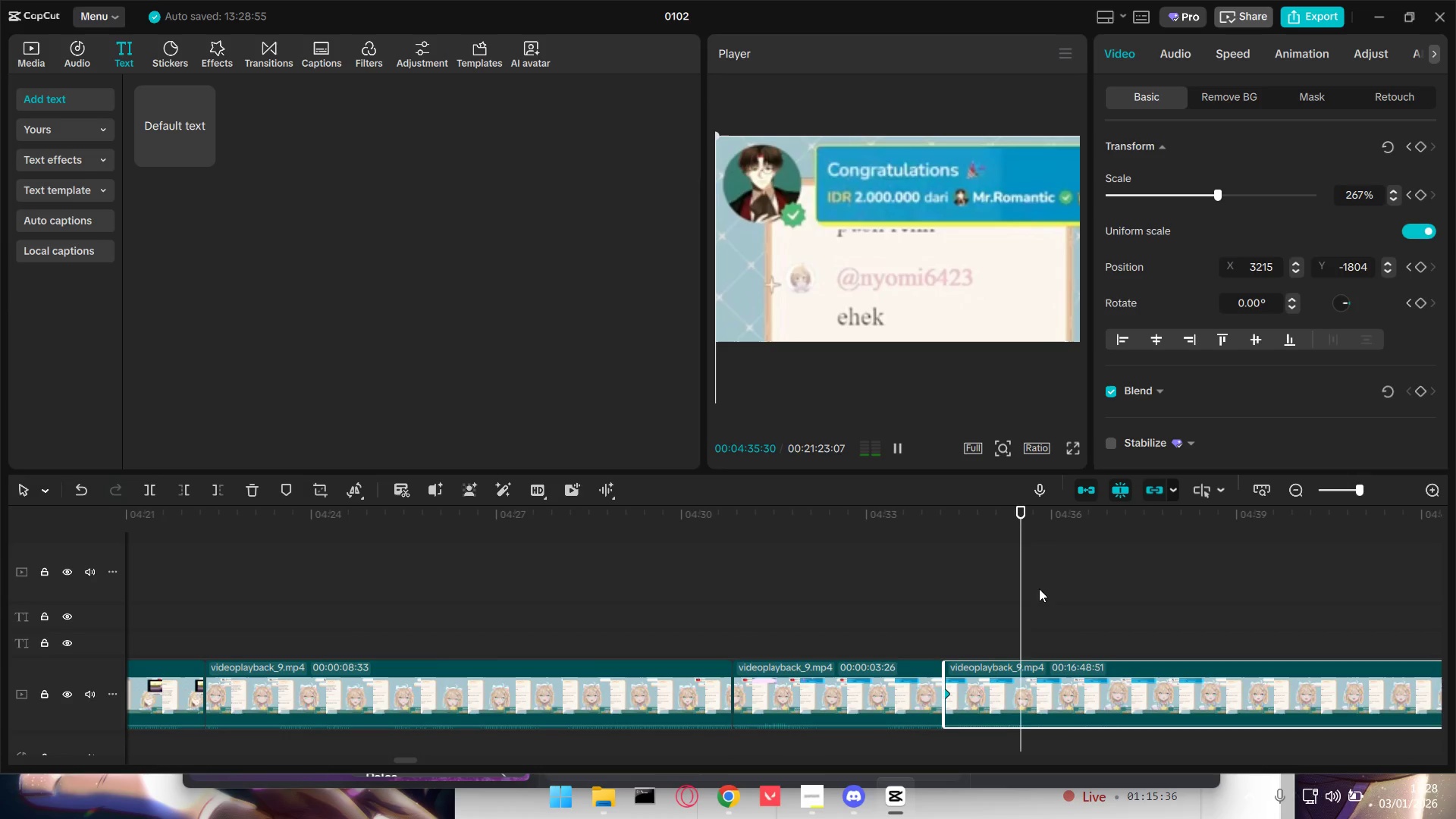 
key(Space)
 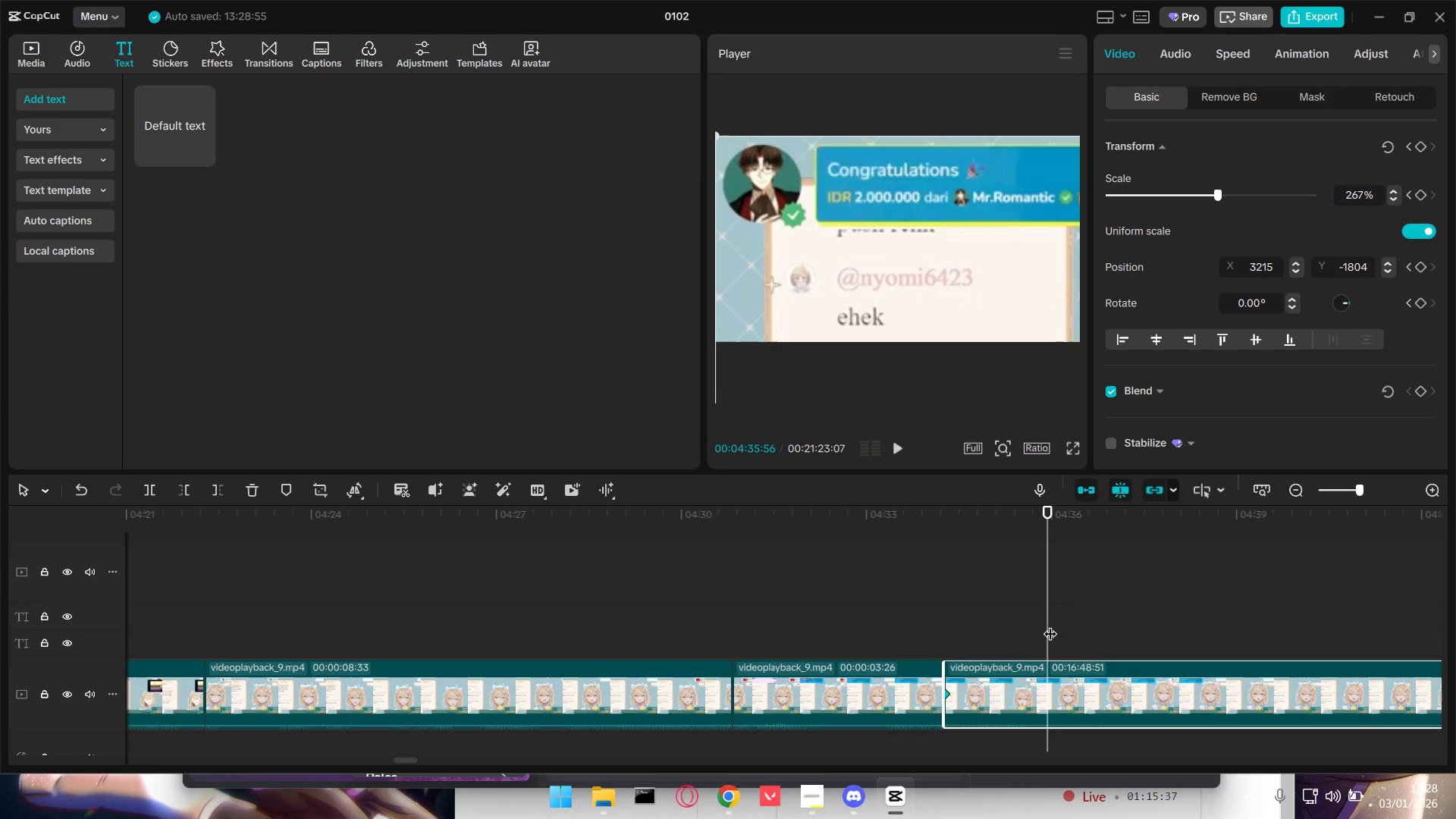 
left_click_drag(start_coordinate=[1041, 623], to_coordinate=[994, 639])
 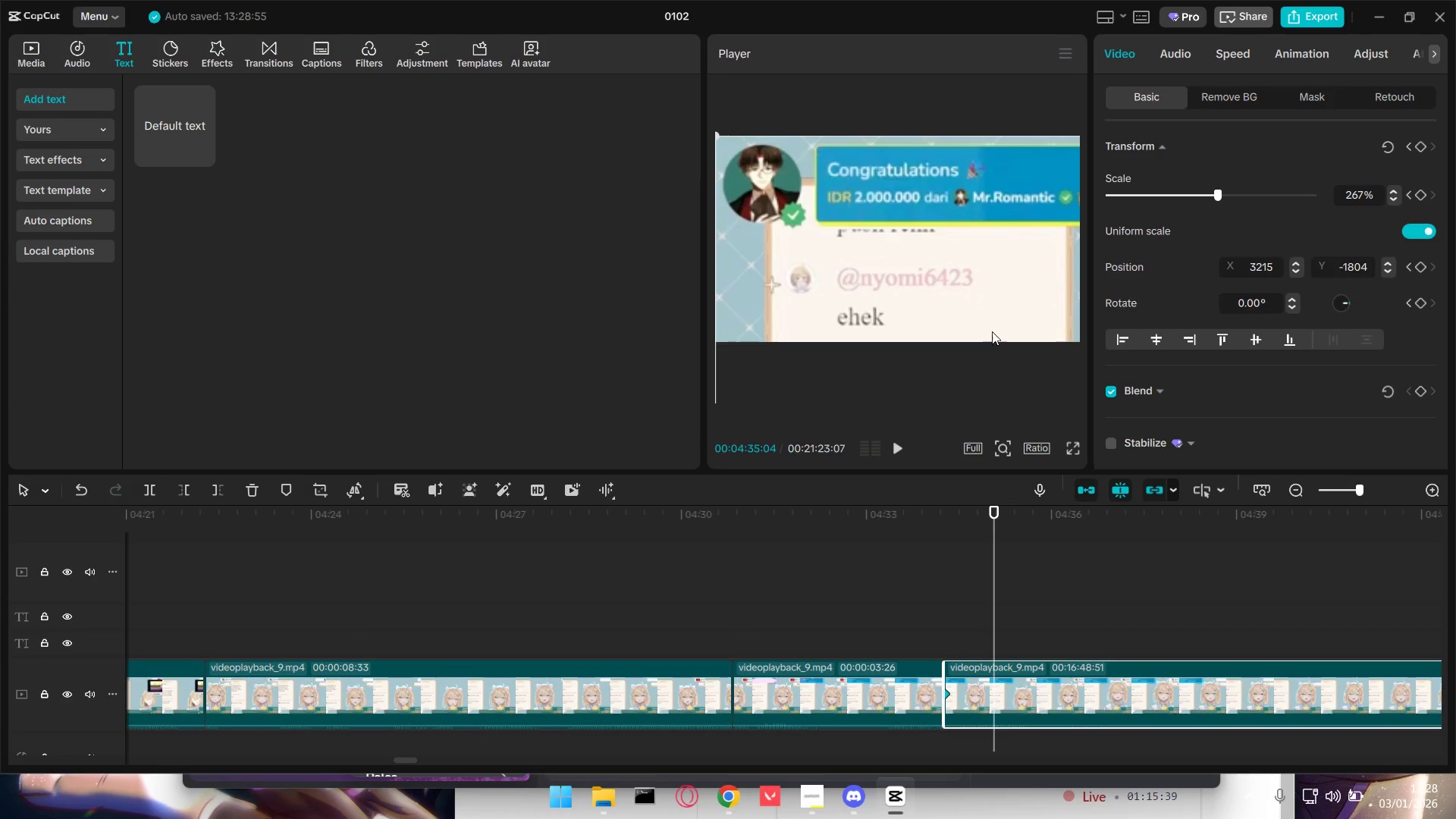 
left_click([992, 325])
 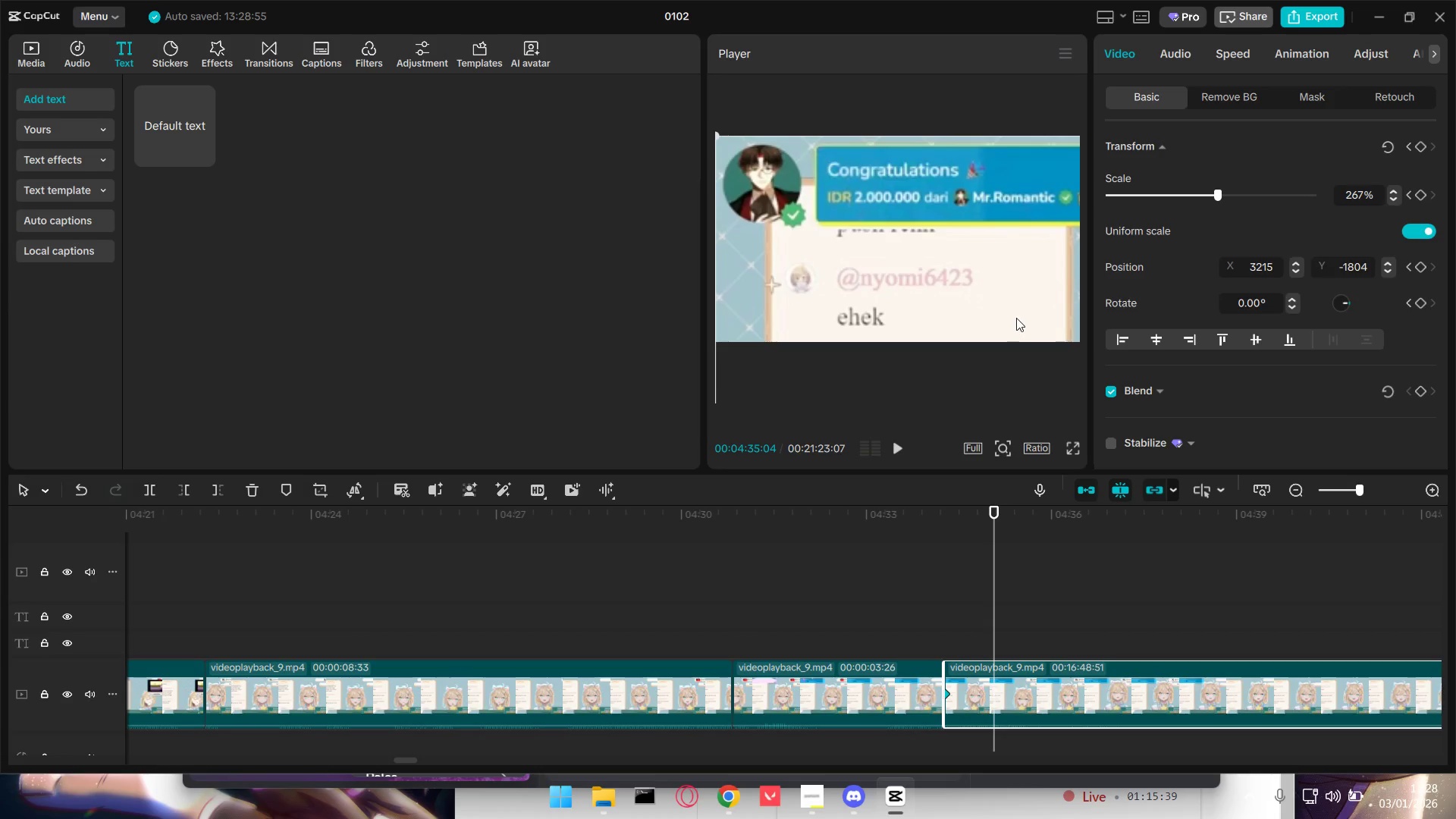 
left_click_drag(start_coordinate=[1017, 318], to_coordinate=[695, 174])
 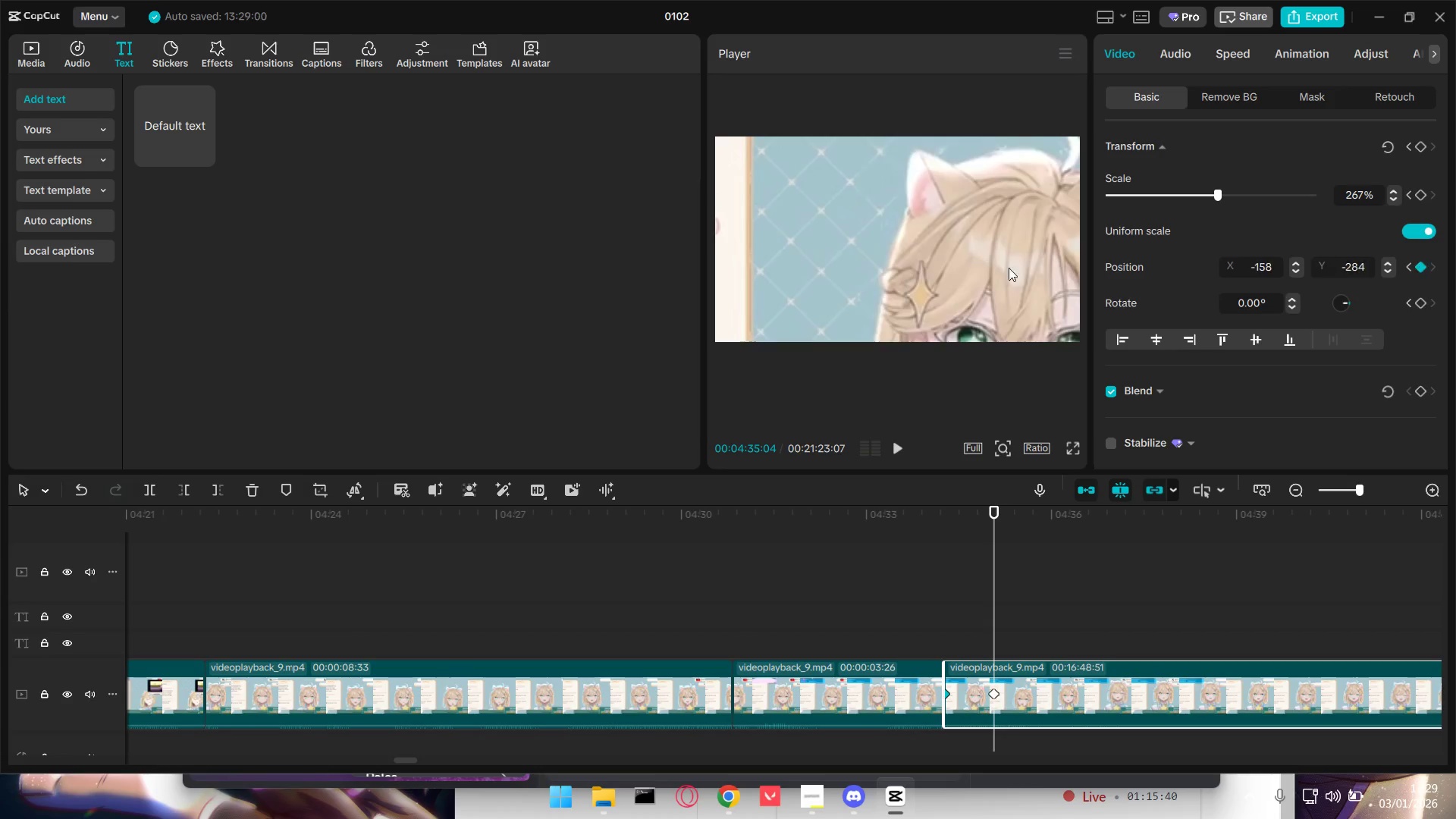 
left_click_drag(start_coordinate=[1009, 268], to_coordinate=[868, 214])
 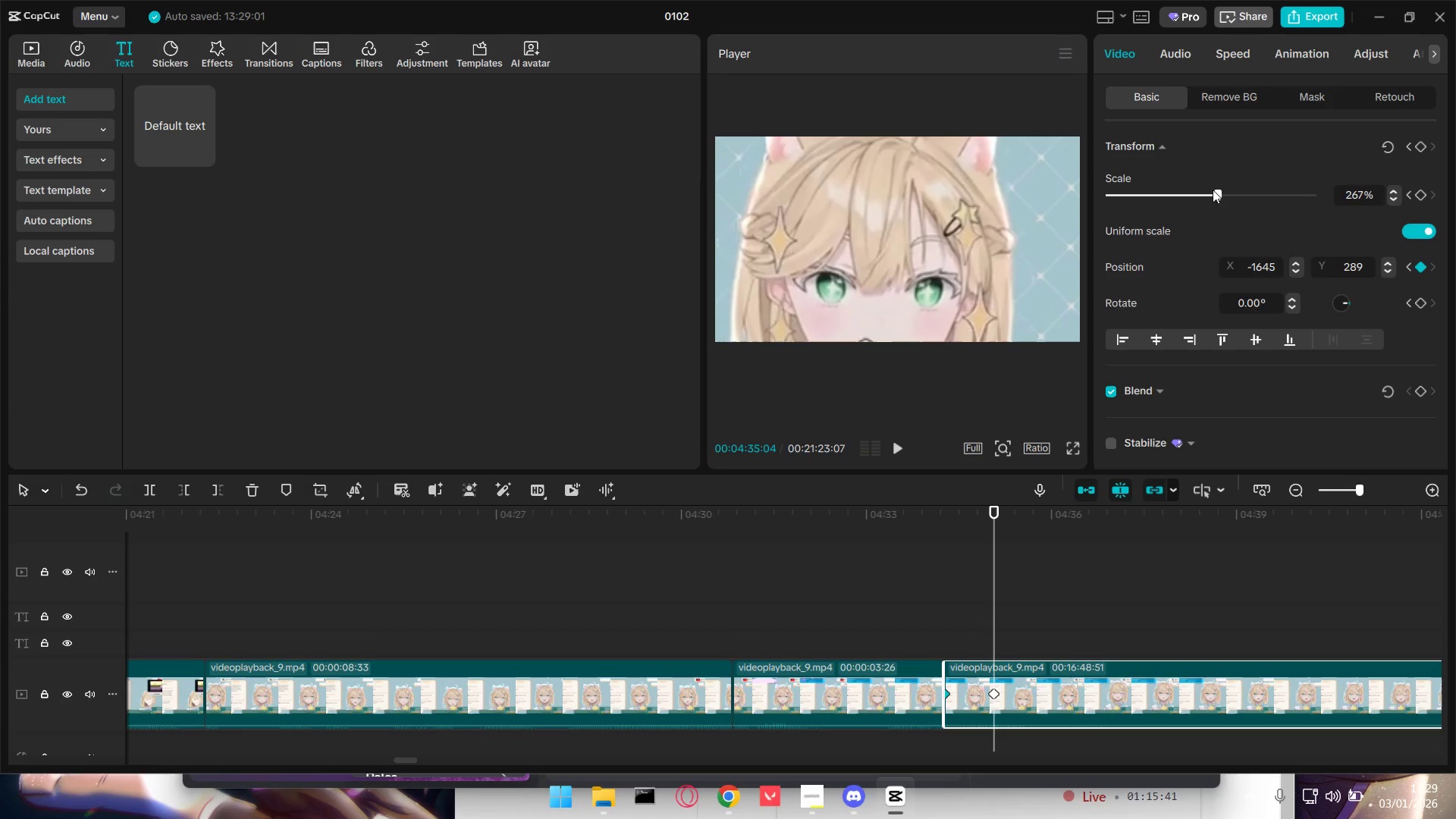 
left_click_drag(start_coordinate=[1213, 190], to_coordinate=[1187, 190])
 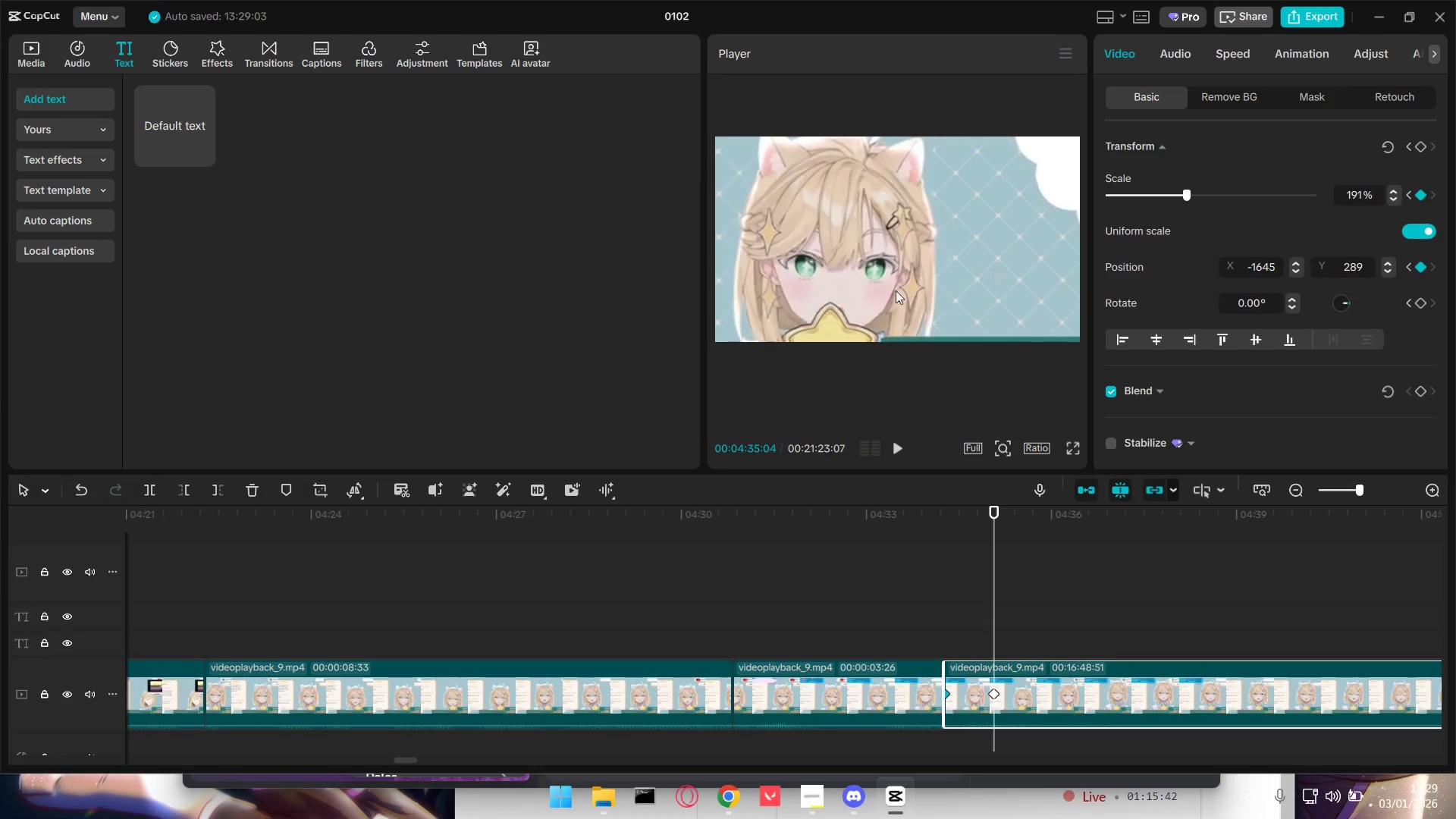 
left_click_drag(start_coordinate=[899, 290], to_coordinate=[993, 287])
 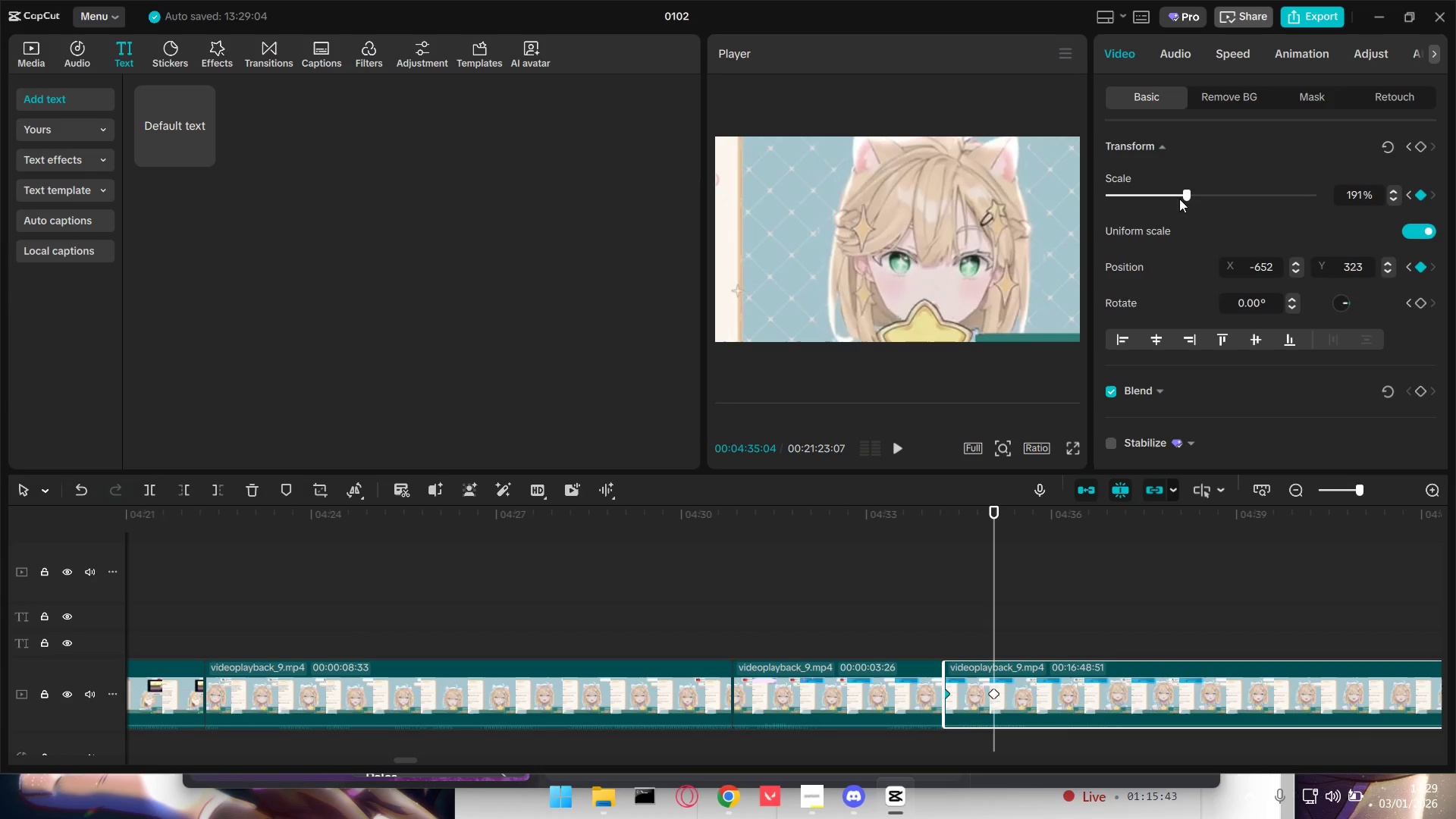 
left_click_drag(start_coordinate=[1180, 196], to_coordinate=[1170, 196])
 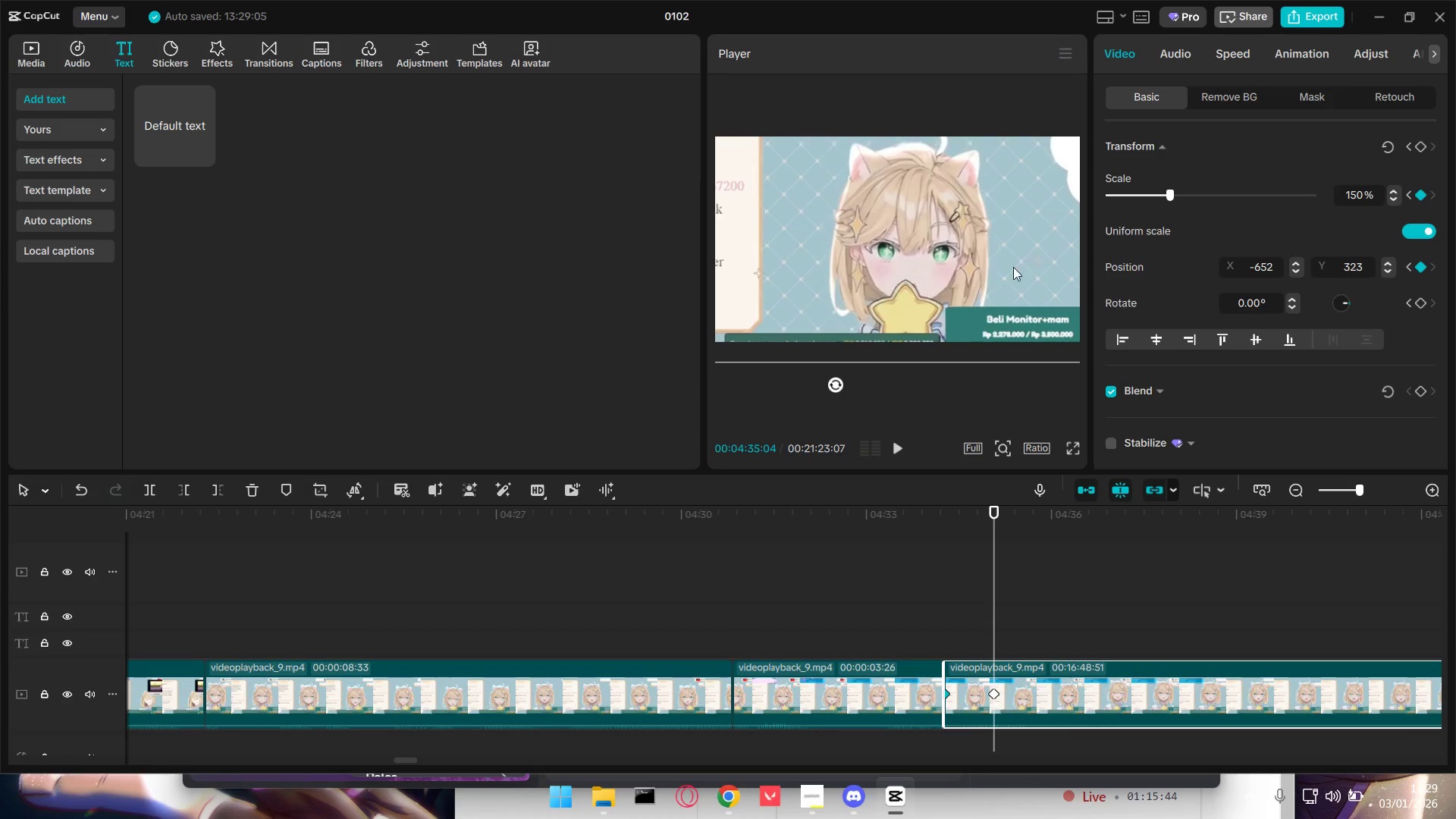 
left_click_drag(start_coordinate=[1013, 267], to_coordinate=[1021, 282])
 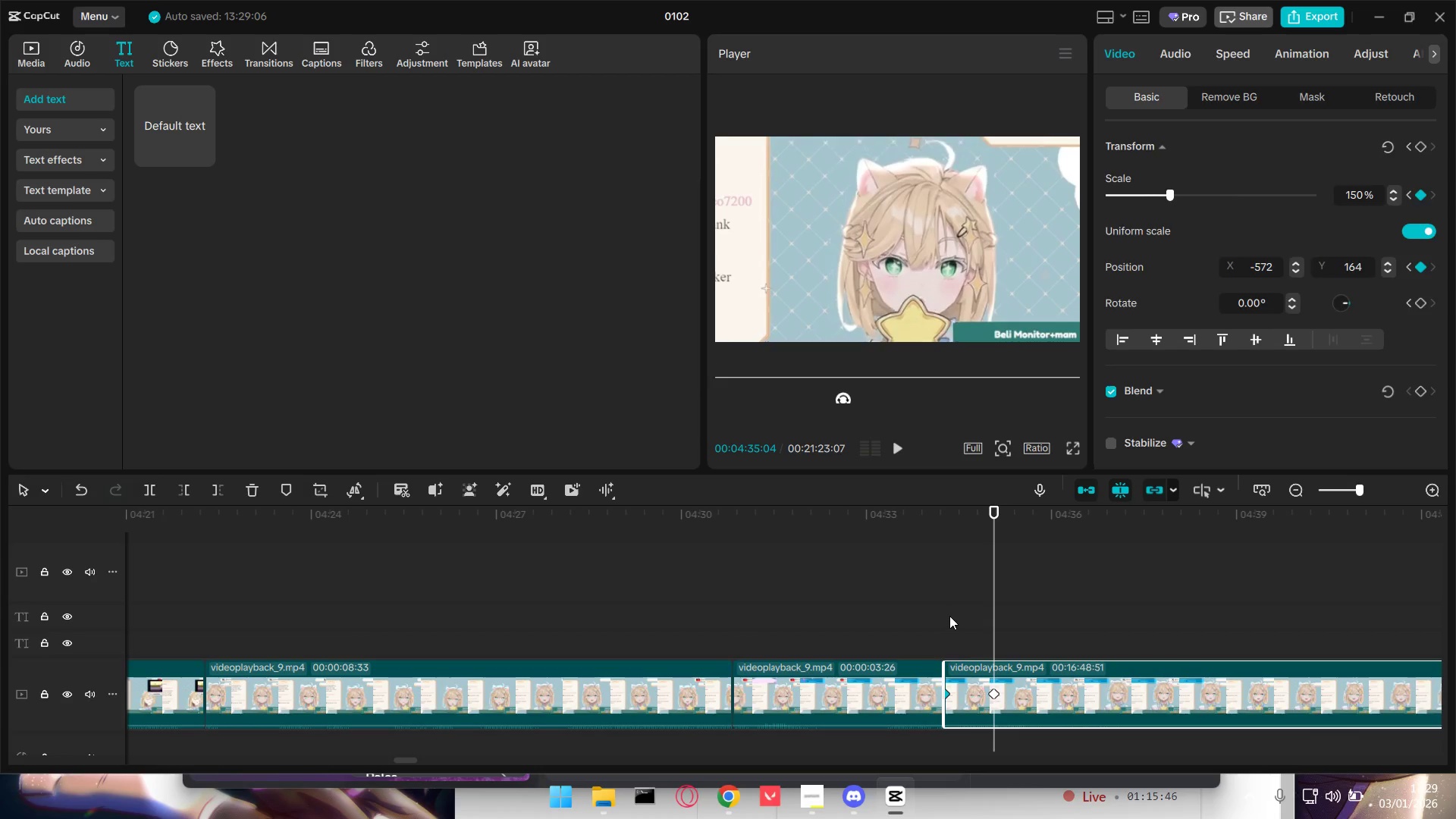 
key(Space)
 